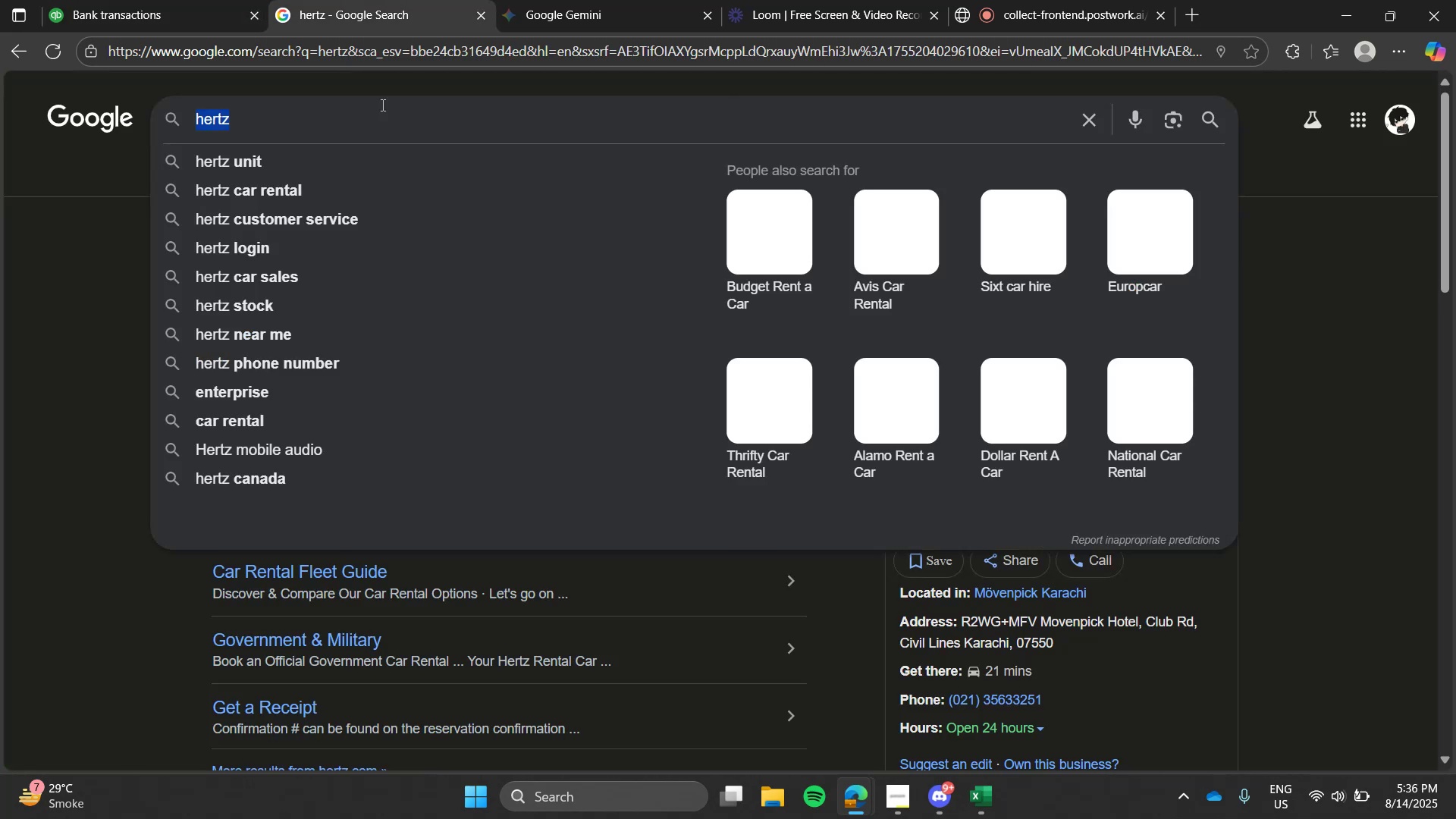 
triple_click([381, 105])
 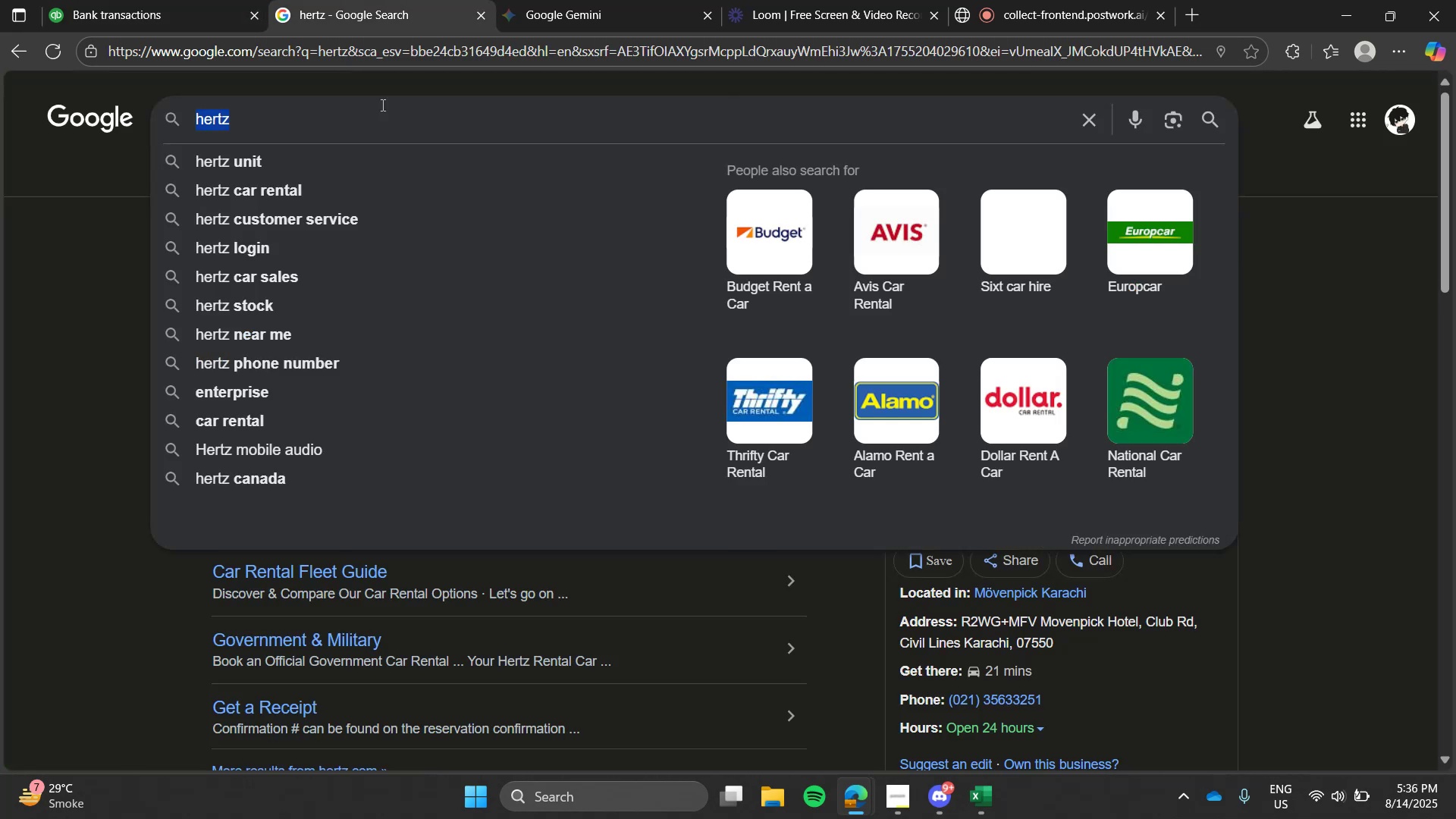 
key(Control+ControlLeft)
 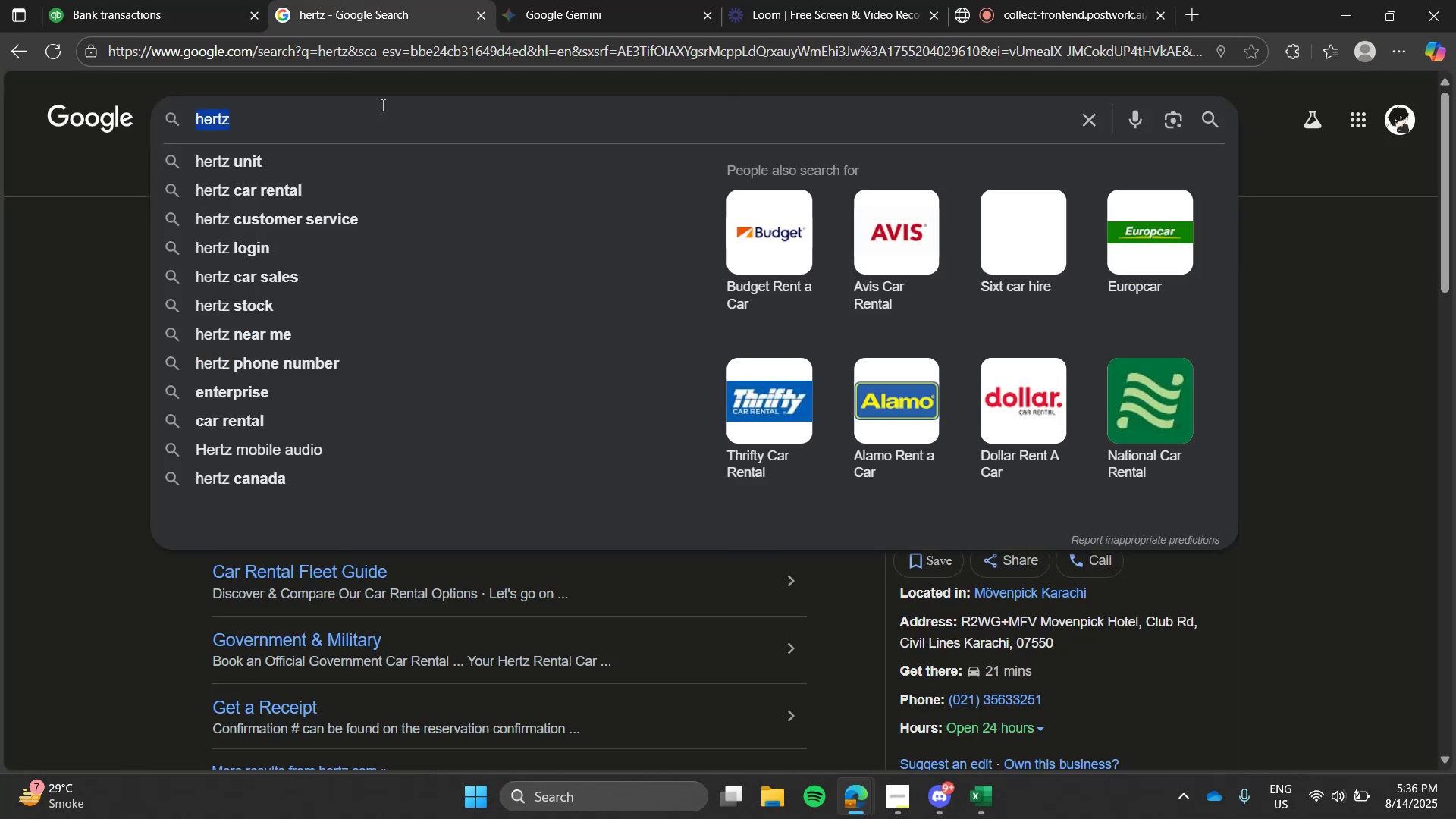 
key(Control+V)
 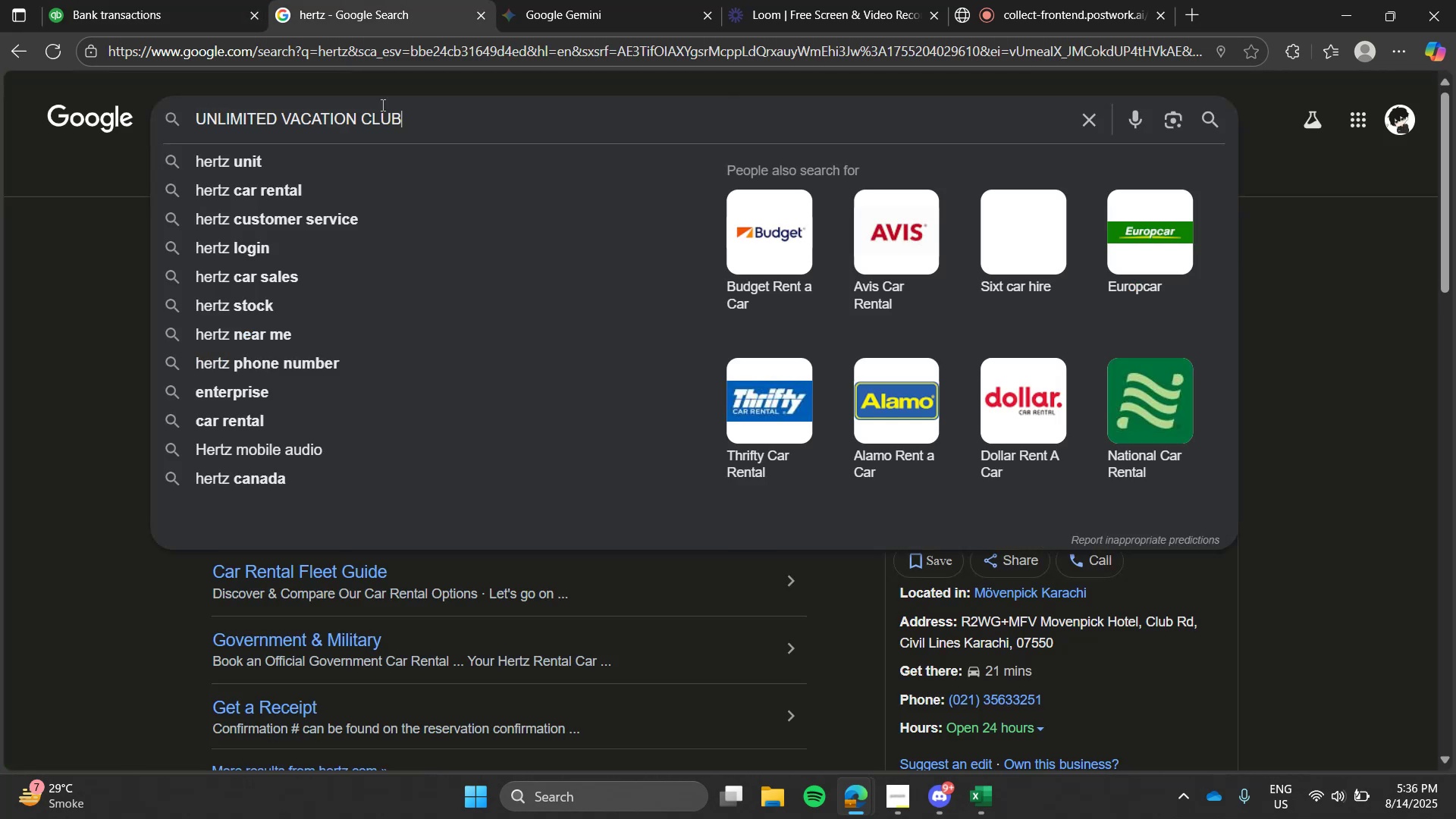 
key(Enter)
 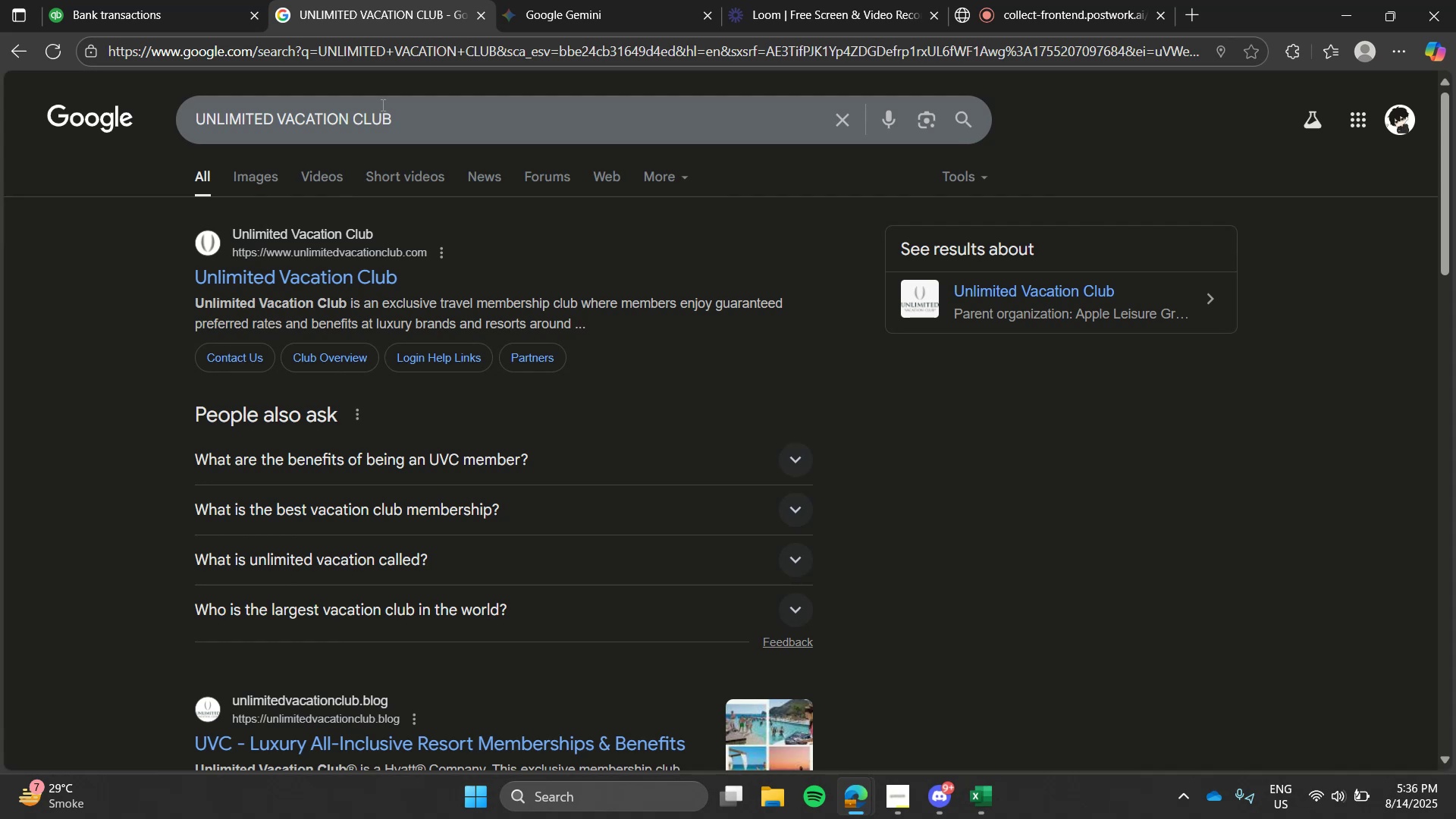 
wait(5.48)
 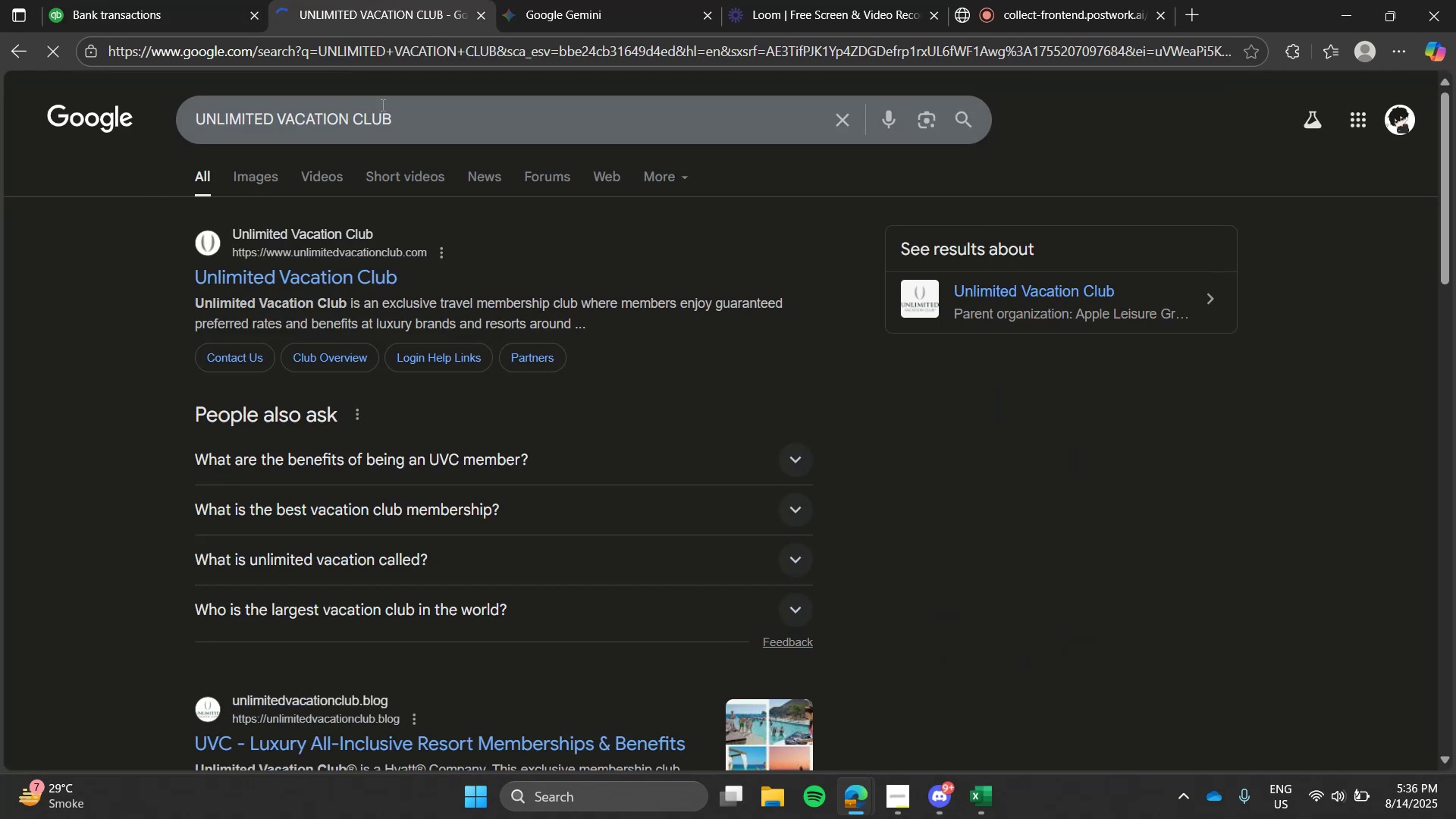 
left_click([156, 0])
 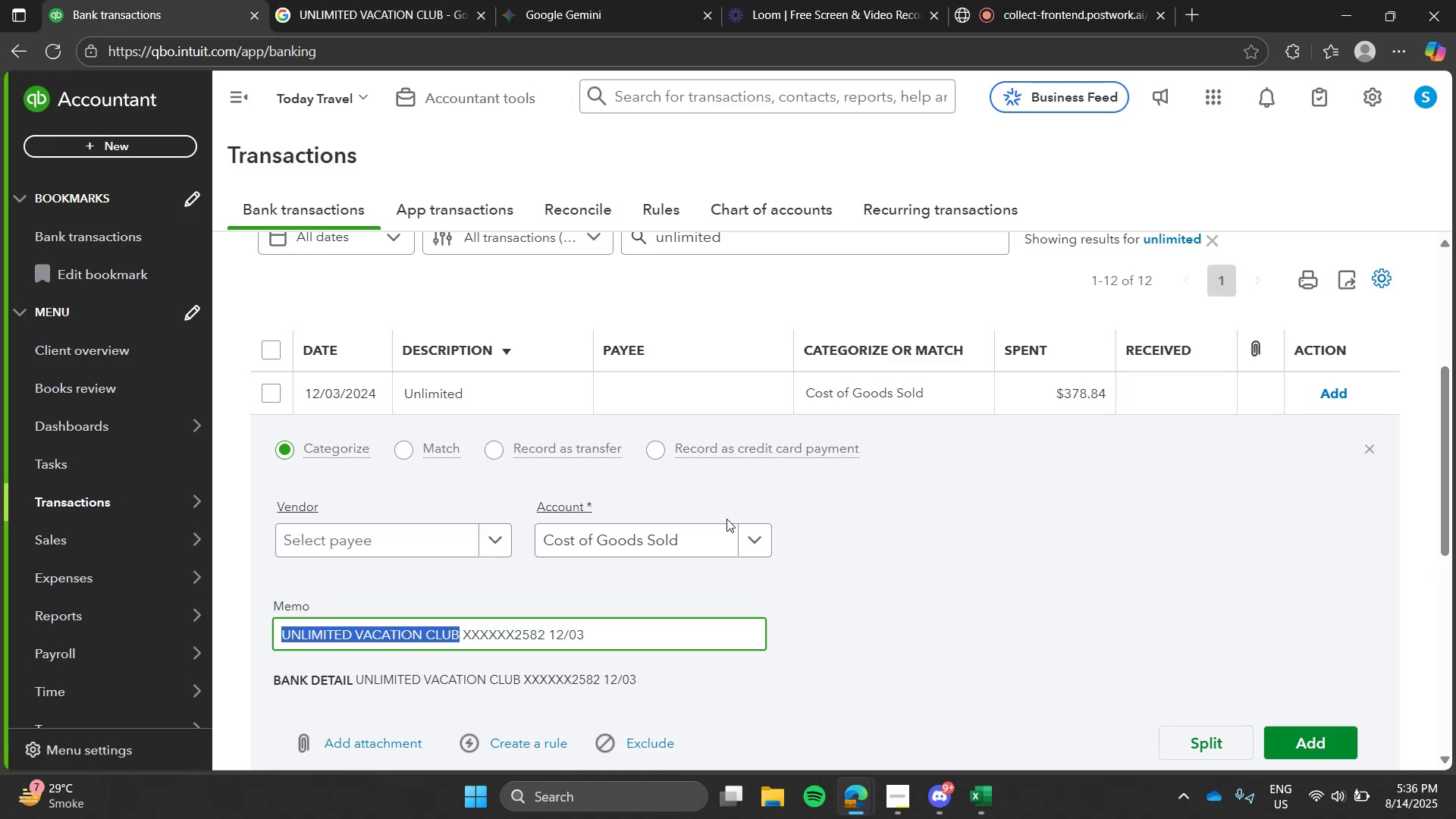 
left_click([730, 536])
 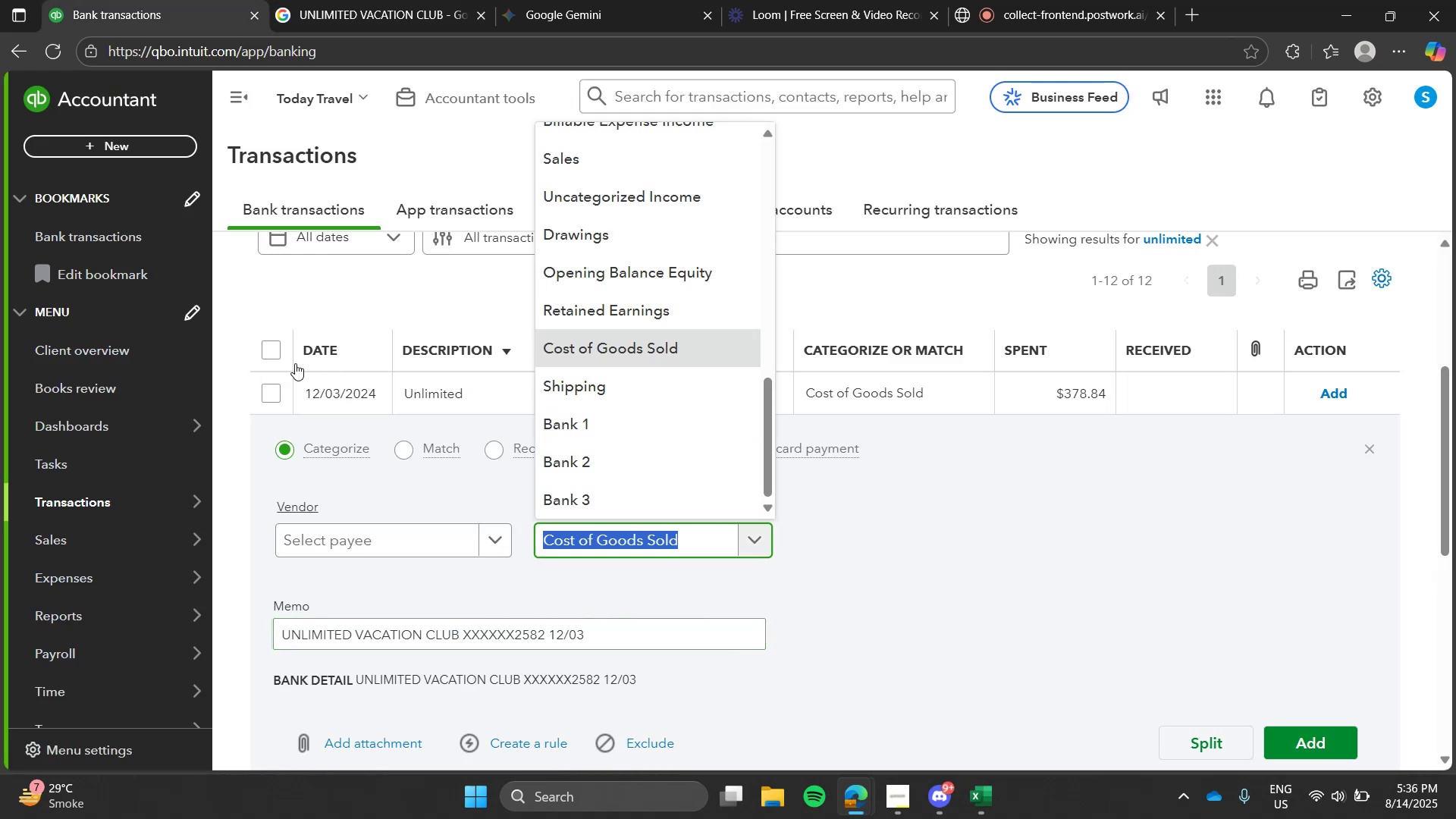 
left_click([279, 354])
 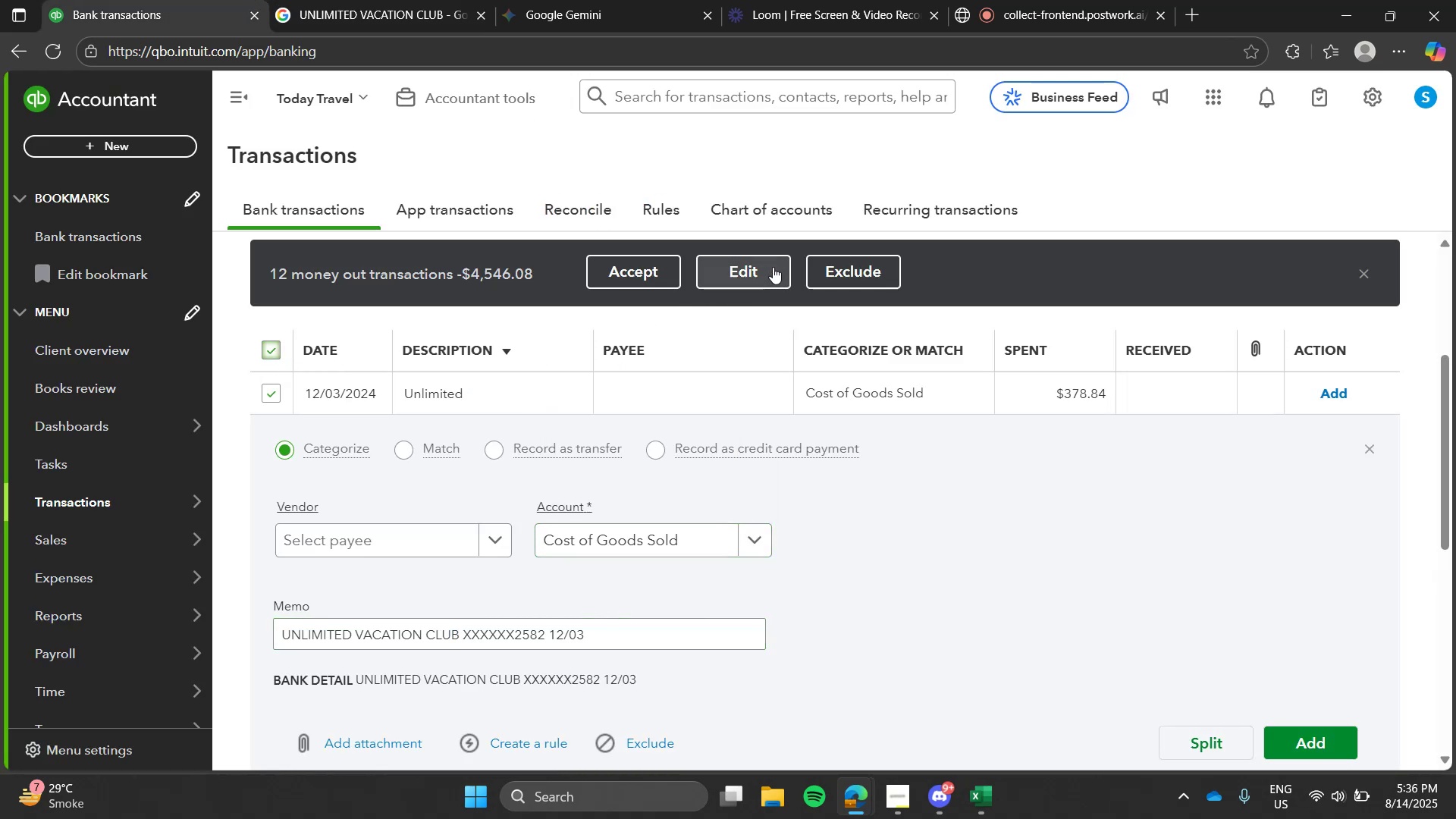 
left_click([773, 267])
 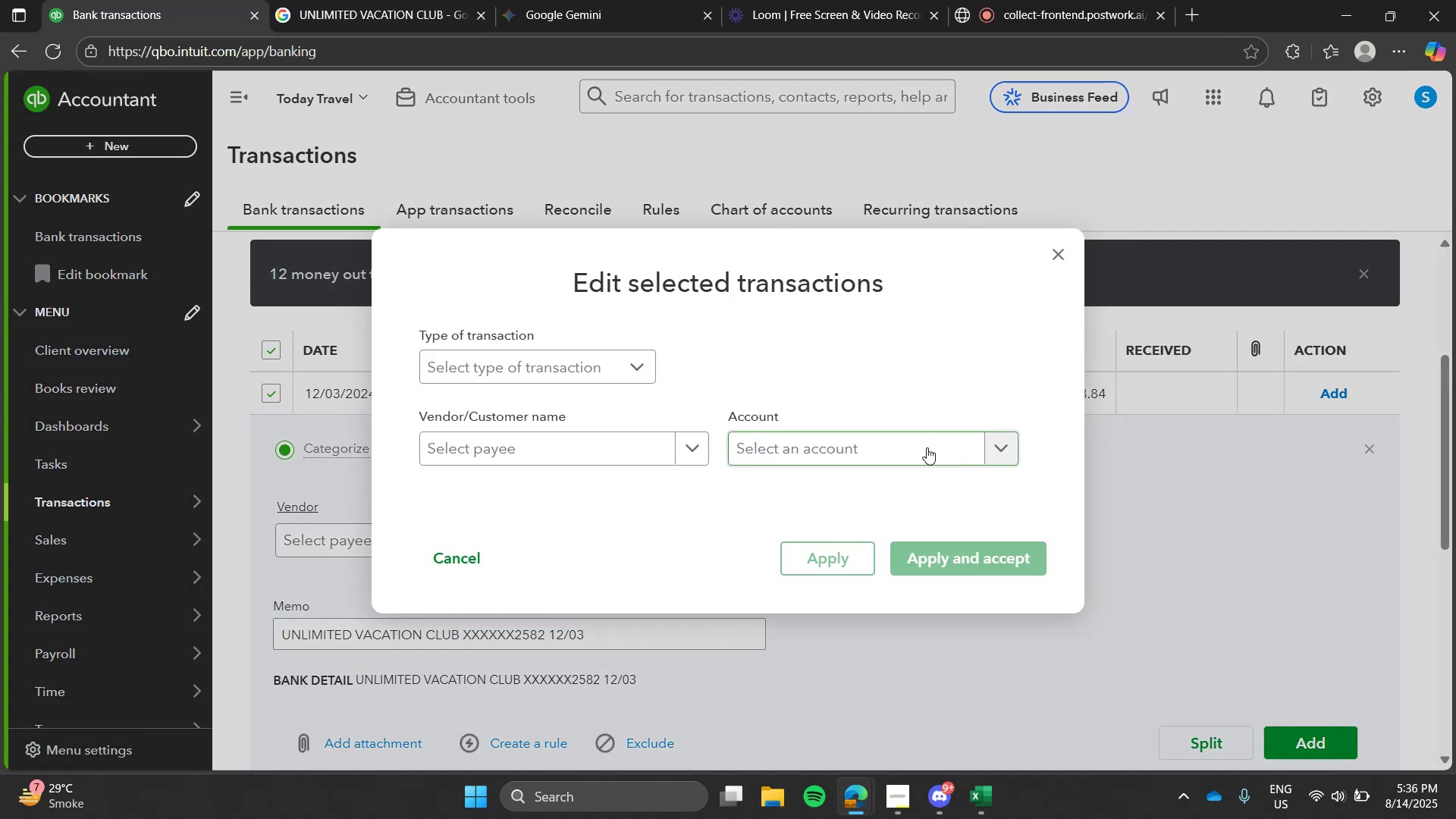 
left_click([927, 447])
 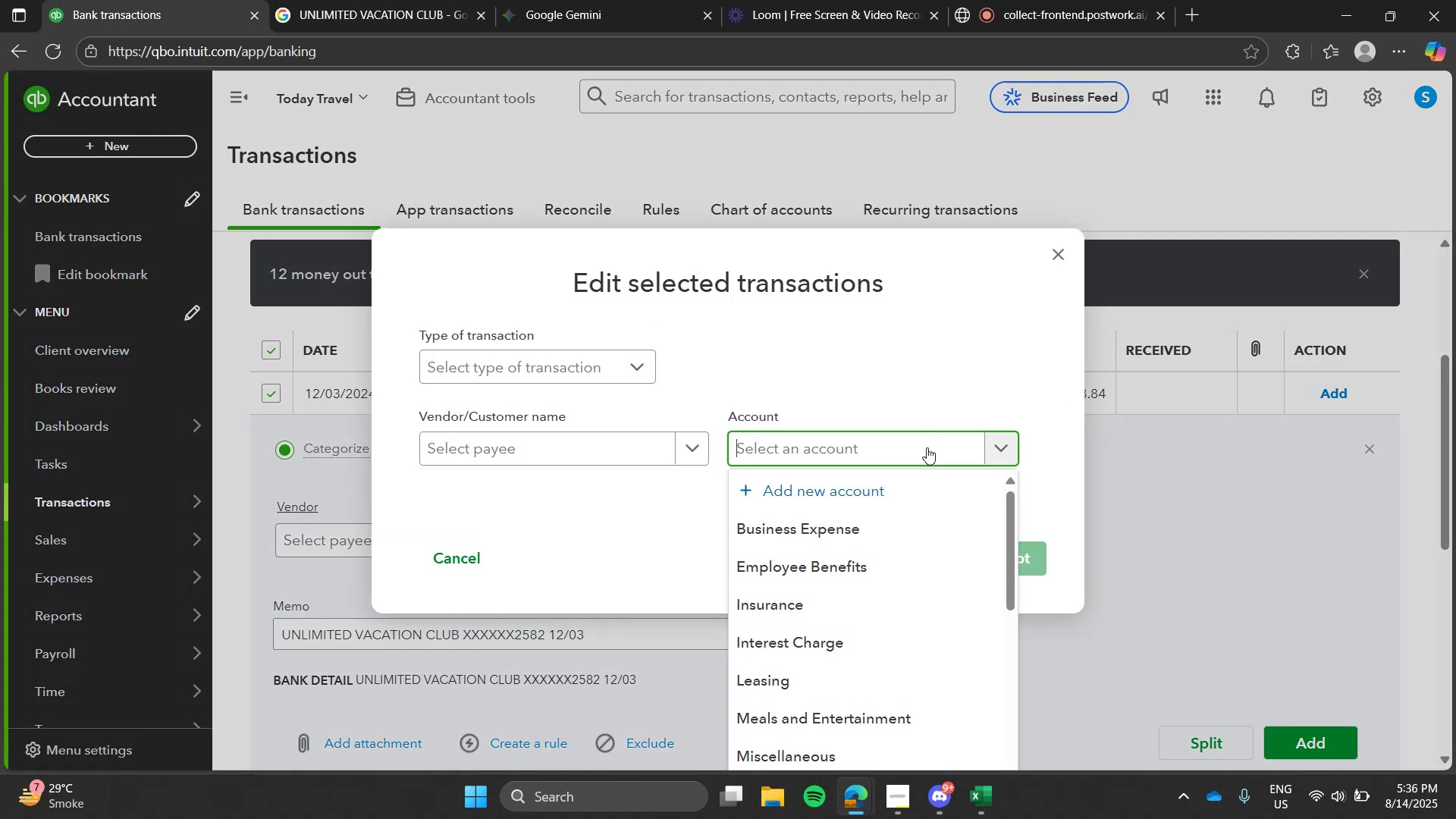 
type(mea)
key(Tab)
 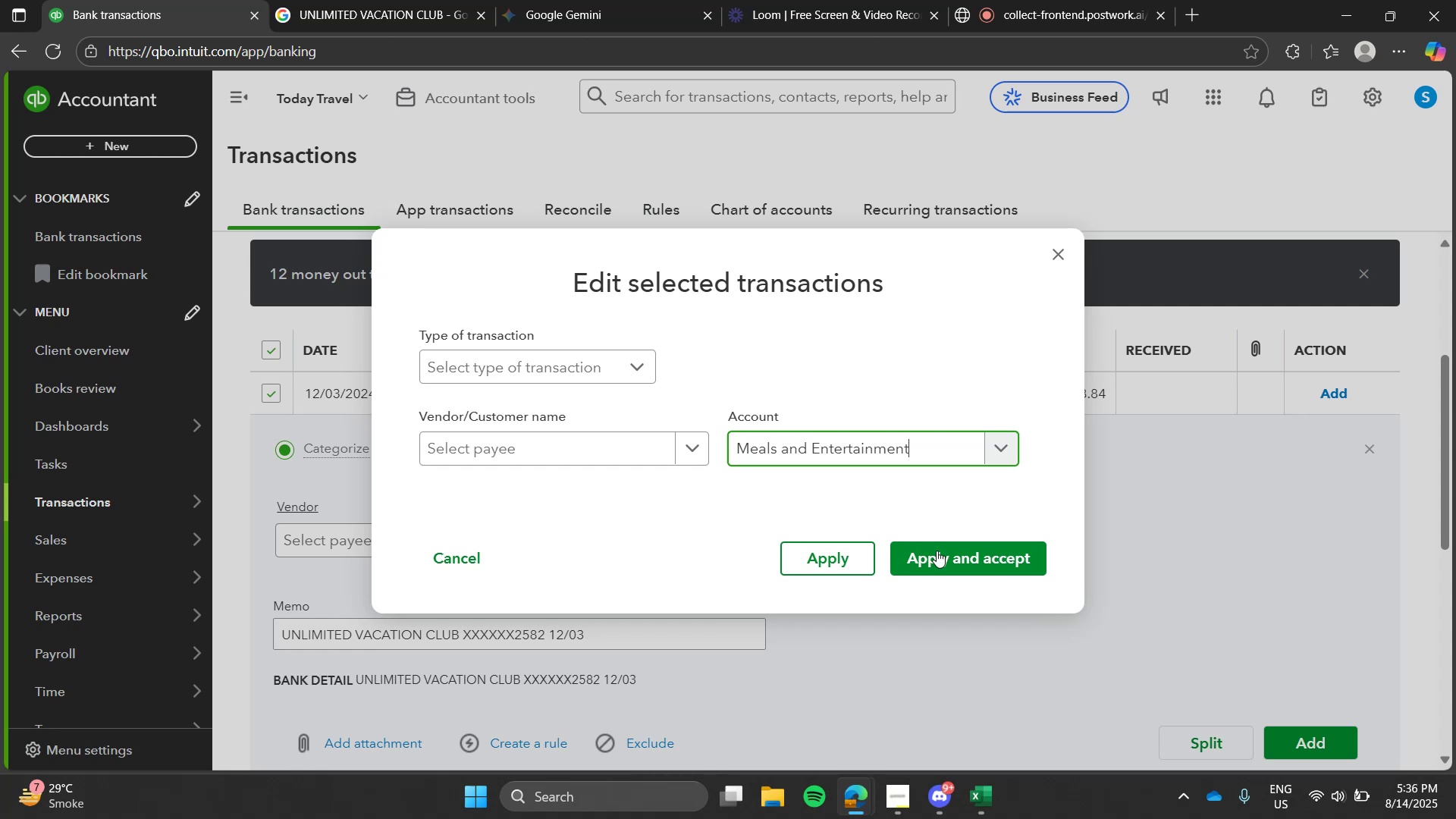 
left_click([948, 559])
 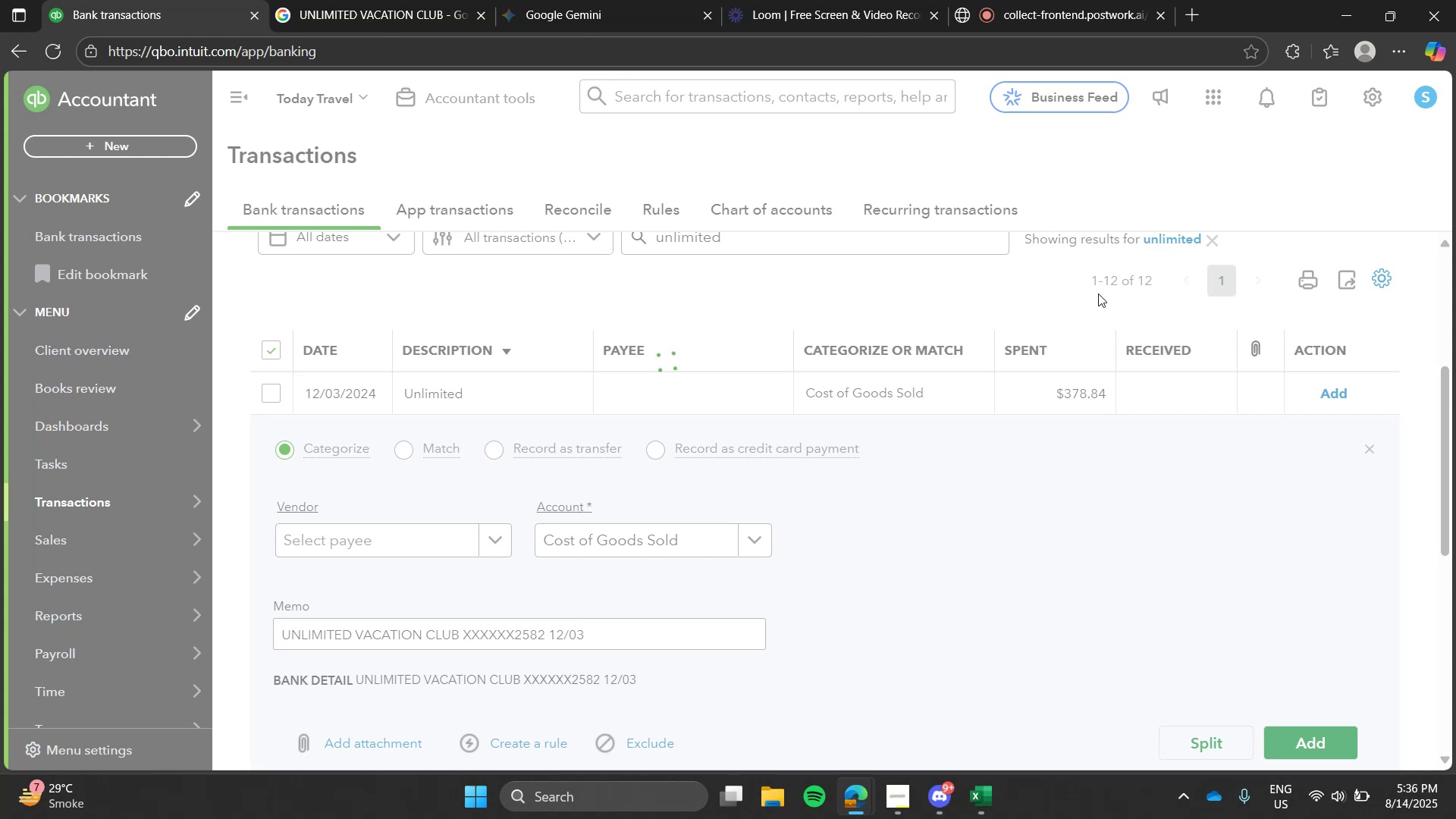 
wait(27.69)
 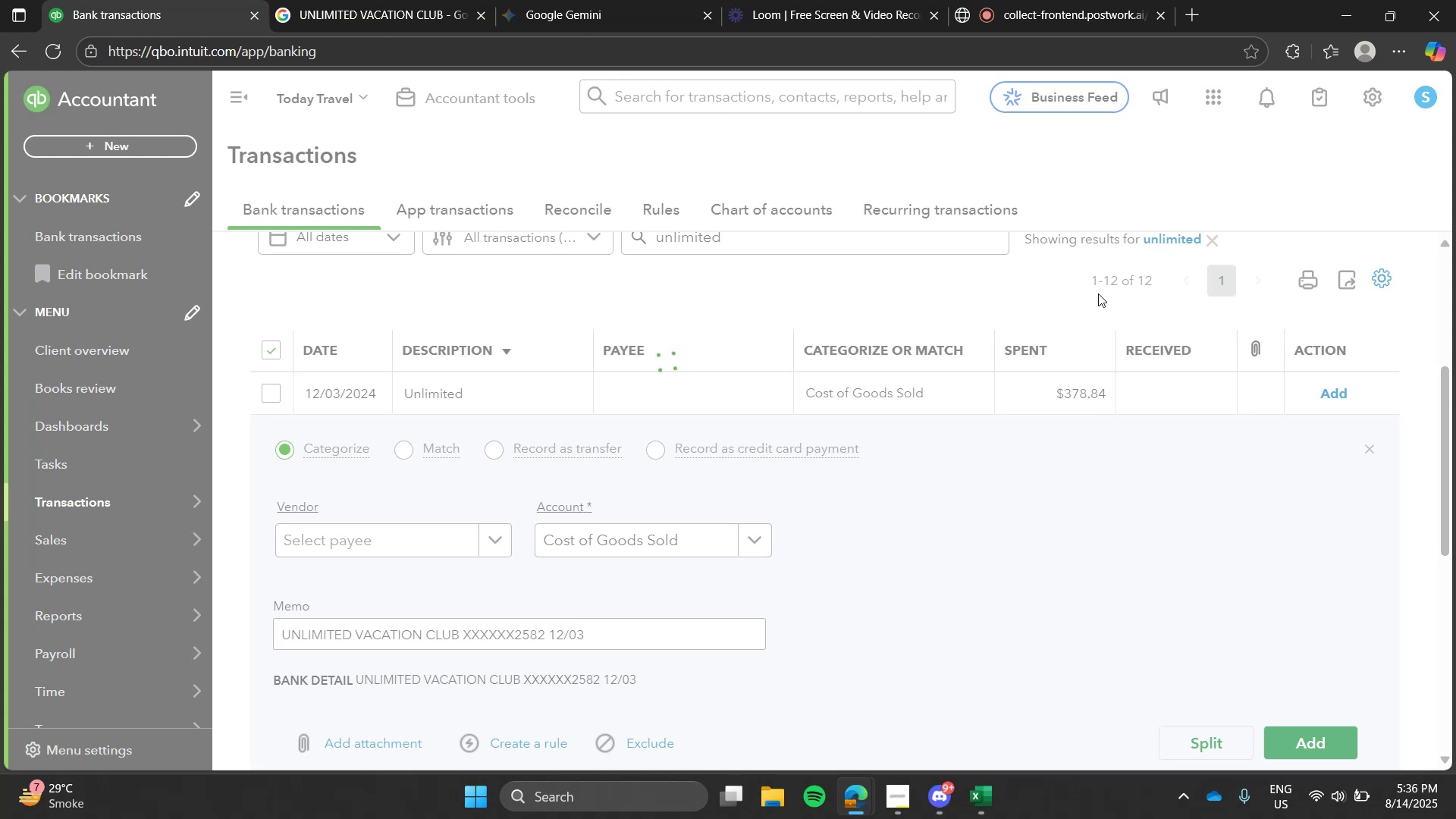 
left_click([1171, 436])
 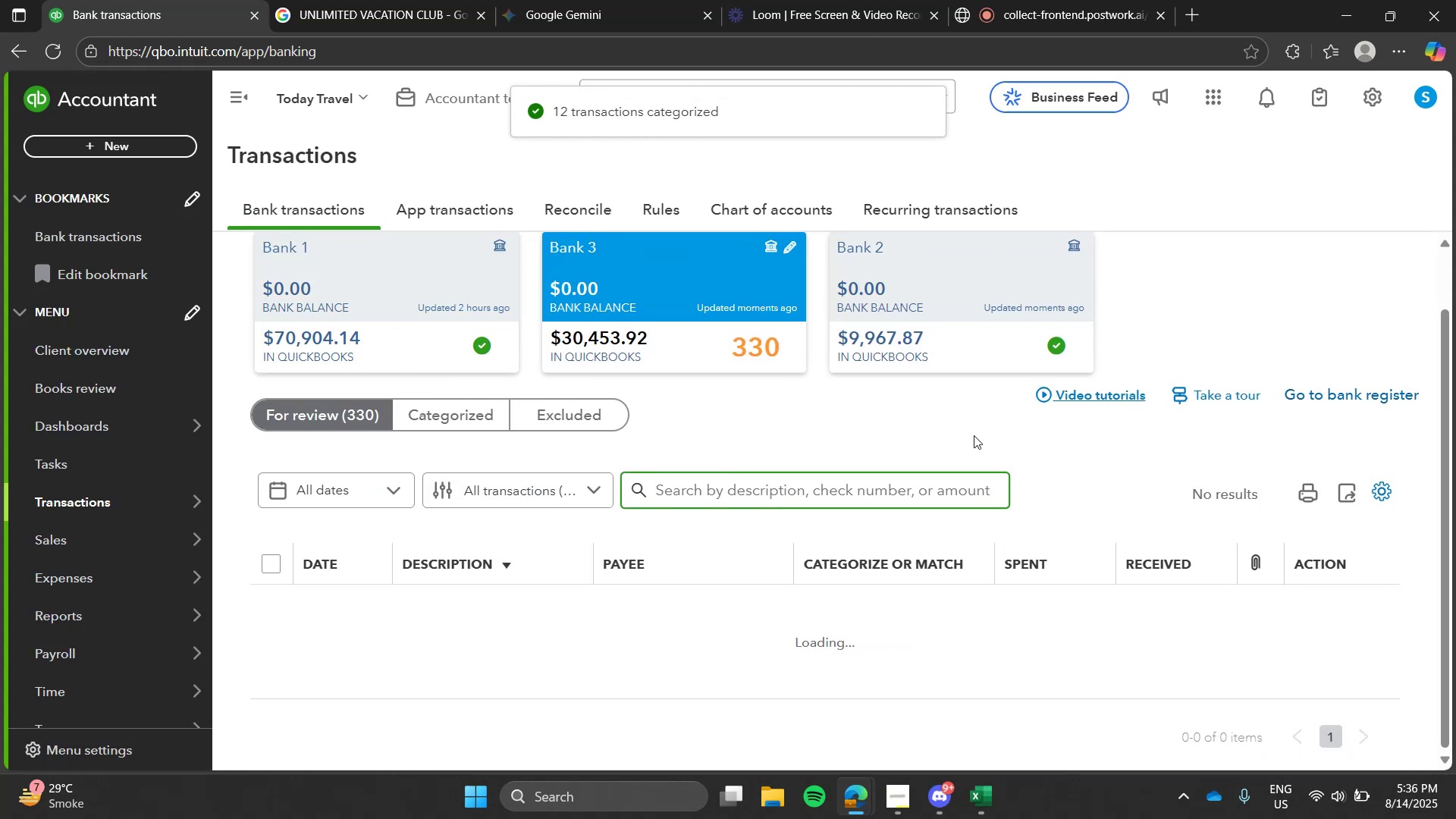 
left_click([974, 435])
 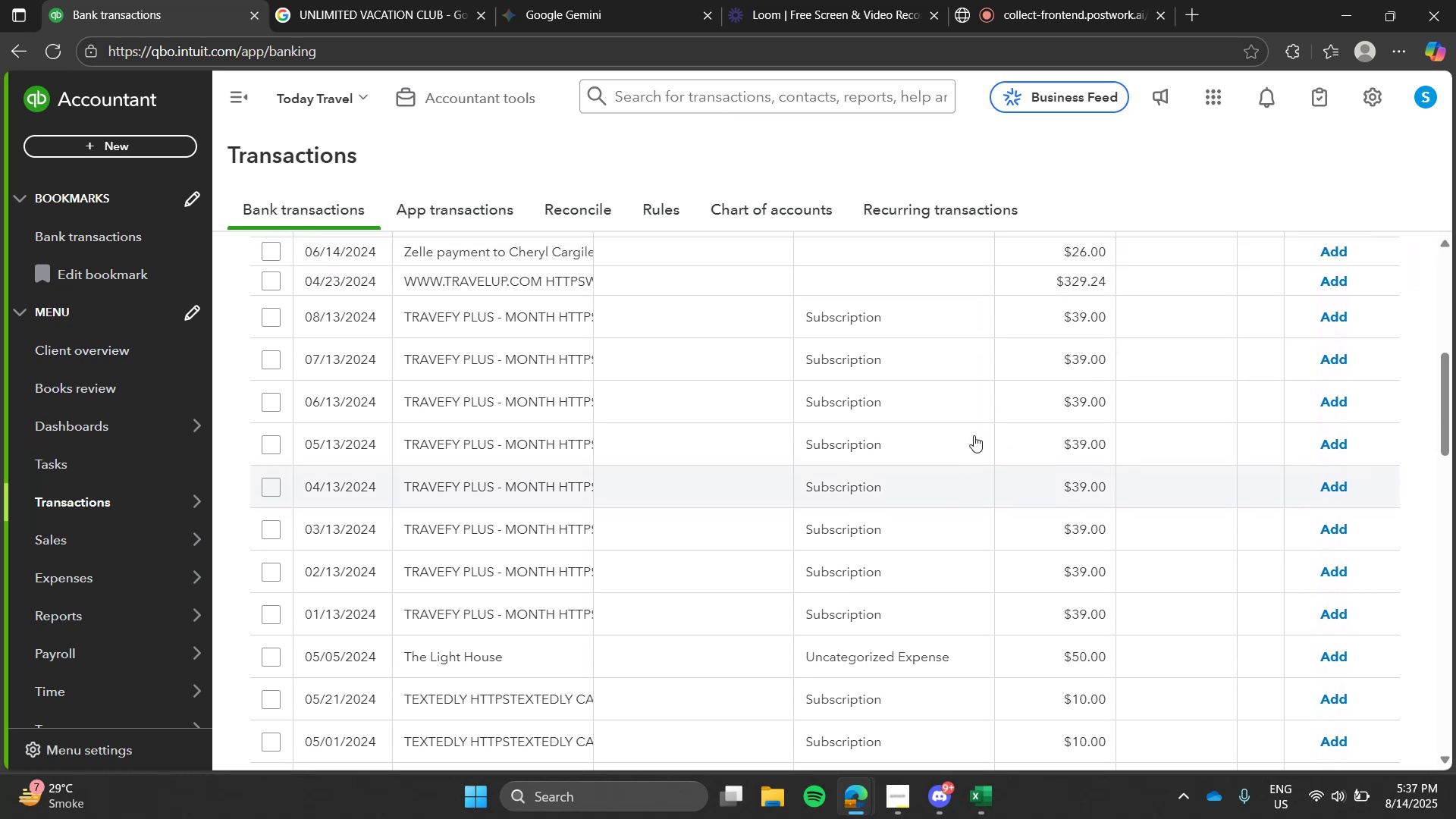 
wait(5.34)
 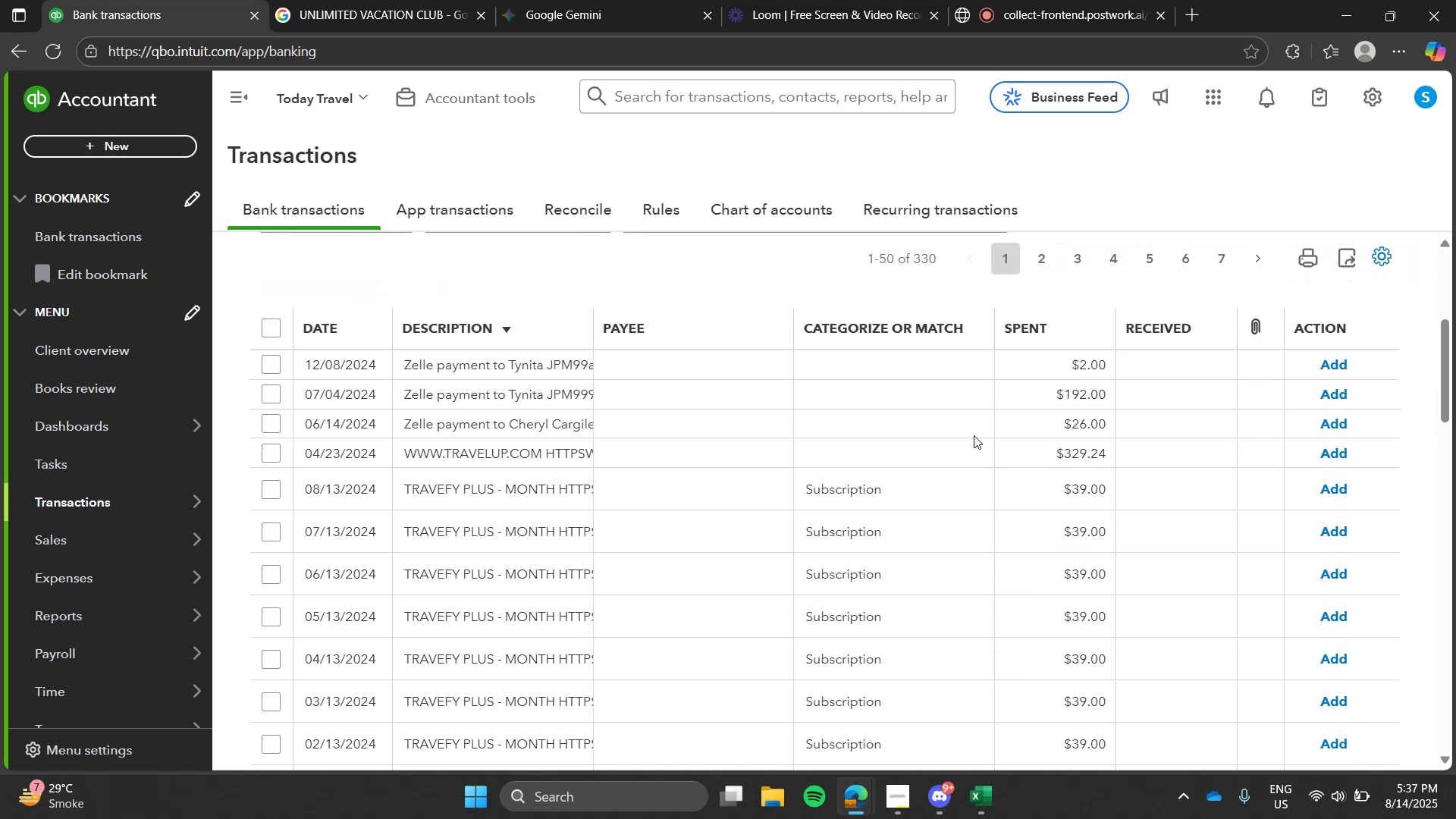 
left_click([414, 0])
 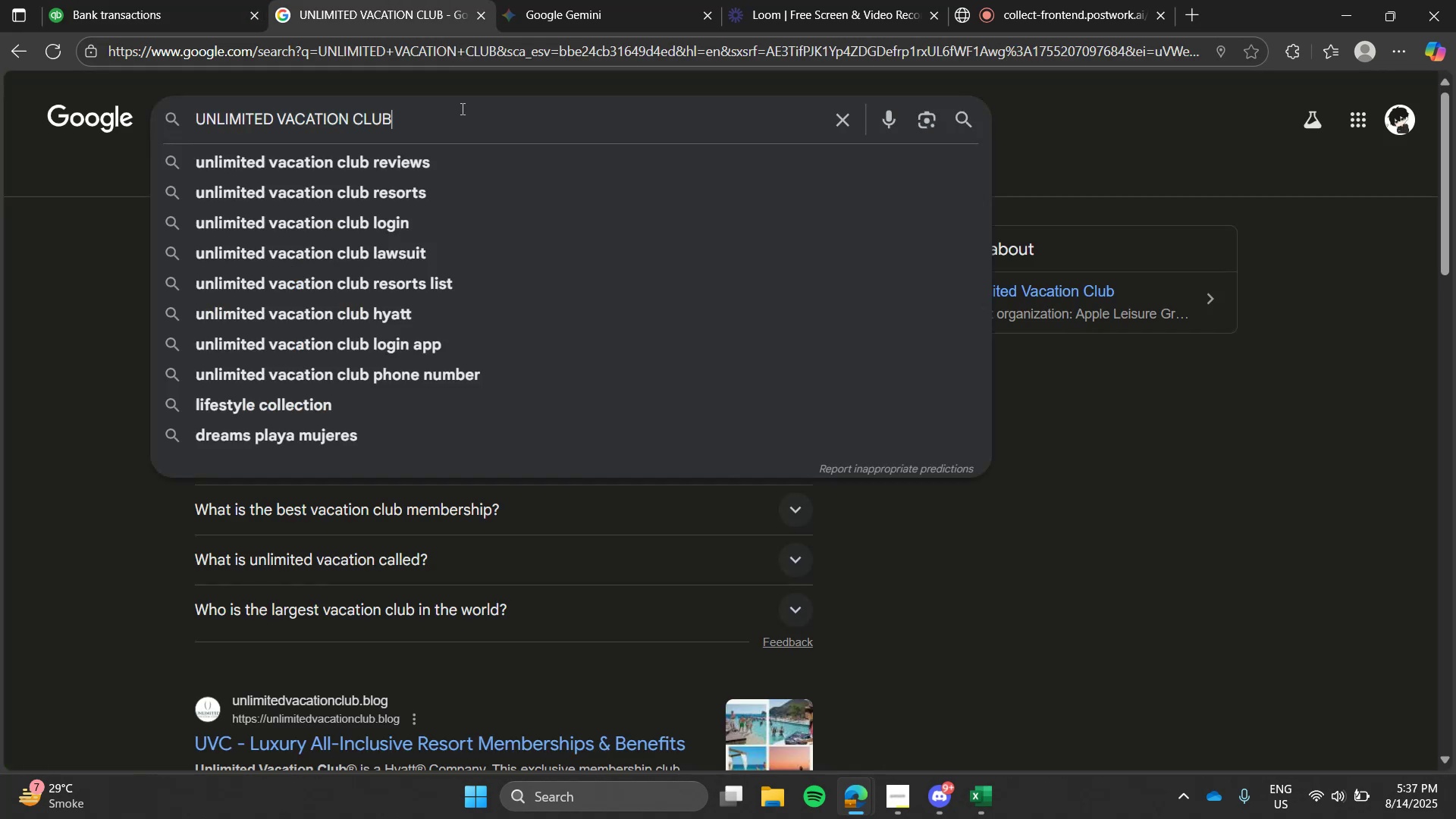 
double_click([461, 108])
 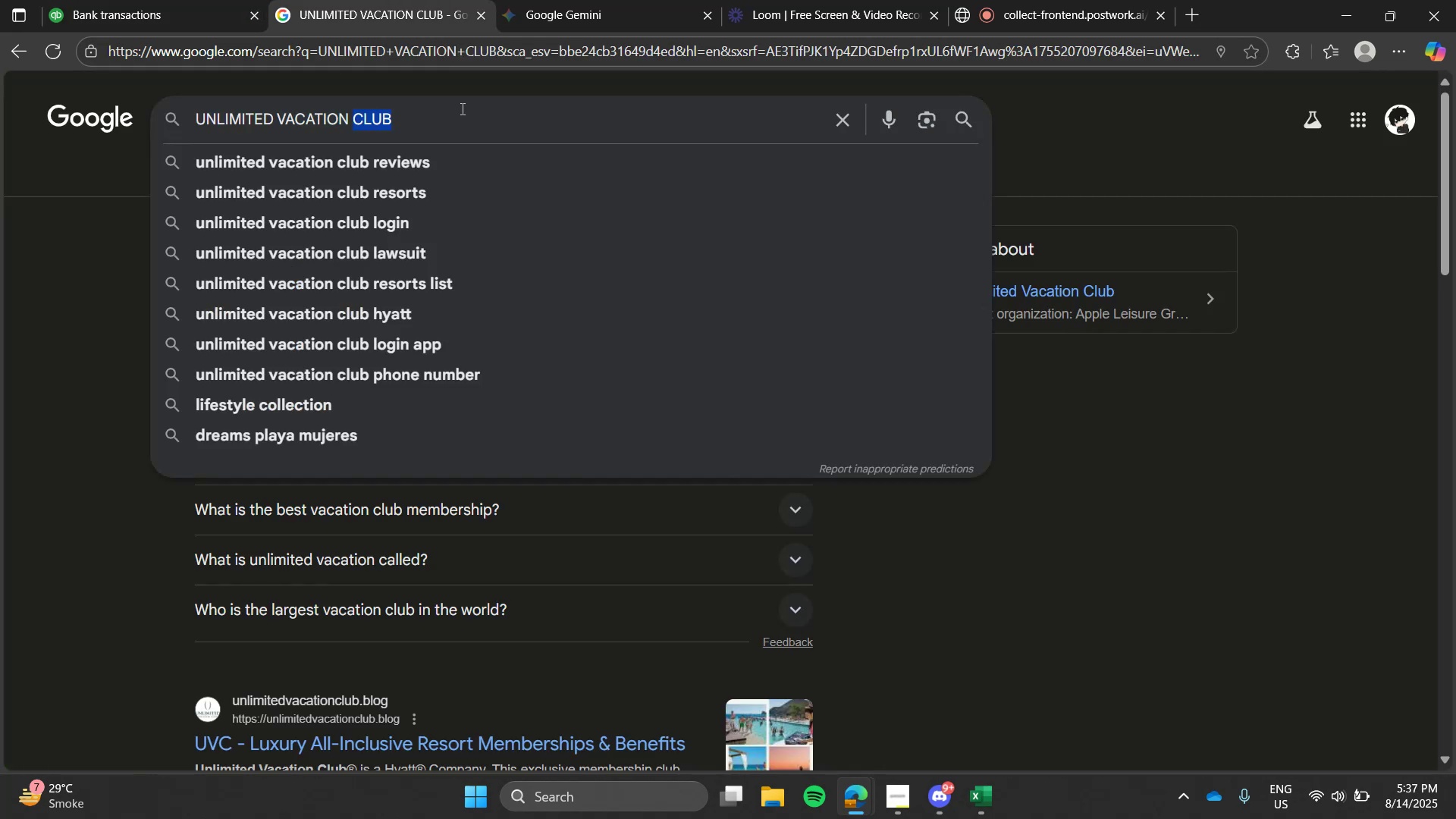 
type(tra)
 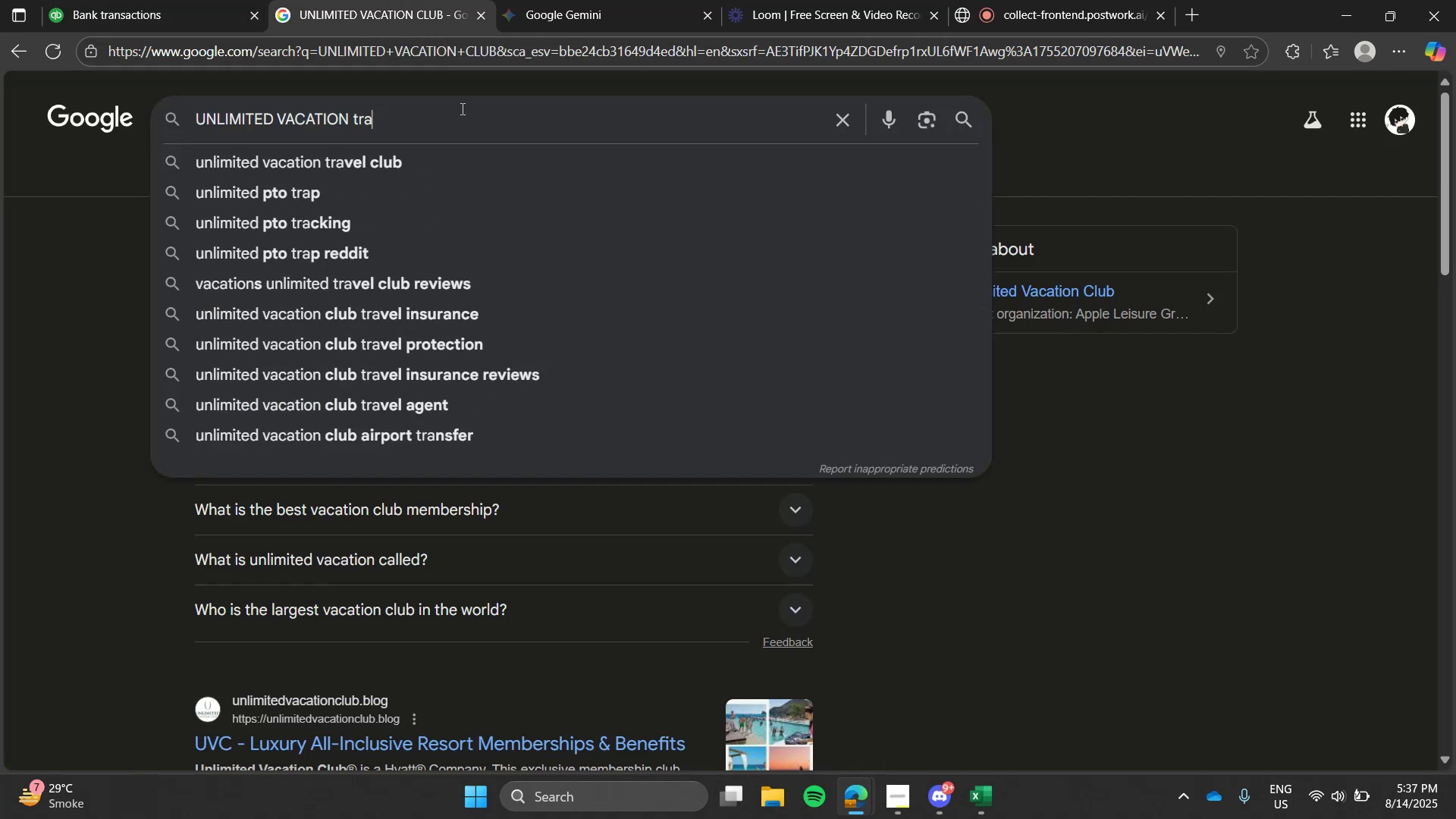 
key(Control+A)
 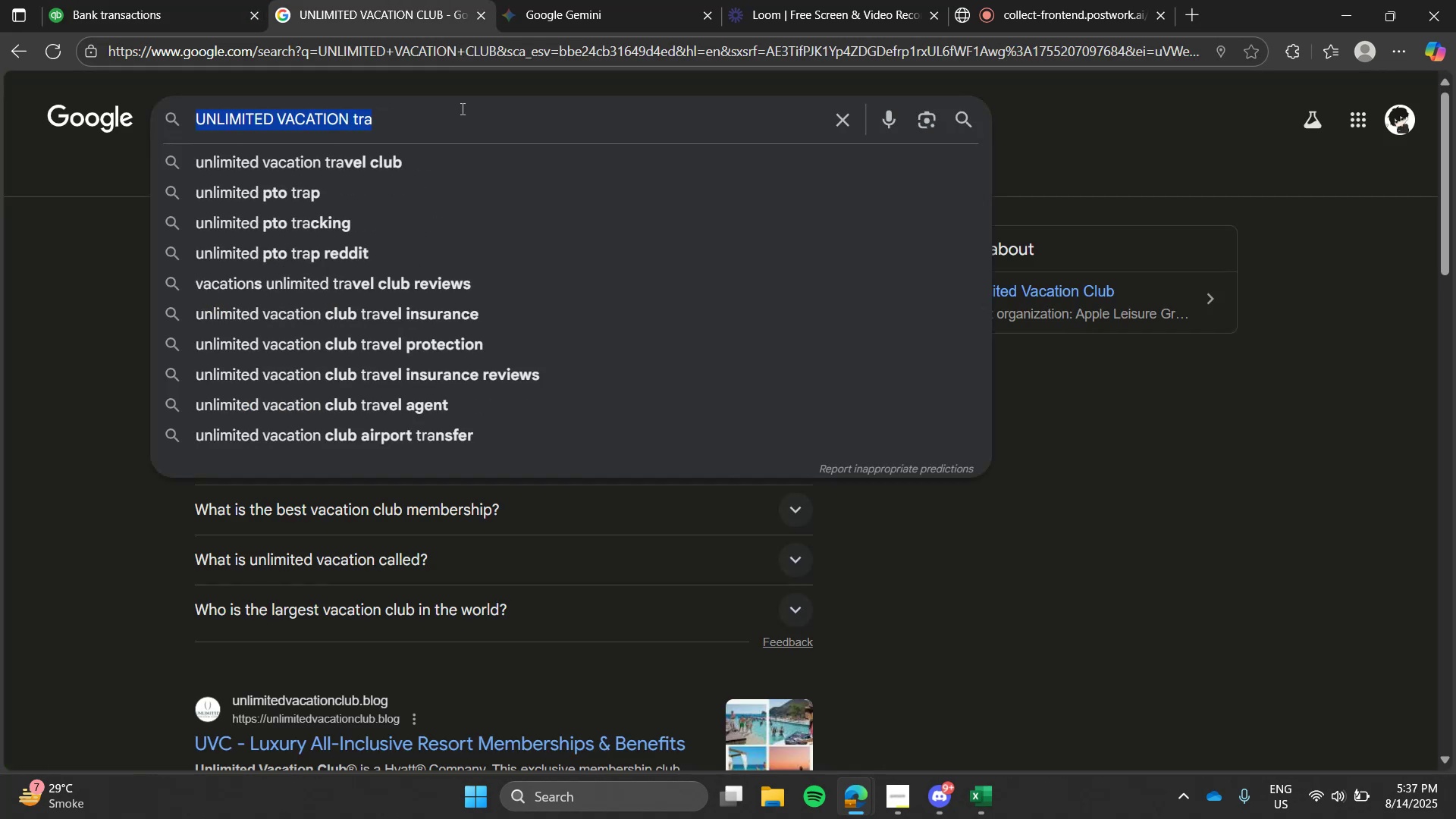 
type(trea)
key(Backspace)
key(Backspace)
type(avefy plus)
 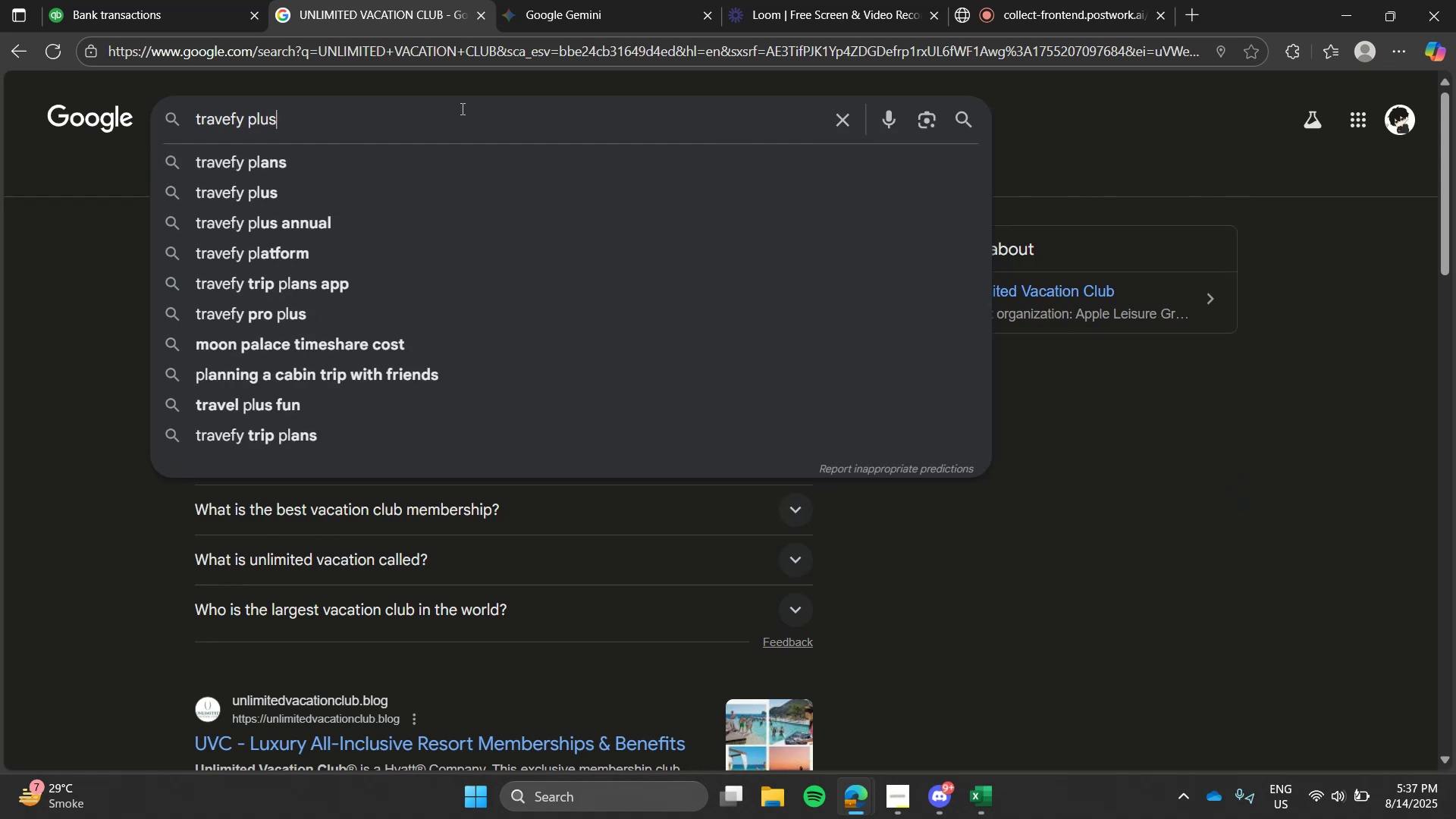 
key(Enter)
 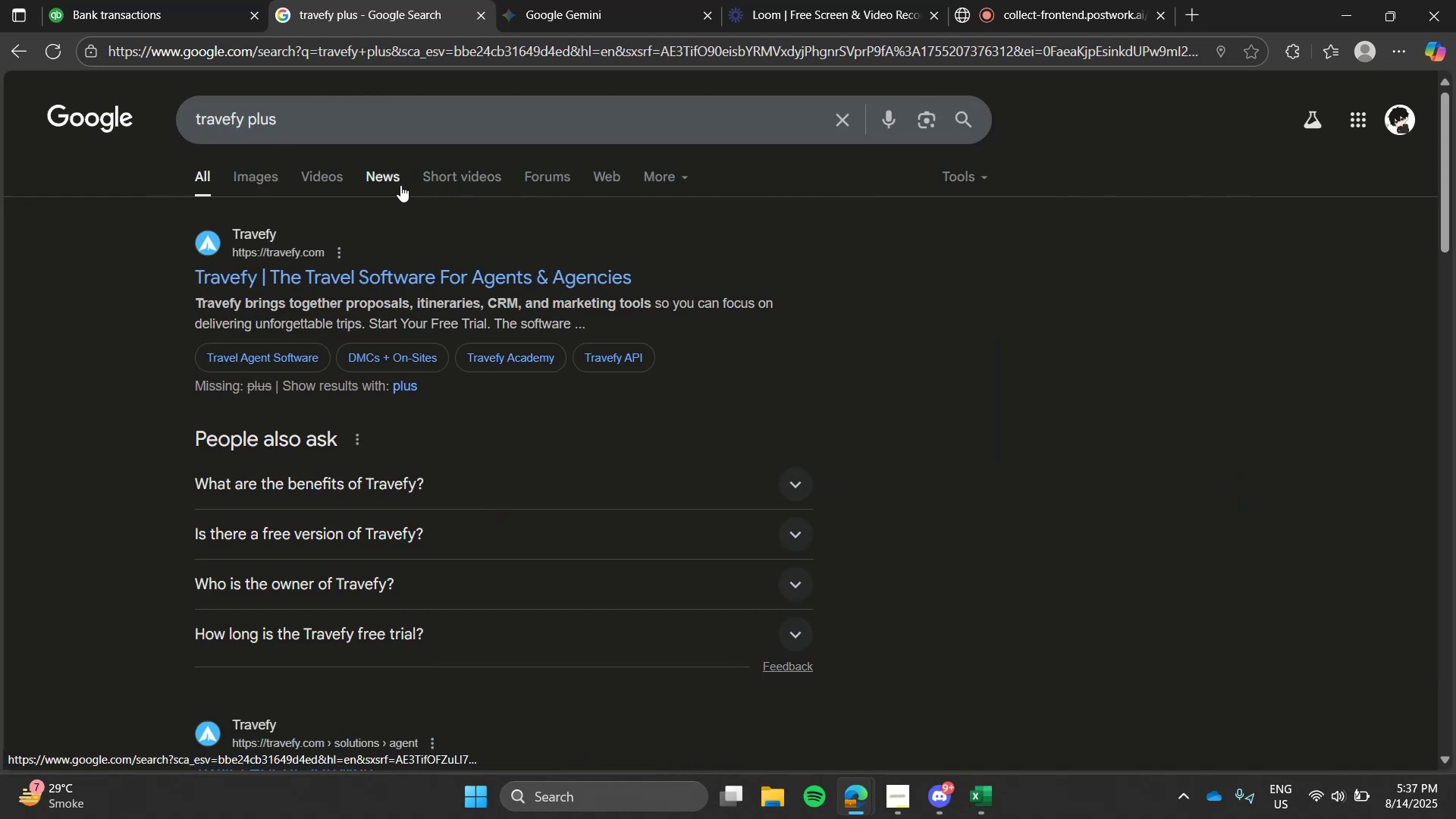 
left_click([156, 0])
 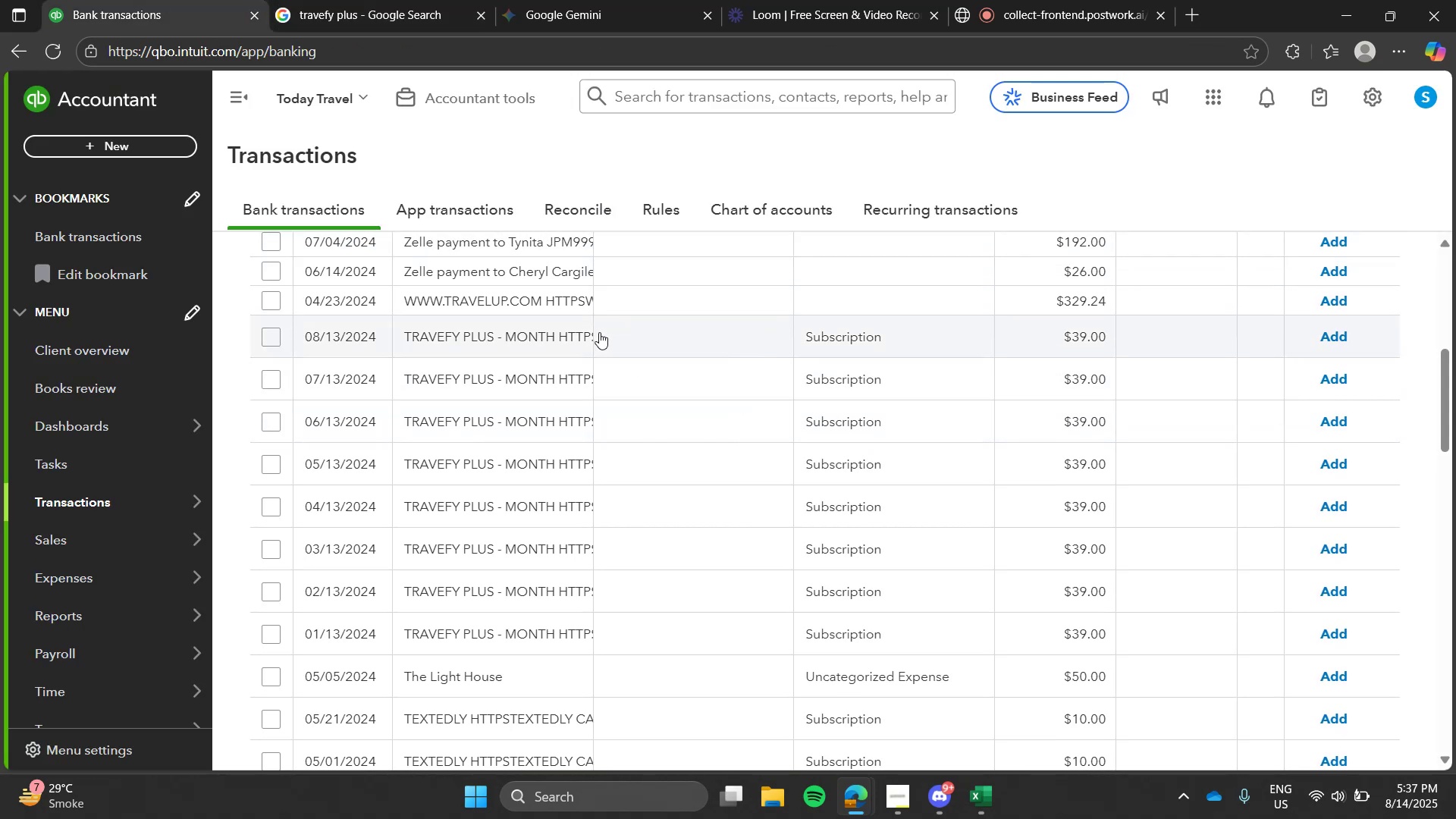 
wait(8.93)
 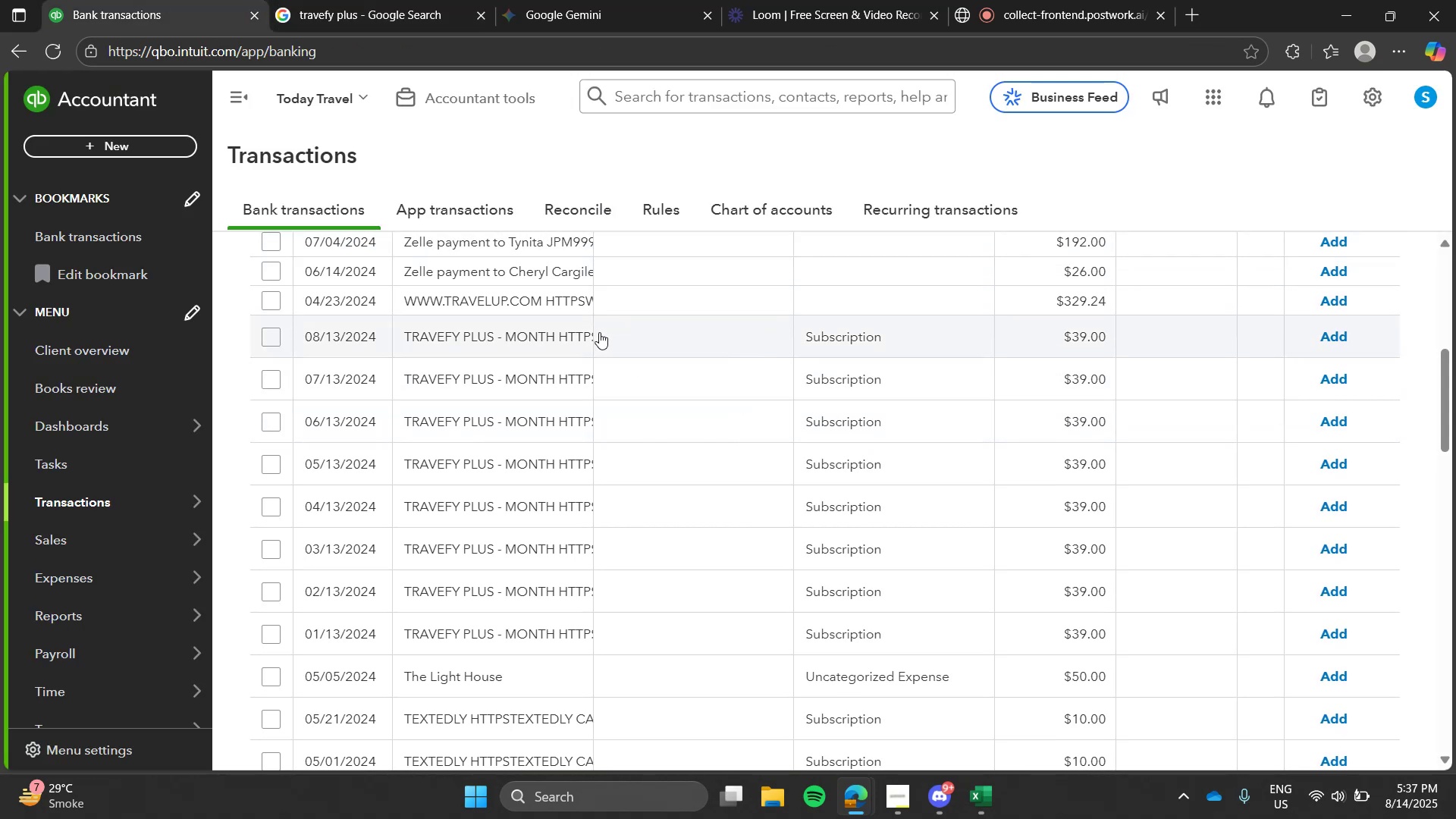 
left_click([339, 0])
 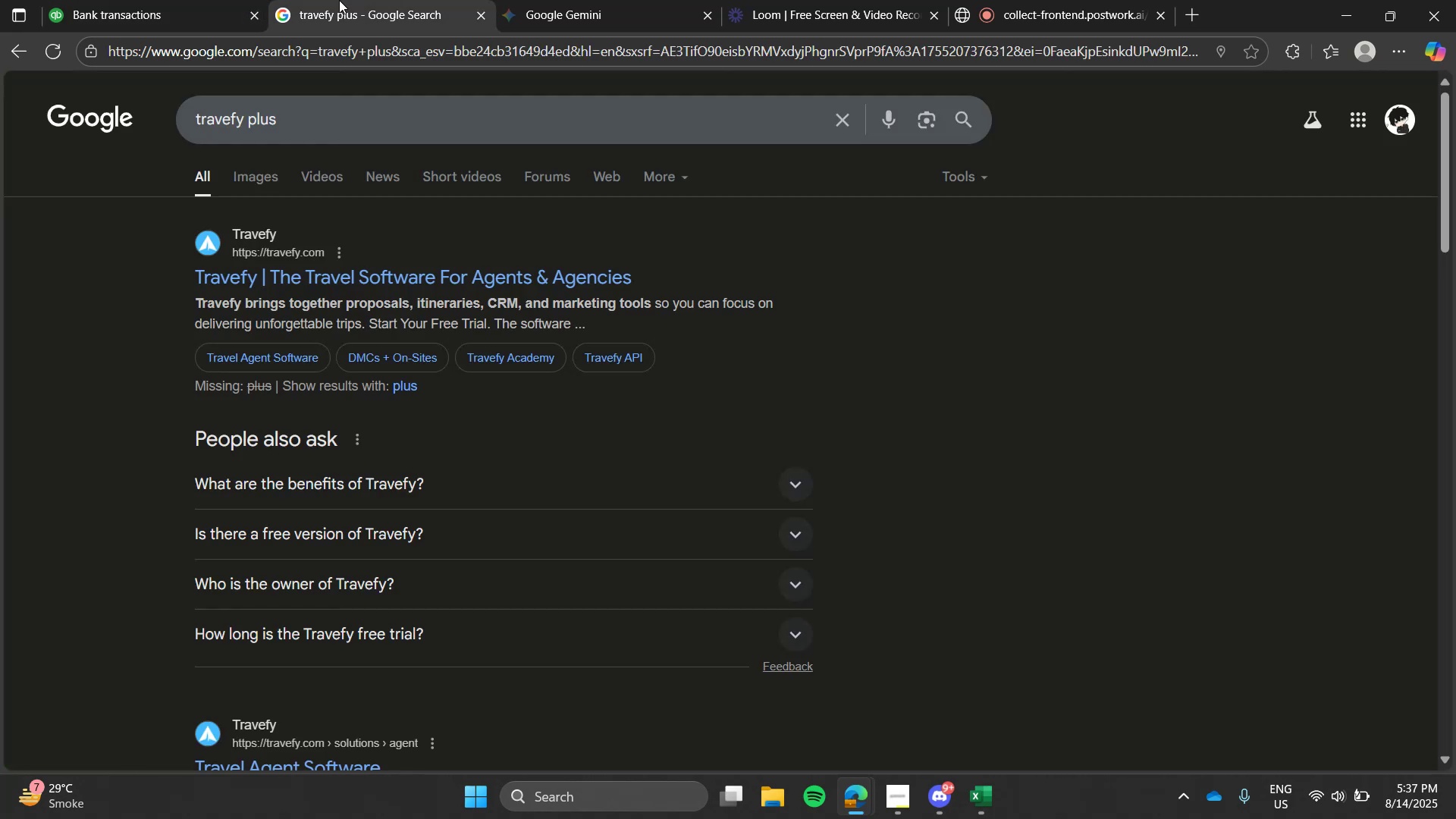 
left_click([209, 0])
 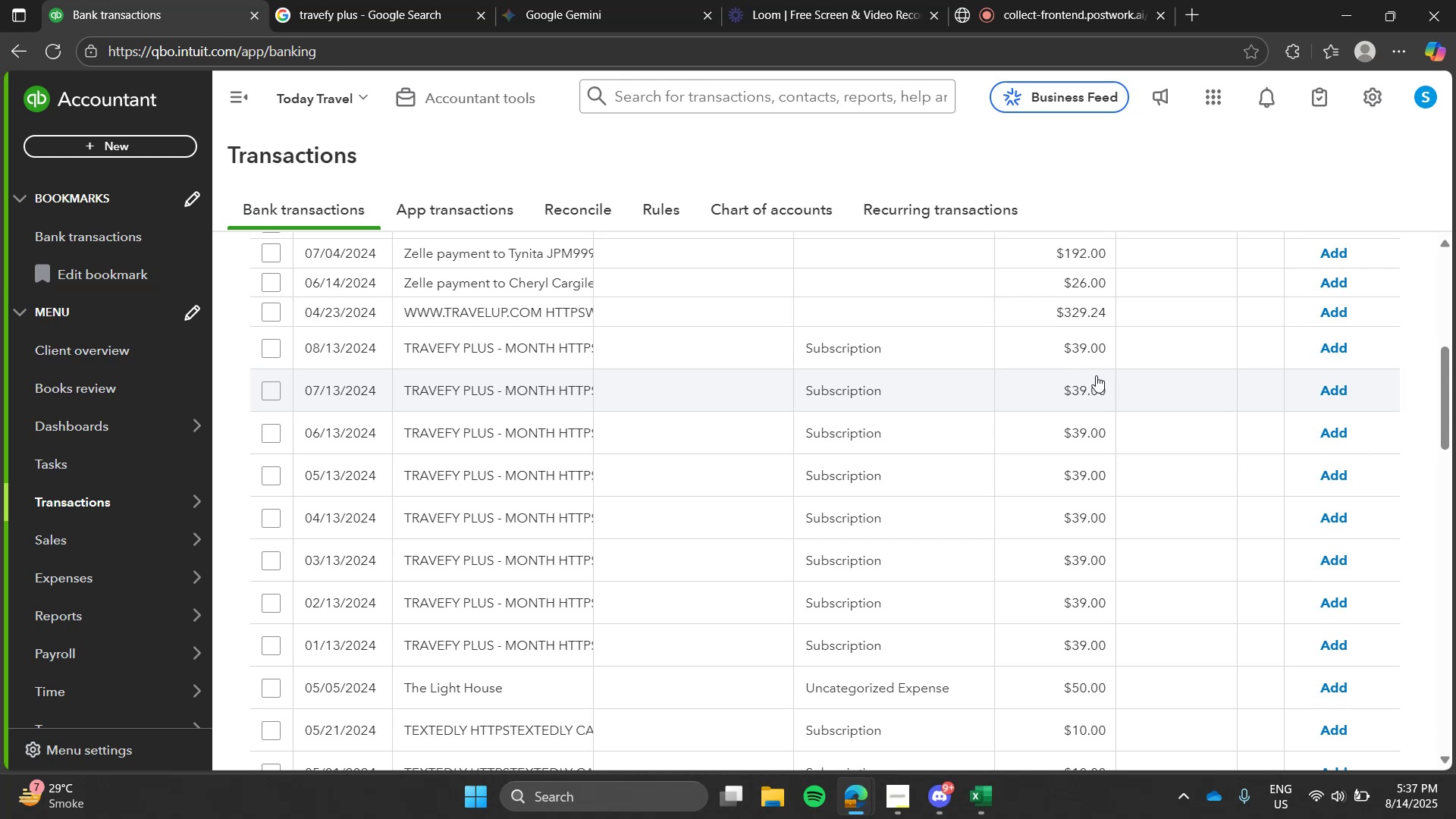 
wait(20.12)
 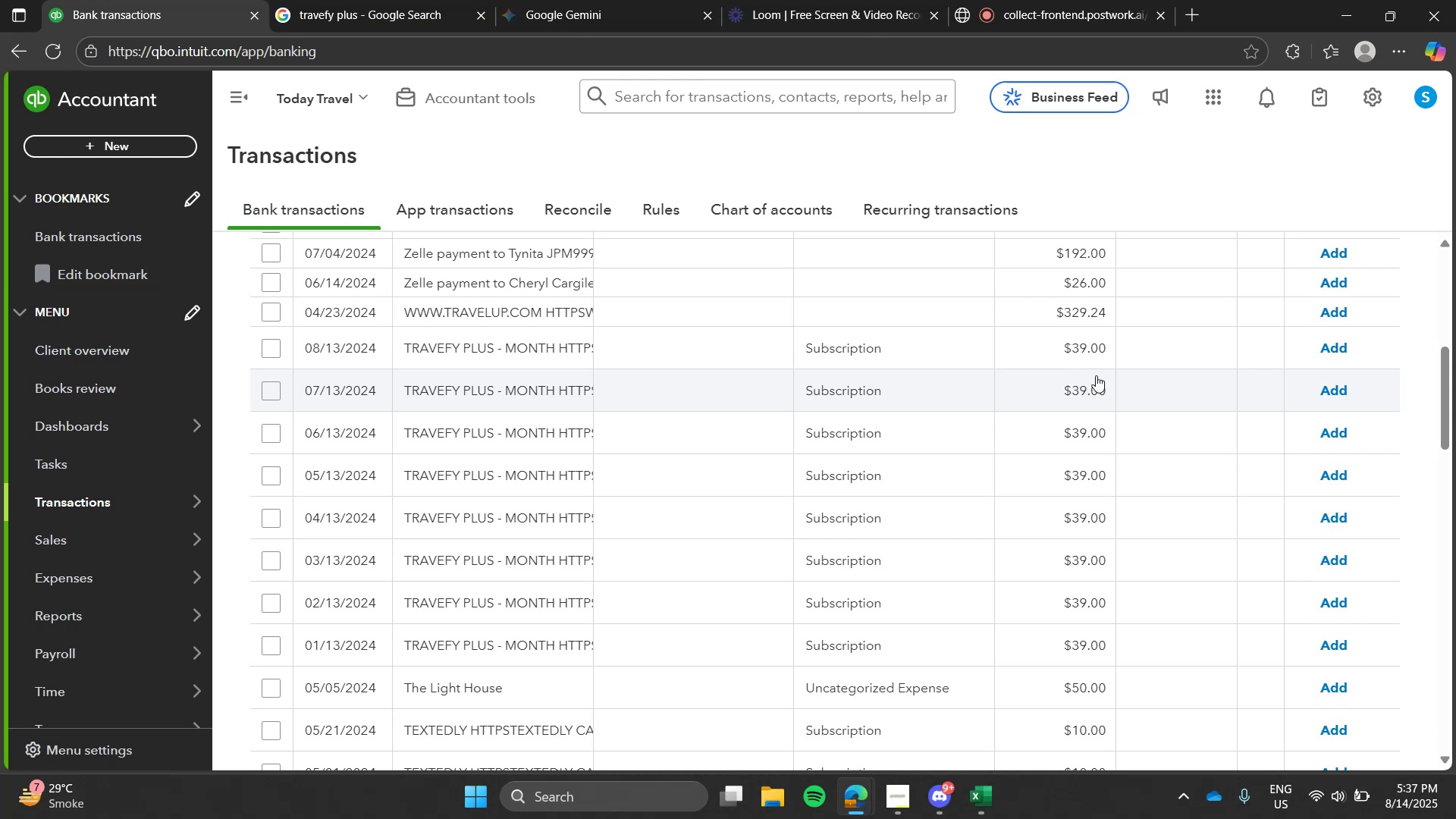 
left_click([394, 0])
 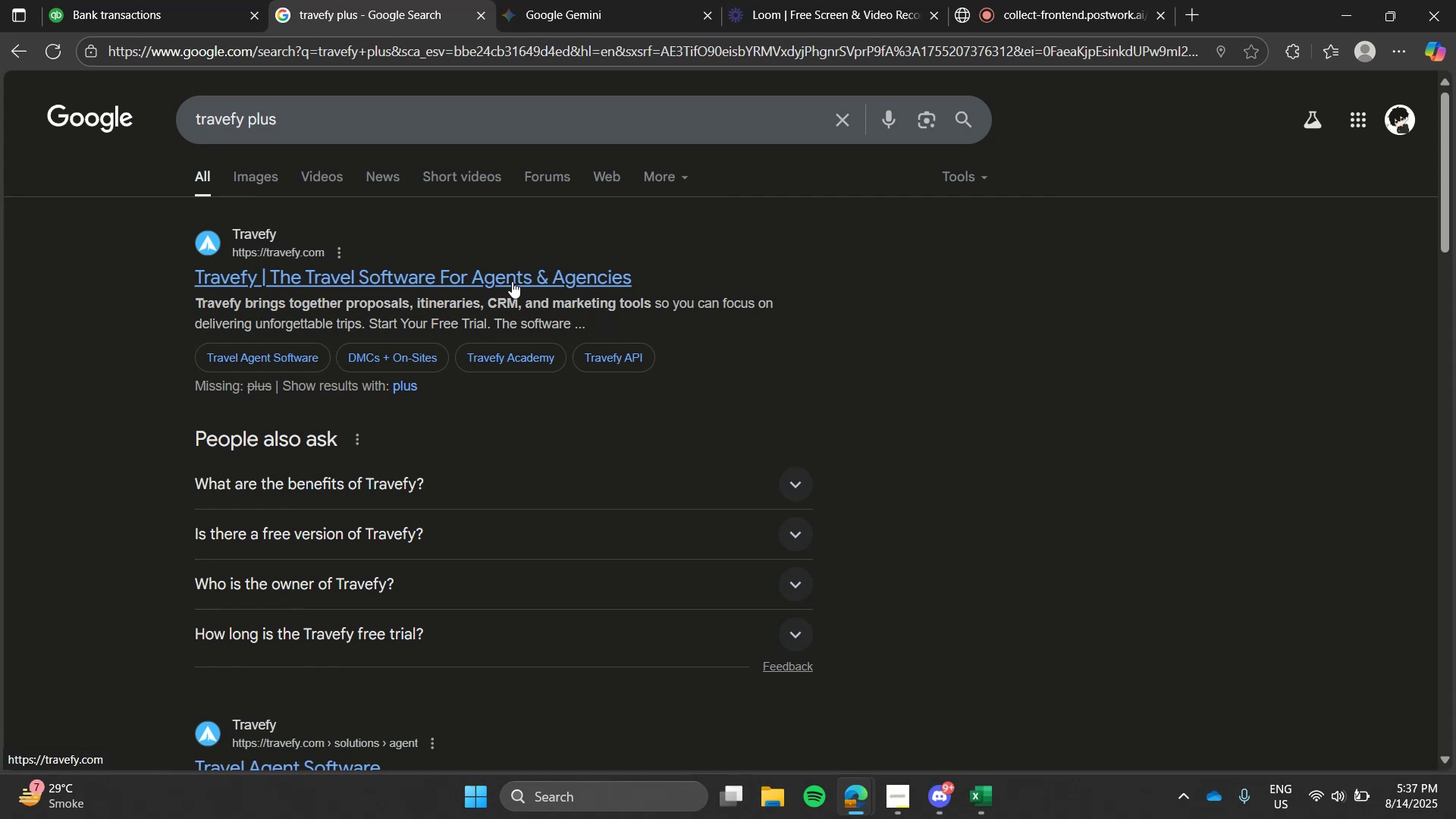 
left_click([215, 0])
 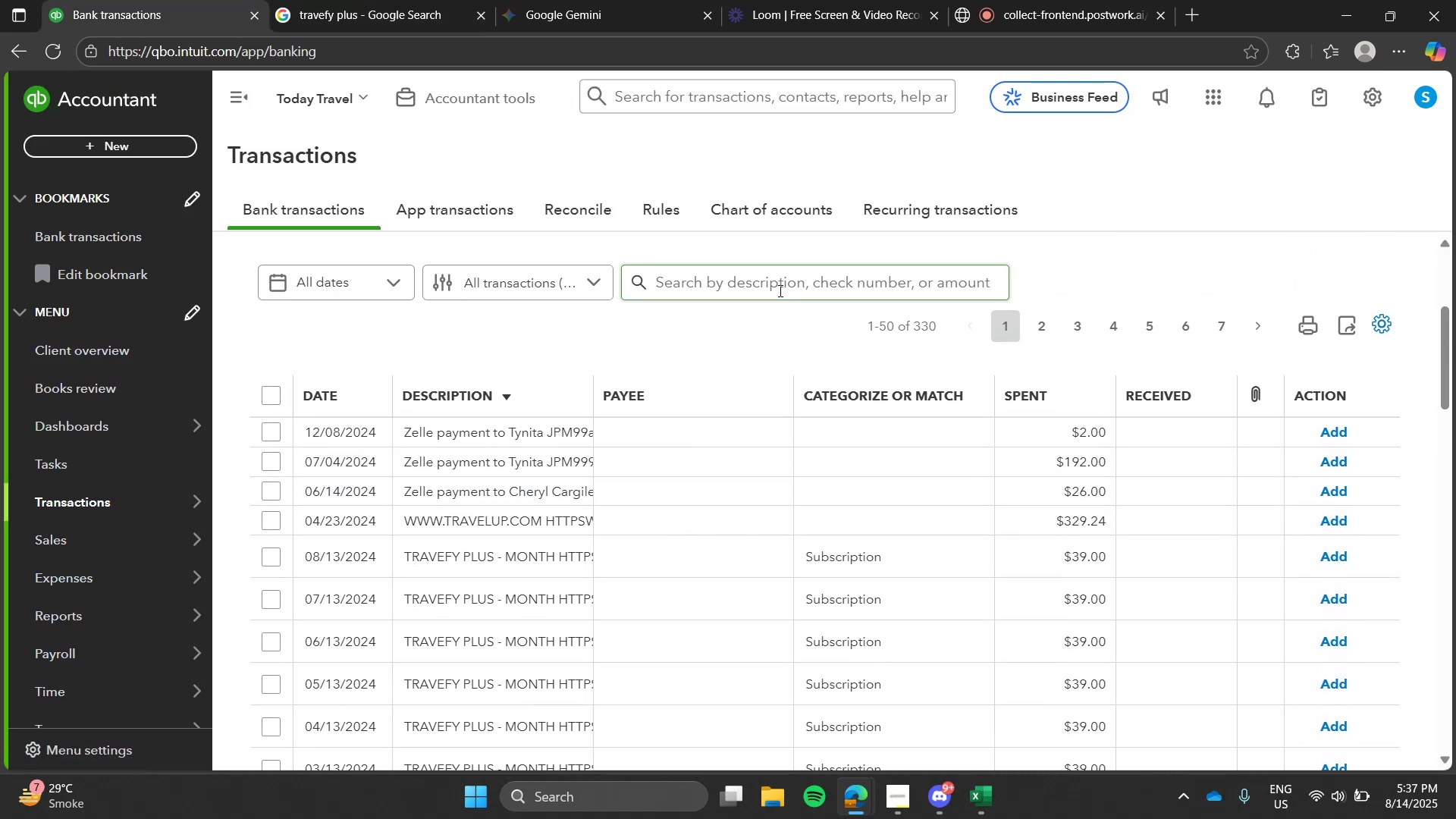 
wait(5.49)
 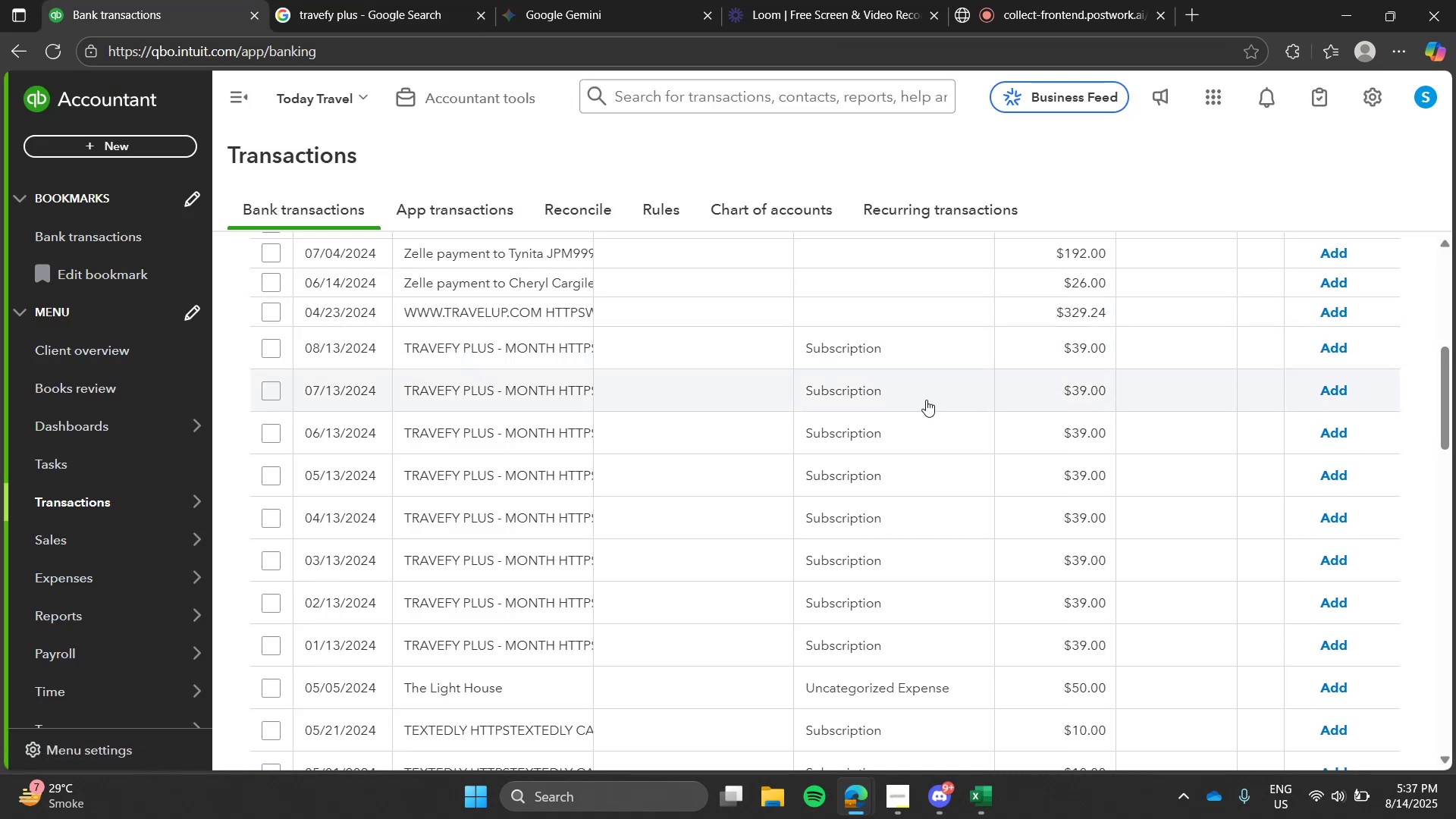 
left_click([742, 270])
 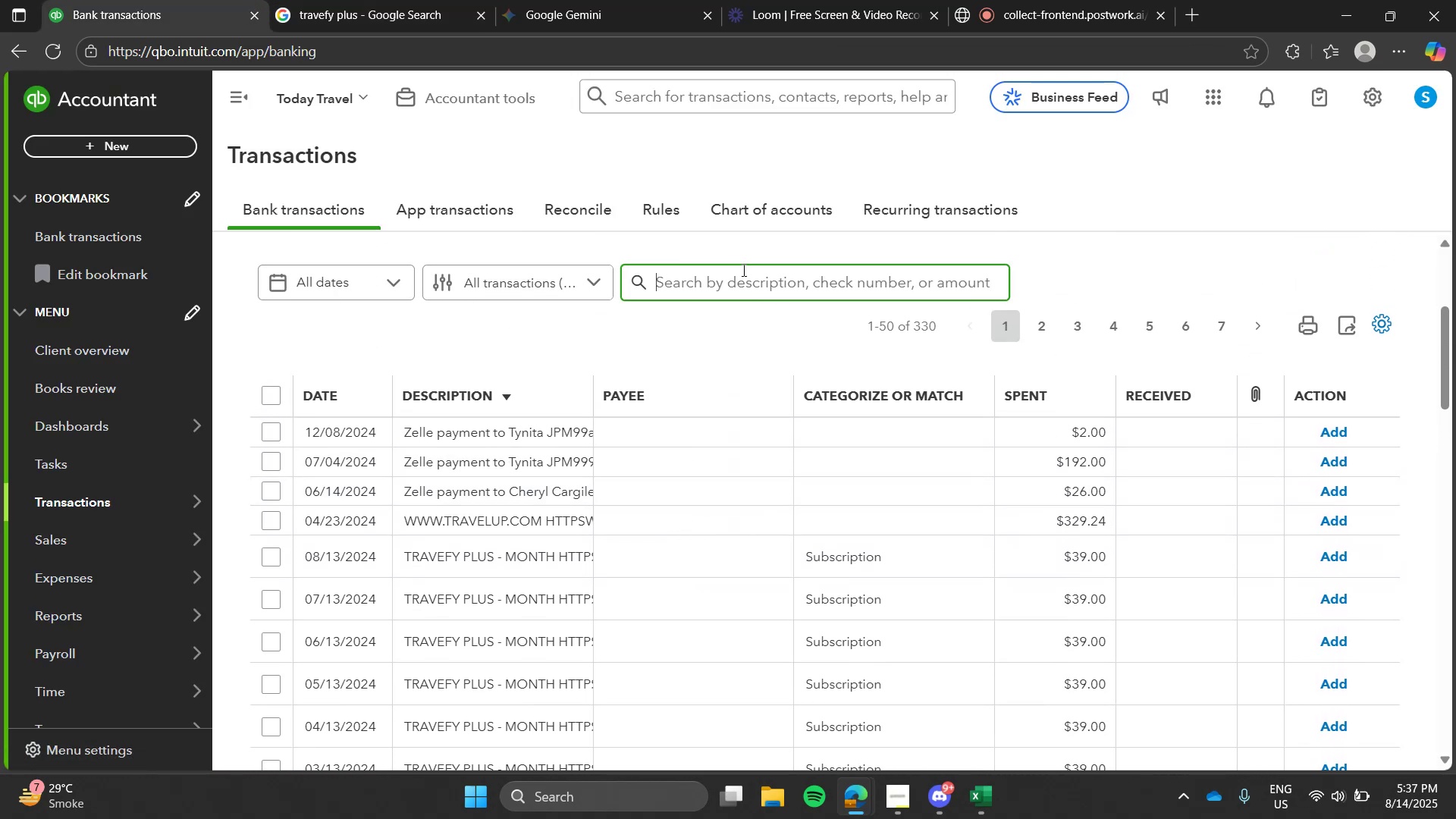 
type(trave)
key(Tab)
 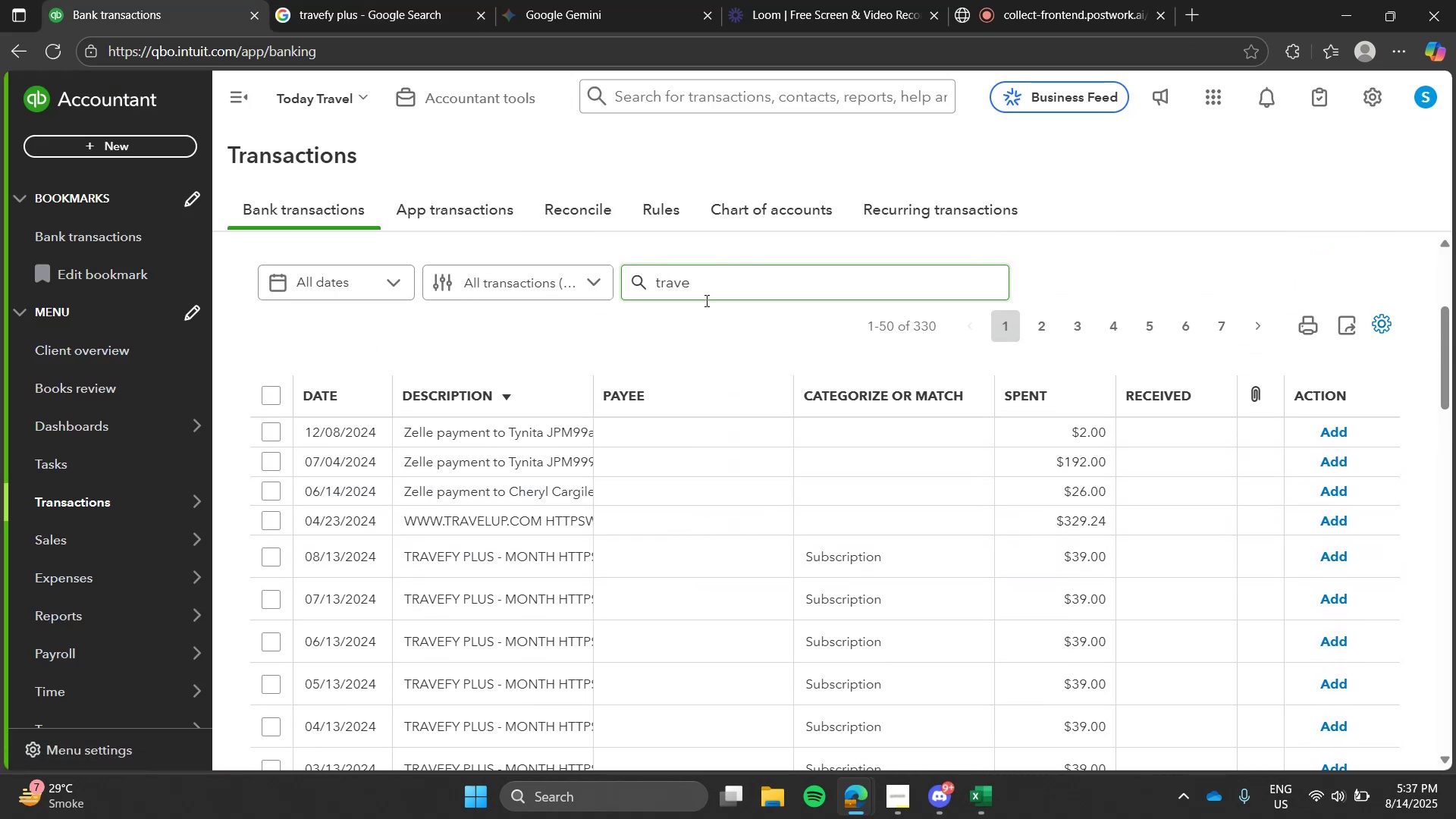 
key(Enter)
 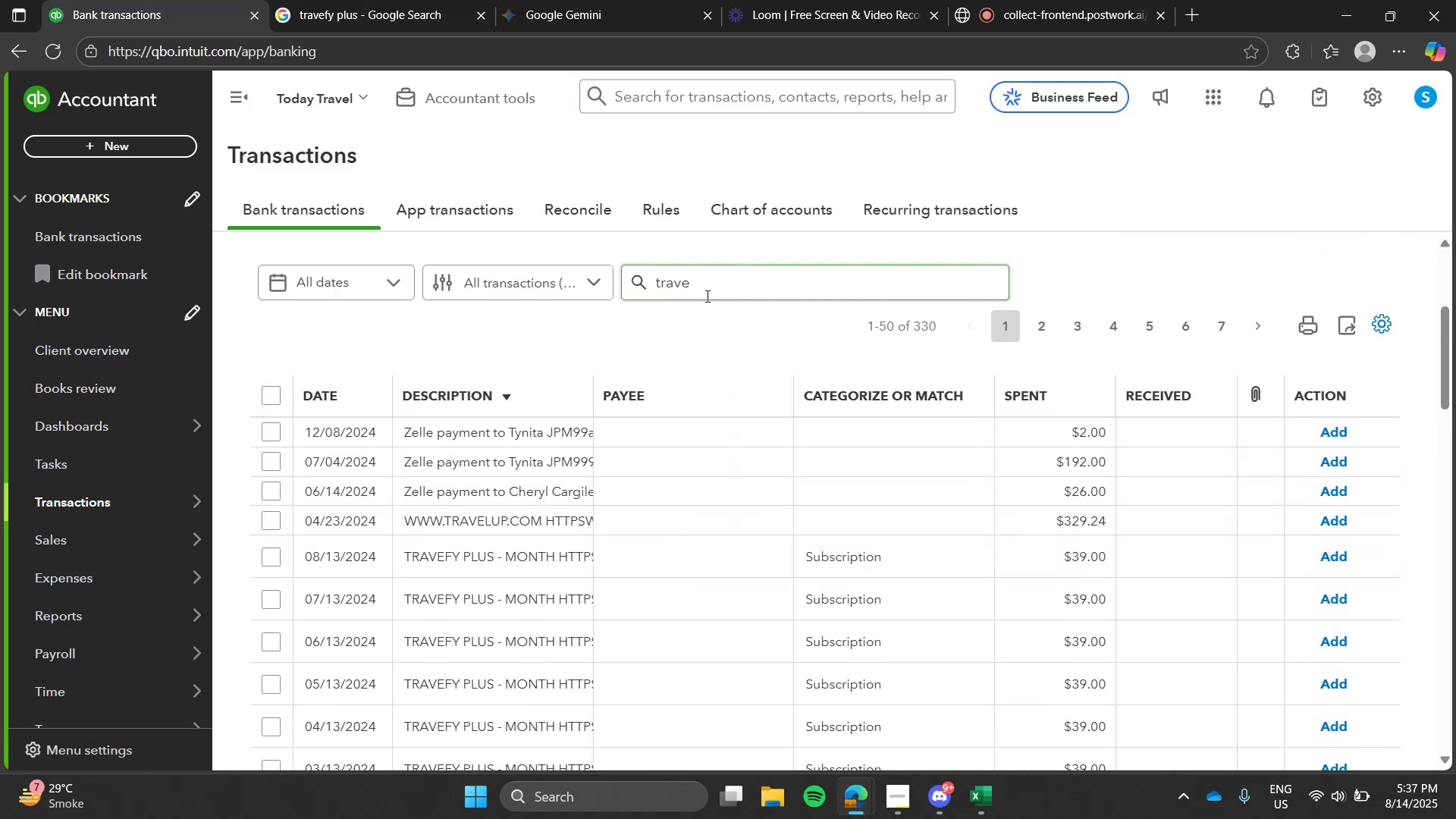 
key(Enter)
 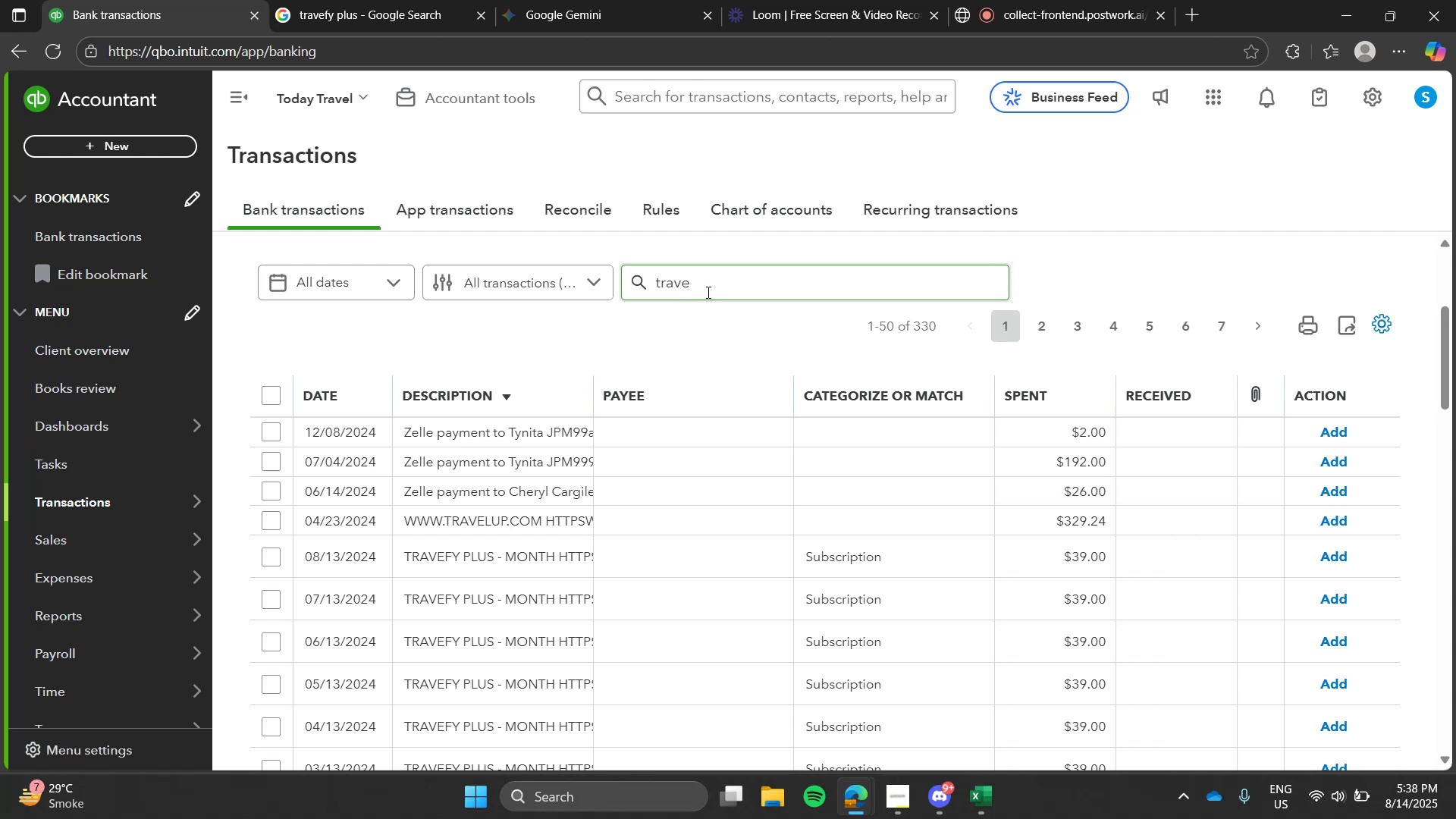 
left_click([707, 292])
 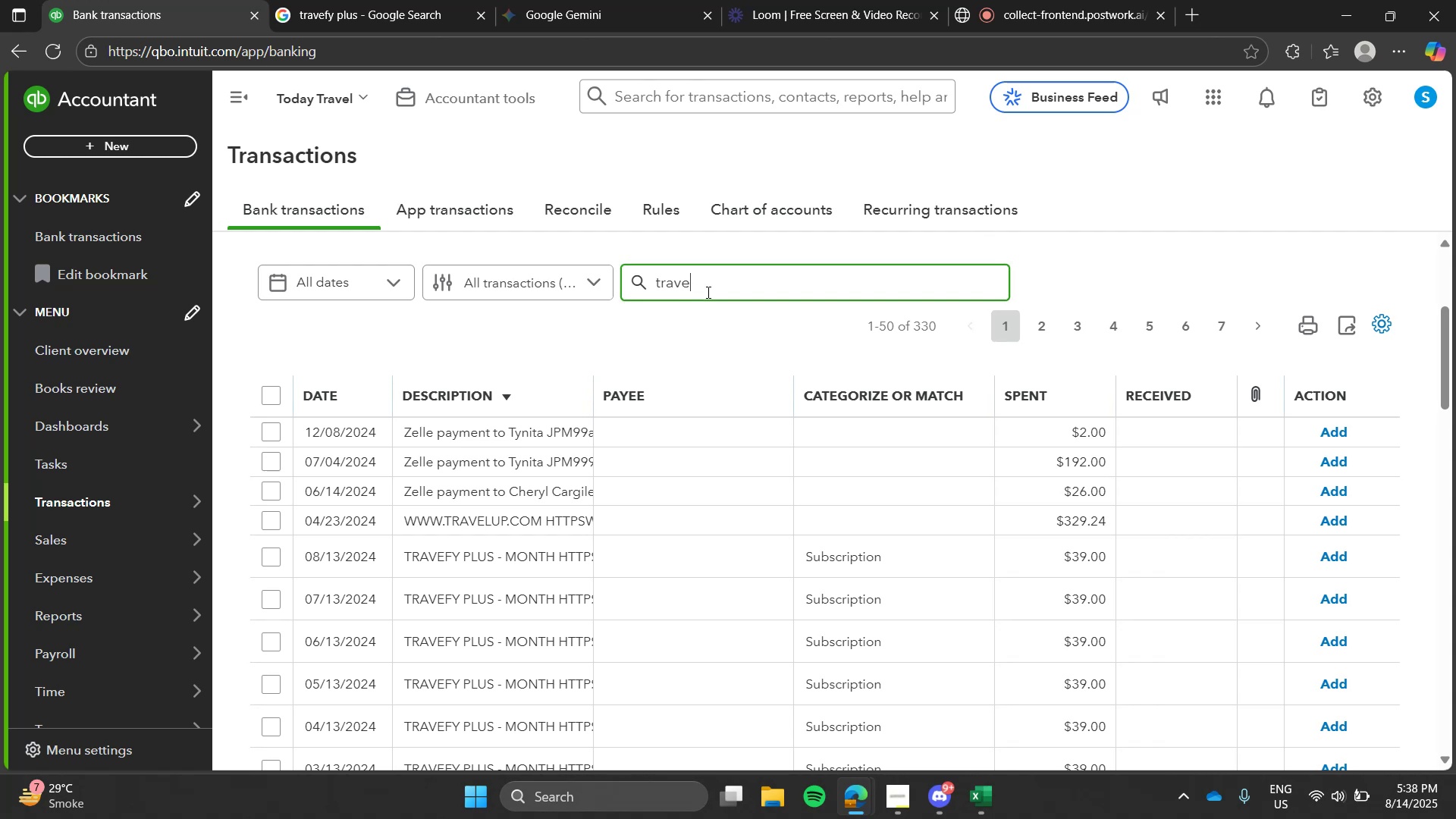 
key(Enter)
 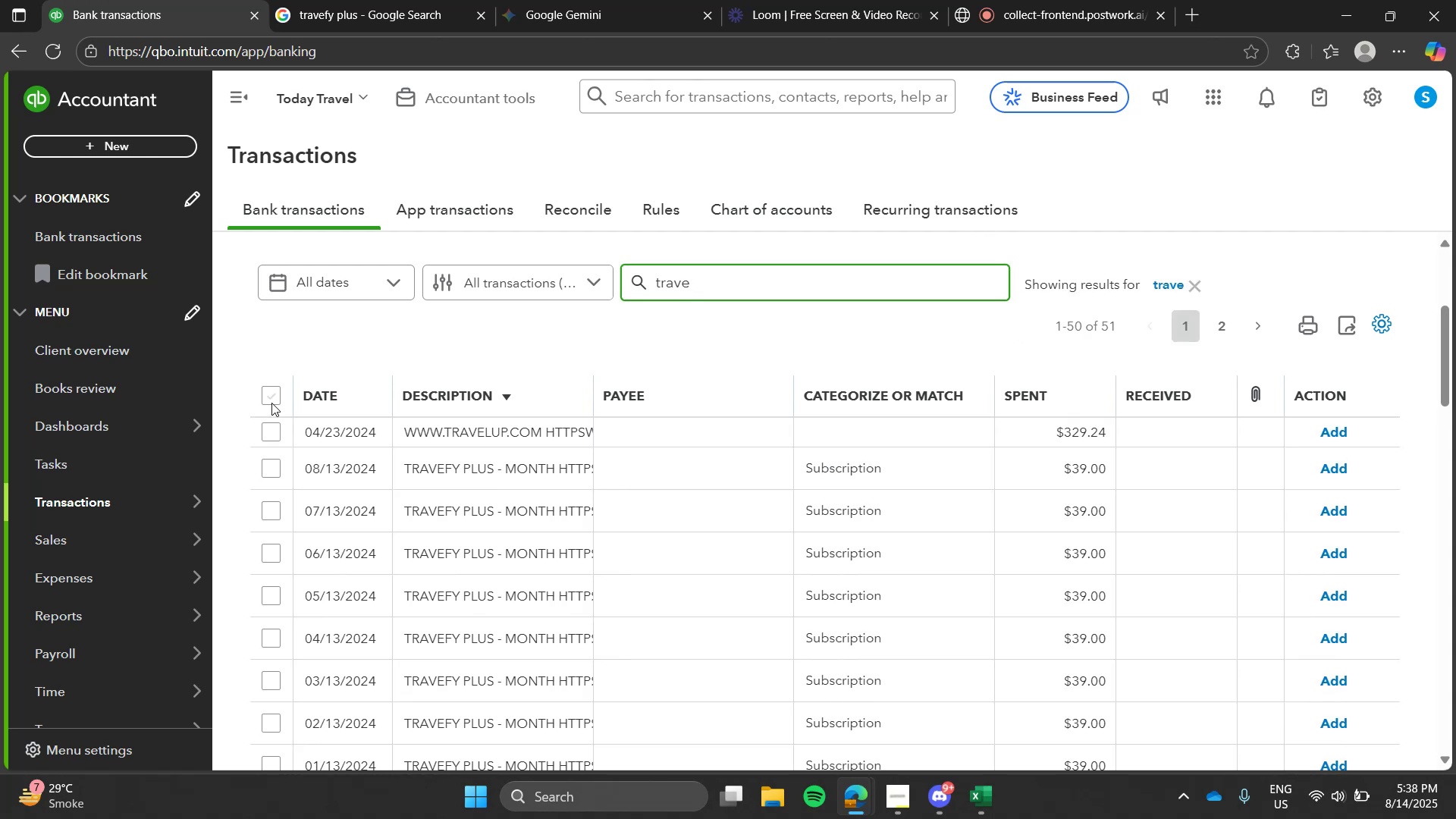 
left_click([271, 400])
 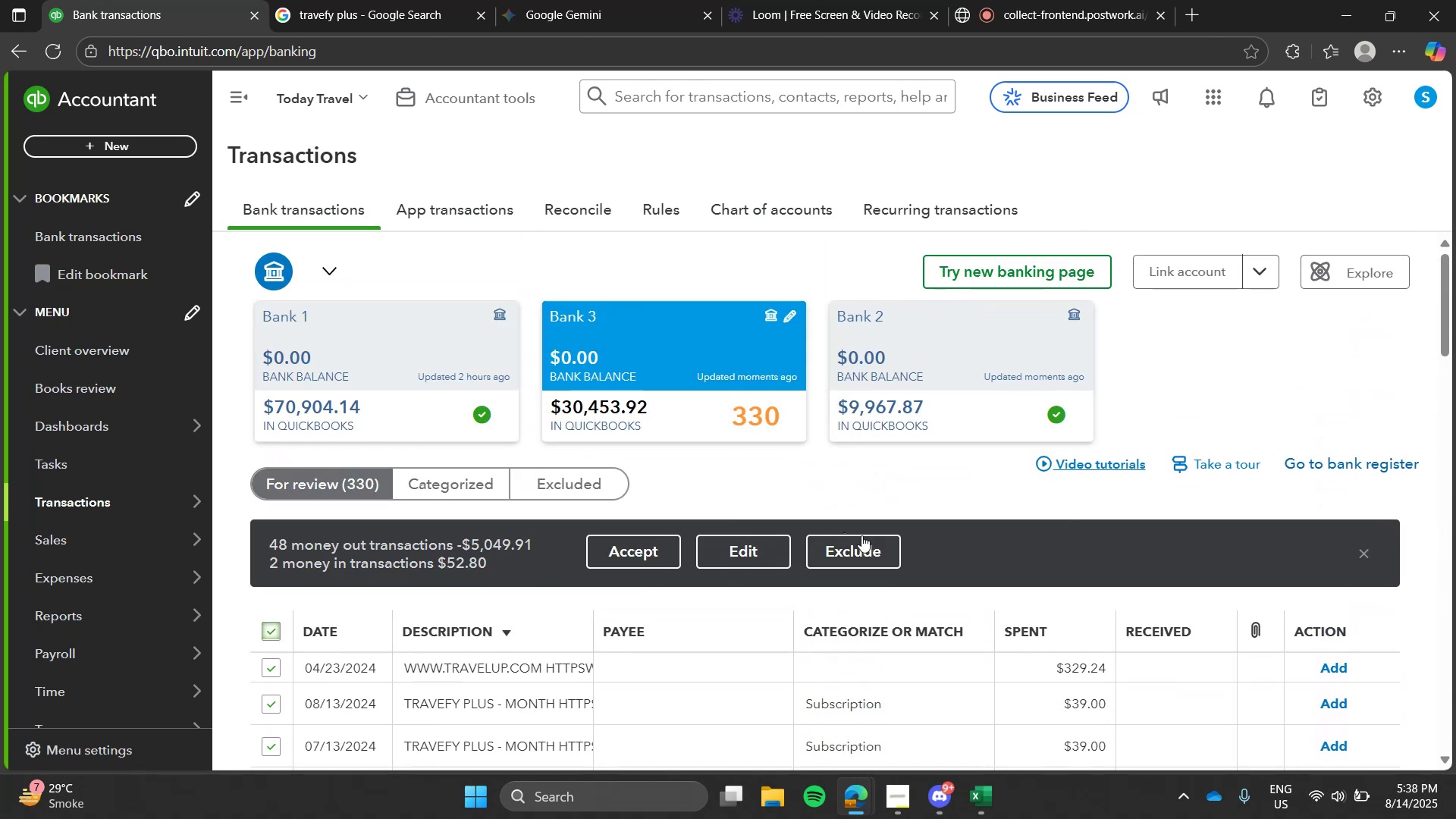 
wait(7.05)
 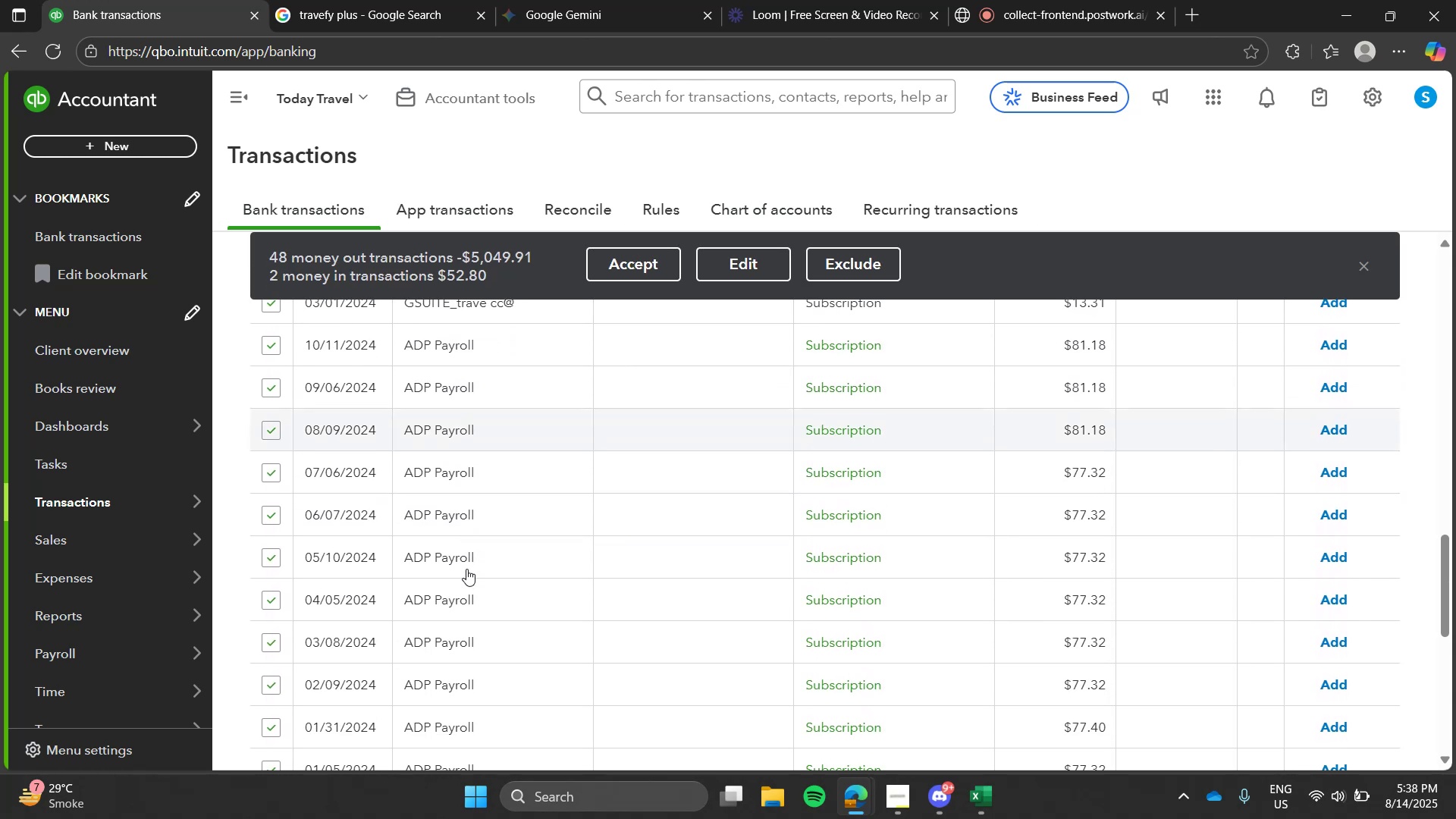 
left_click([1370, 551])
 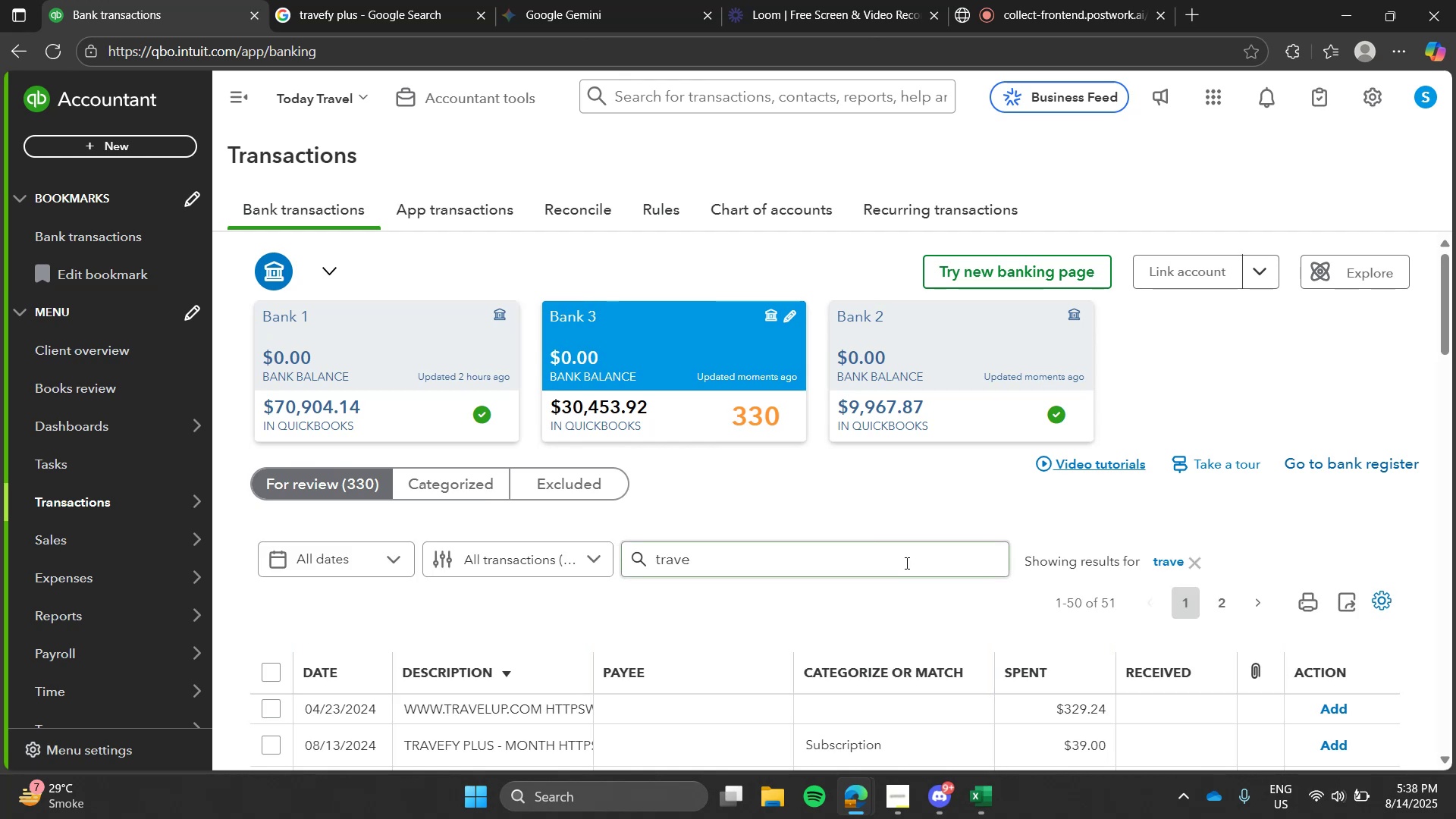 
left_click([905, 563])
 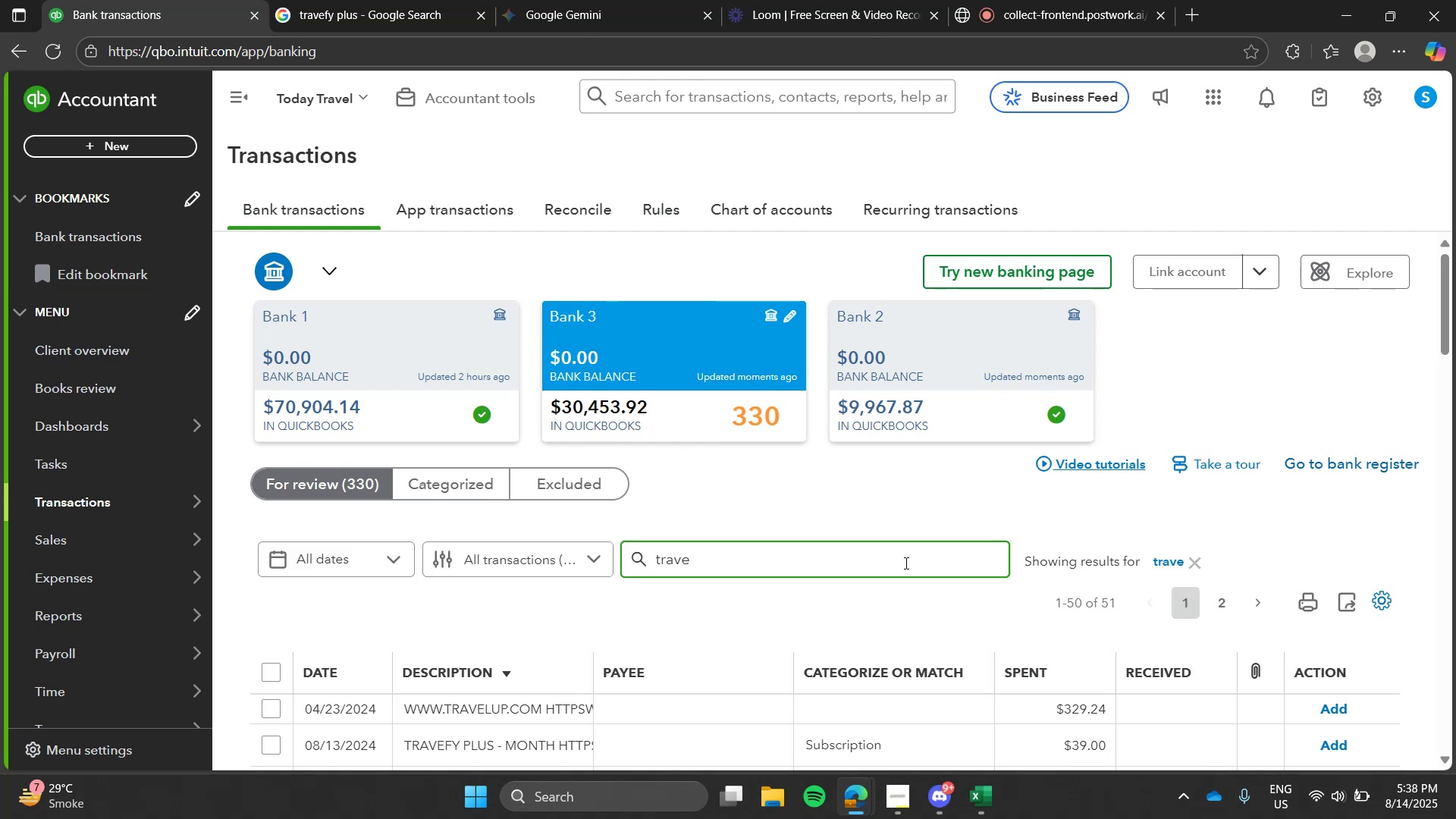 
type(fy)
 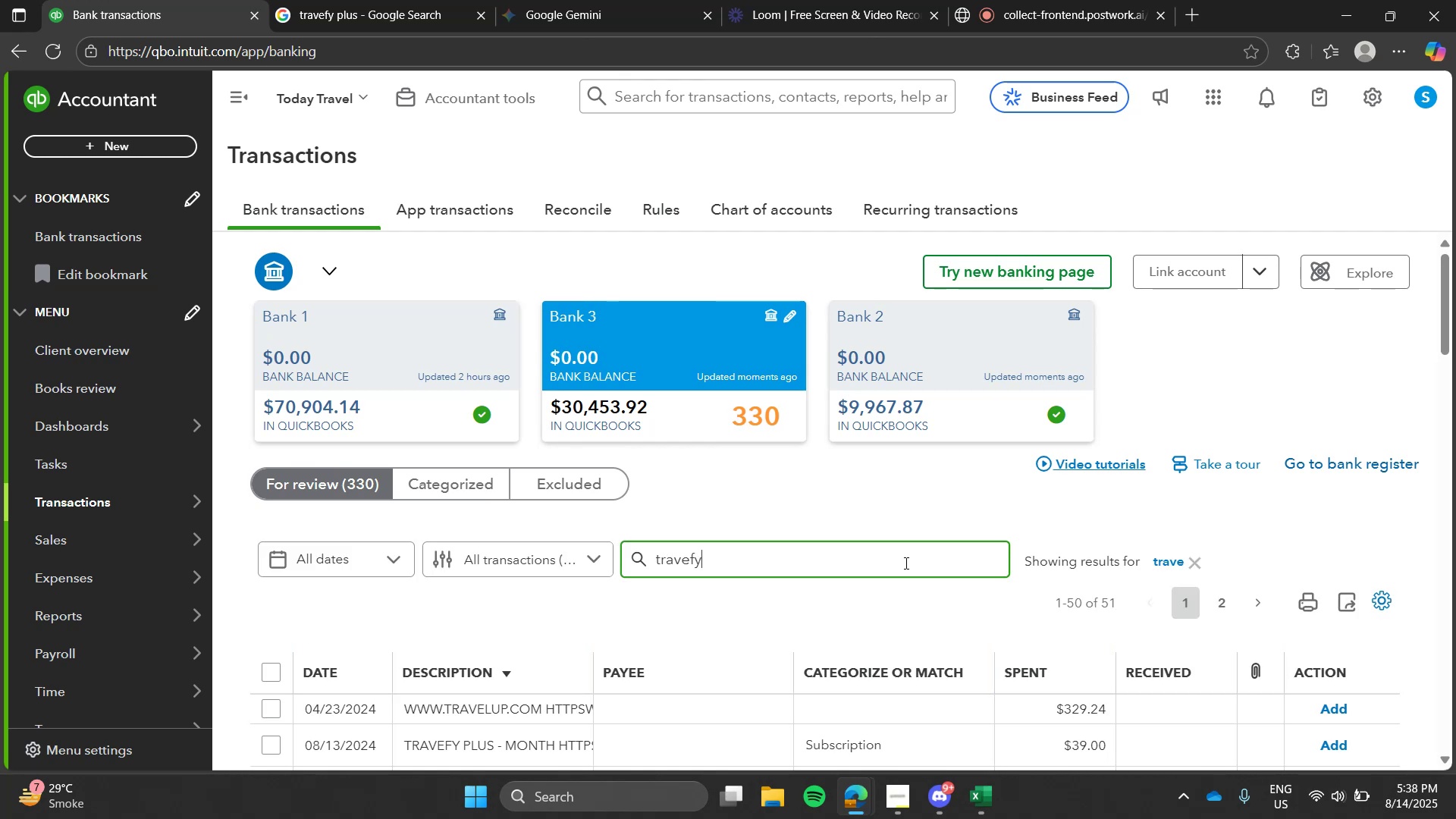 
key(Enter)
 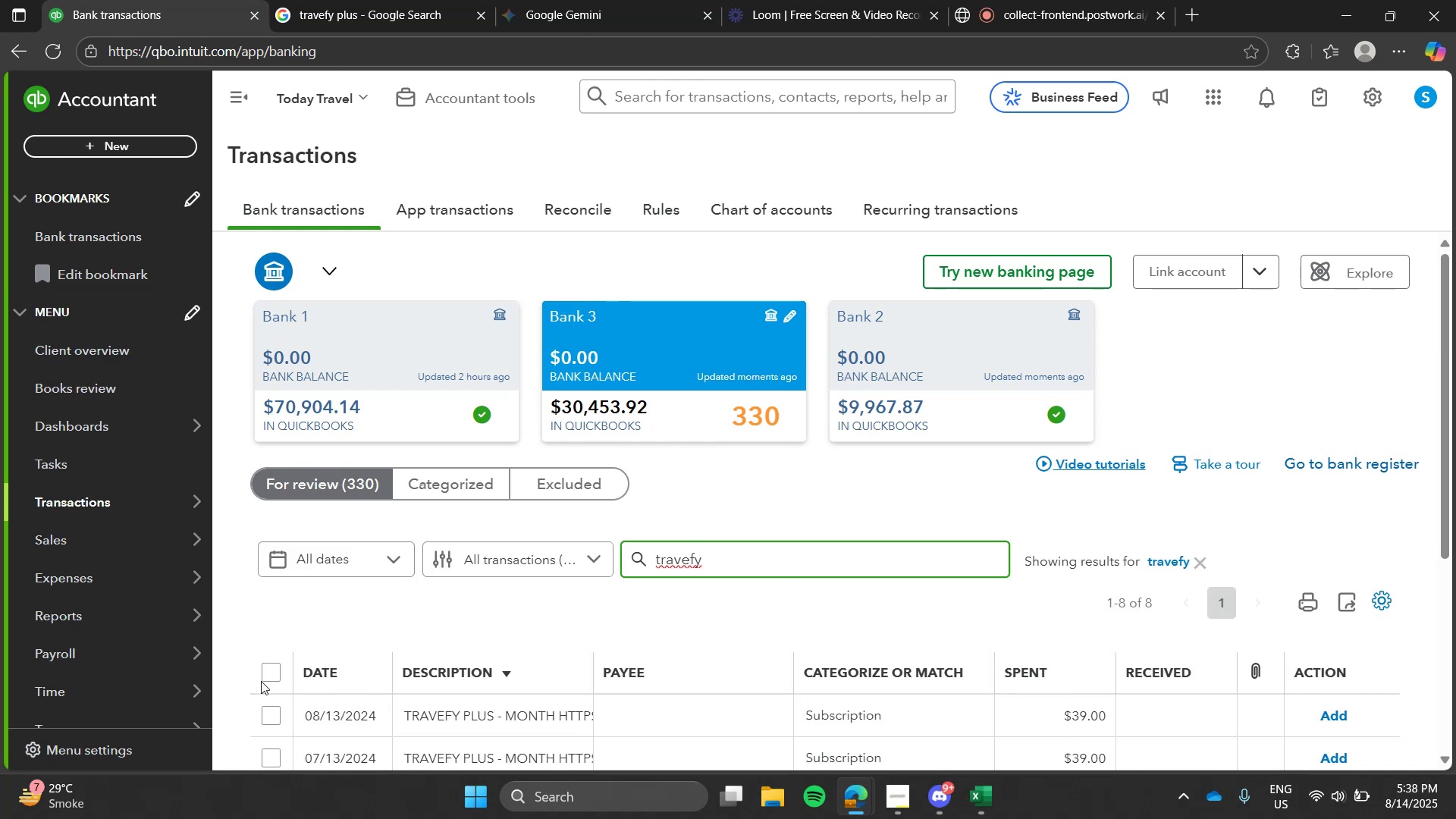 
left_click([274, 674])
 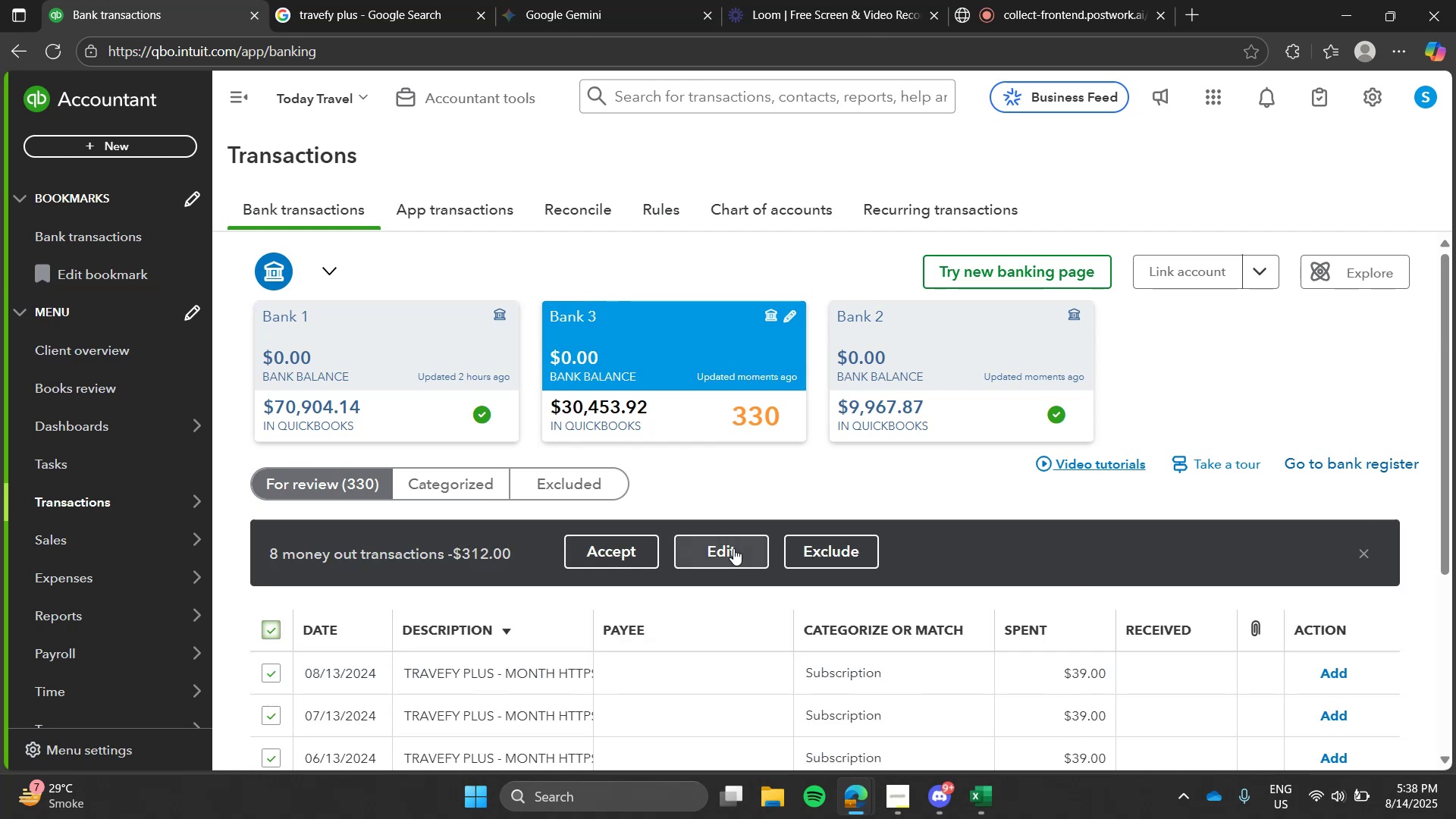 
left_click([733, 548])
 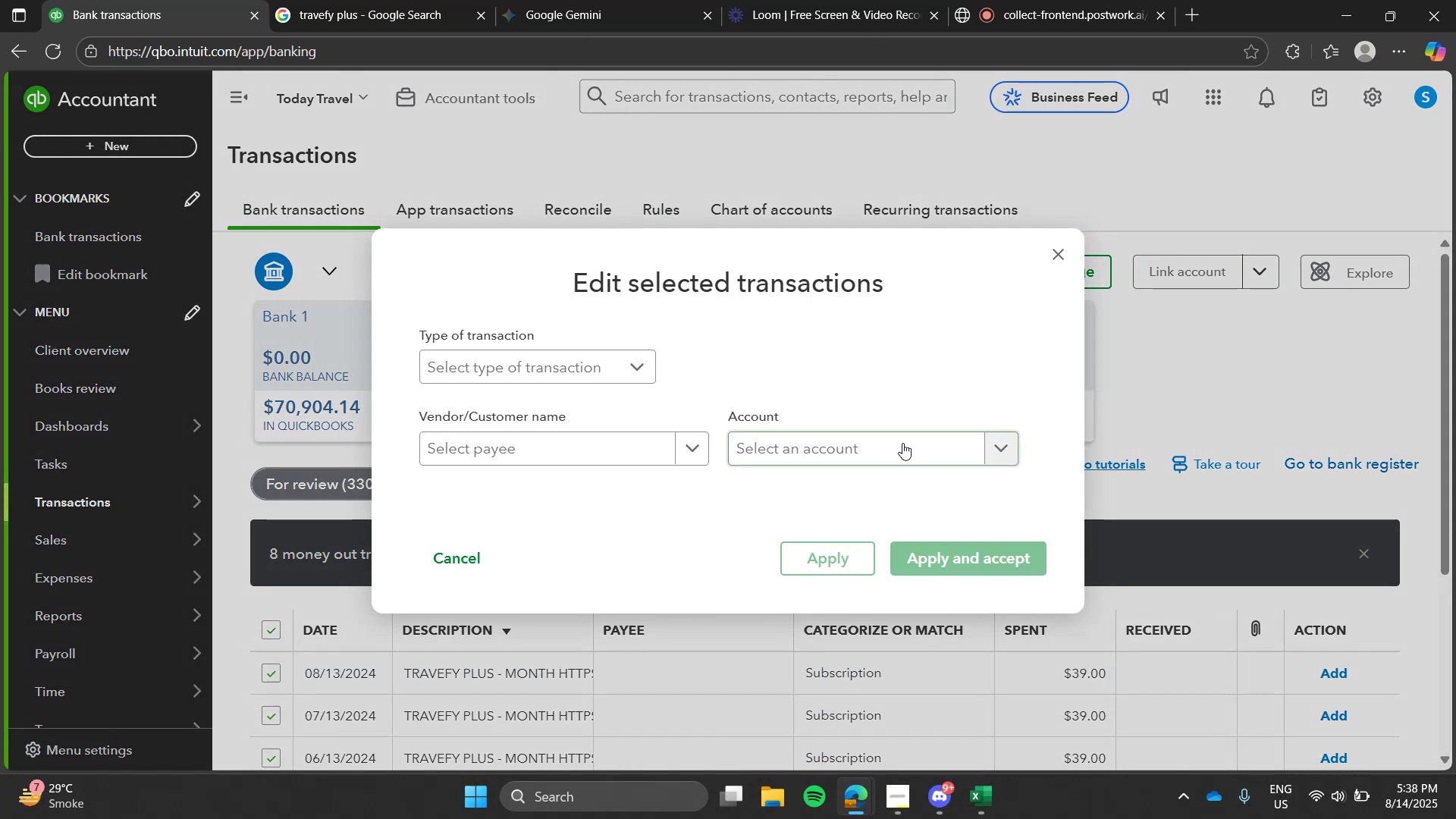 
left_click([902, 443])
 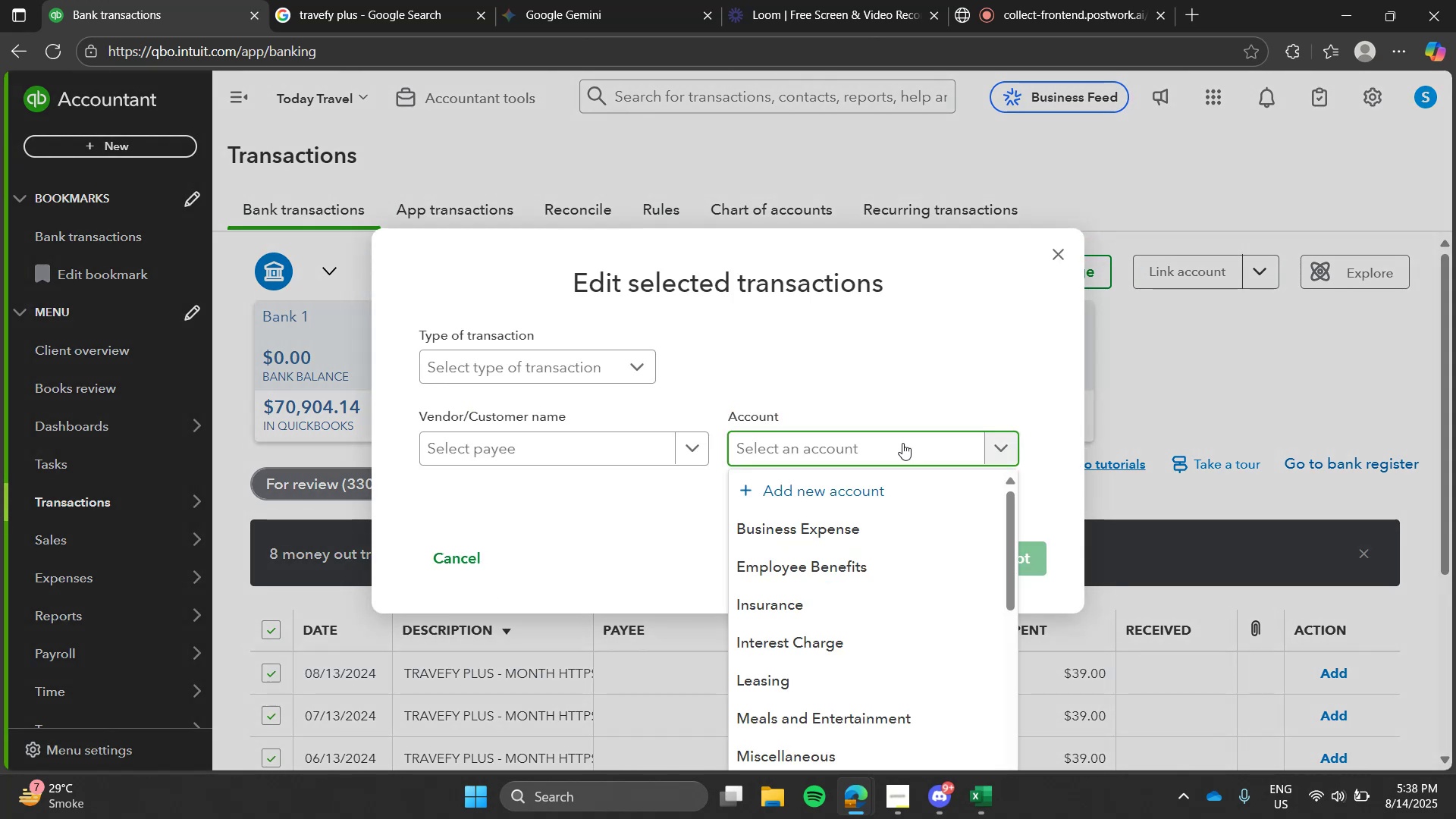 
type(subs)
key(Tab)
 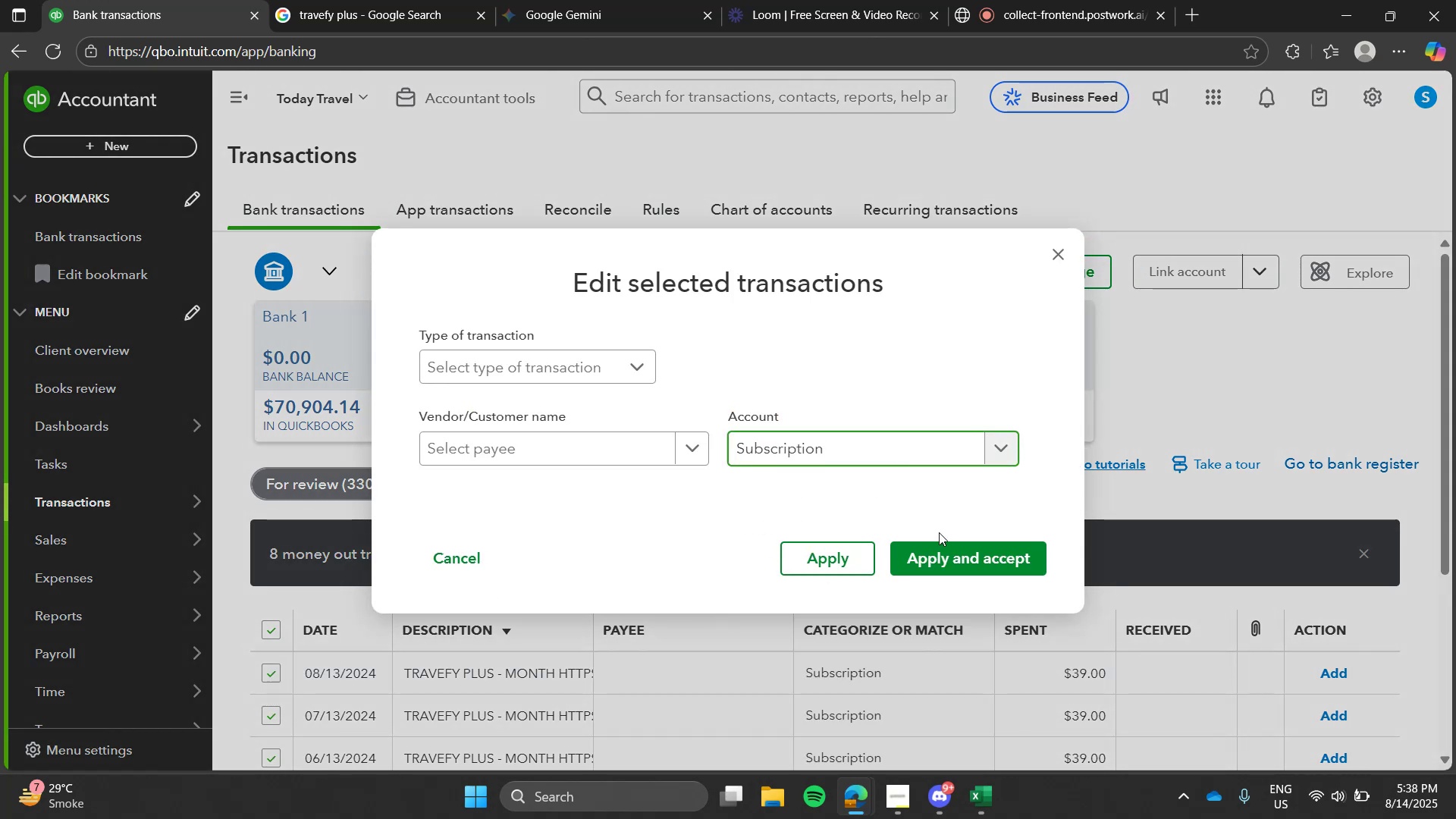 
left_click([944, 550])
 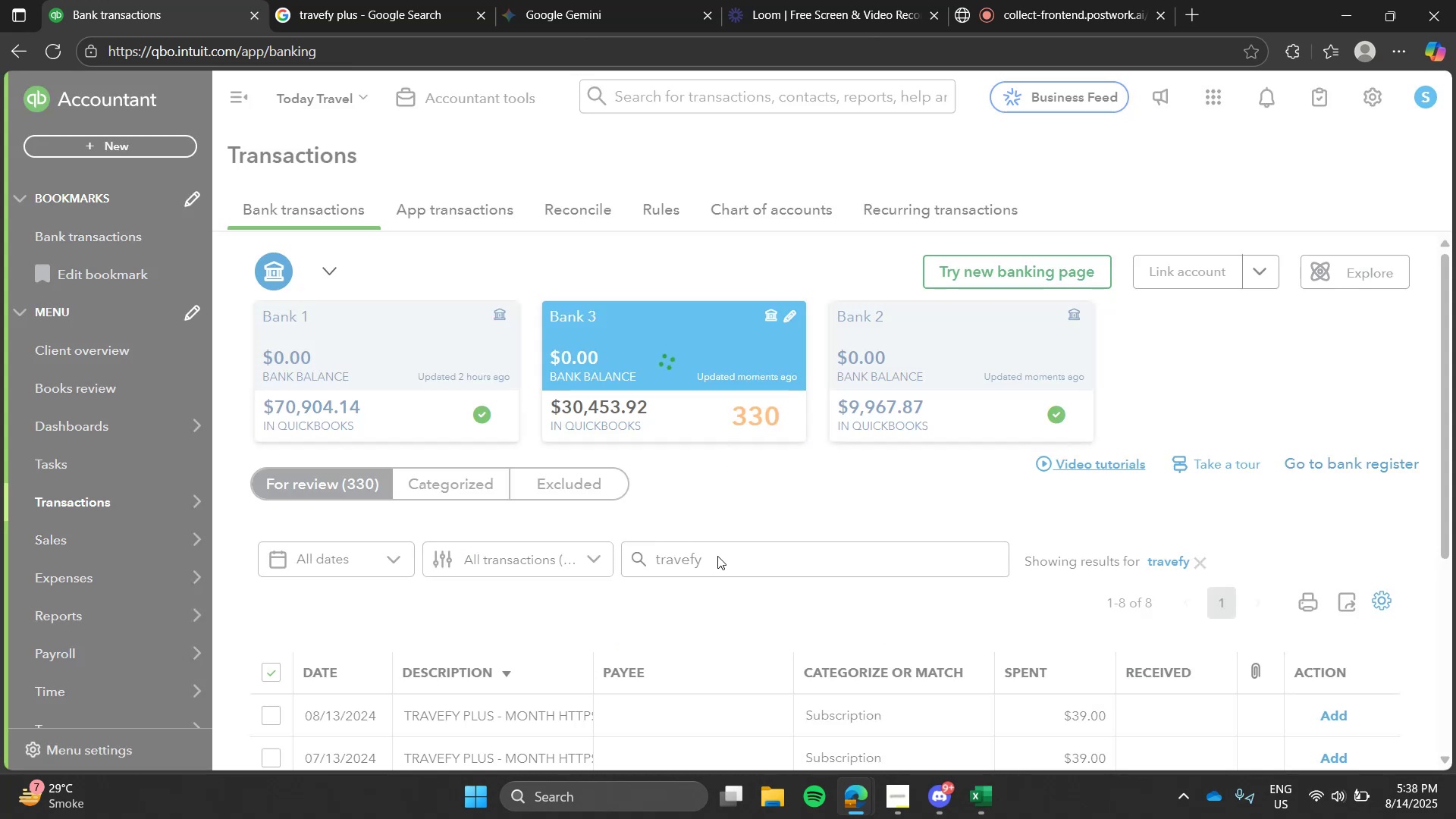 
left_click([722, 561])
 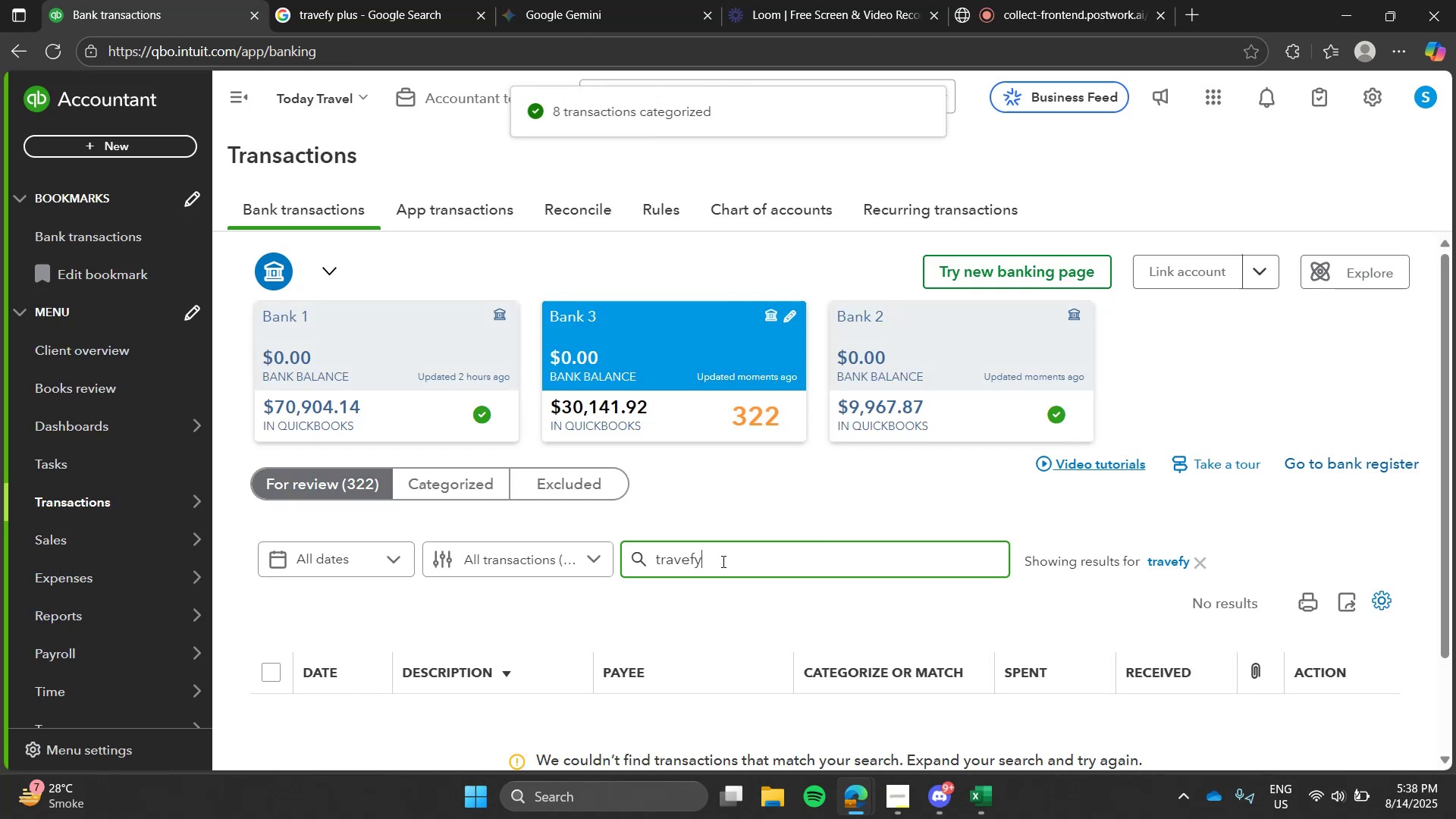 
key(Backspace)
 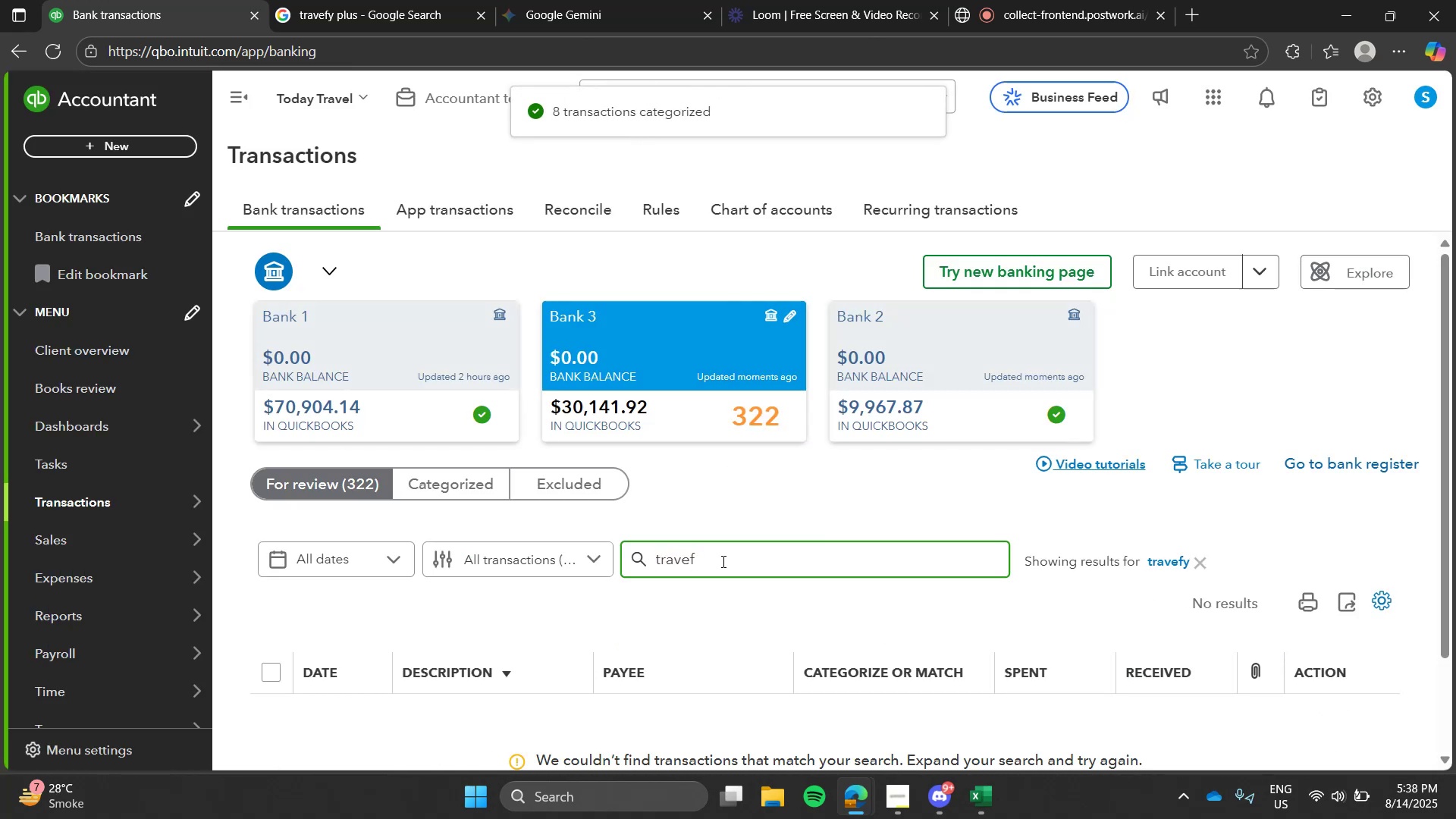 
key(Backspace)
 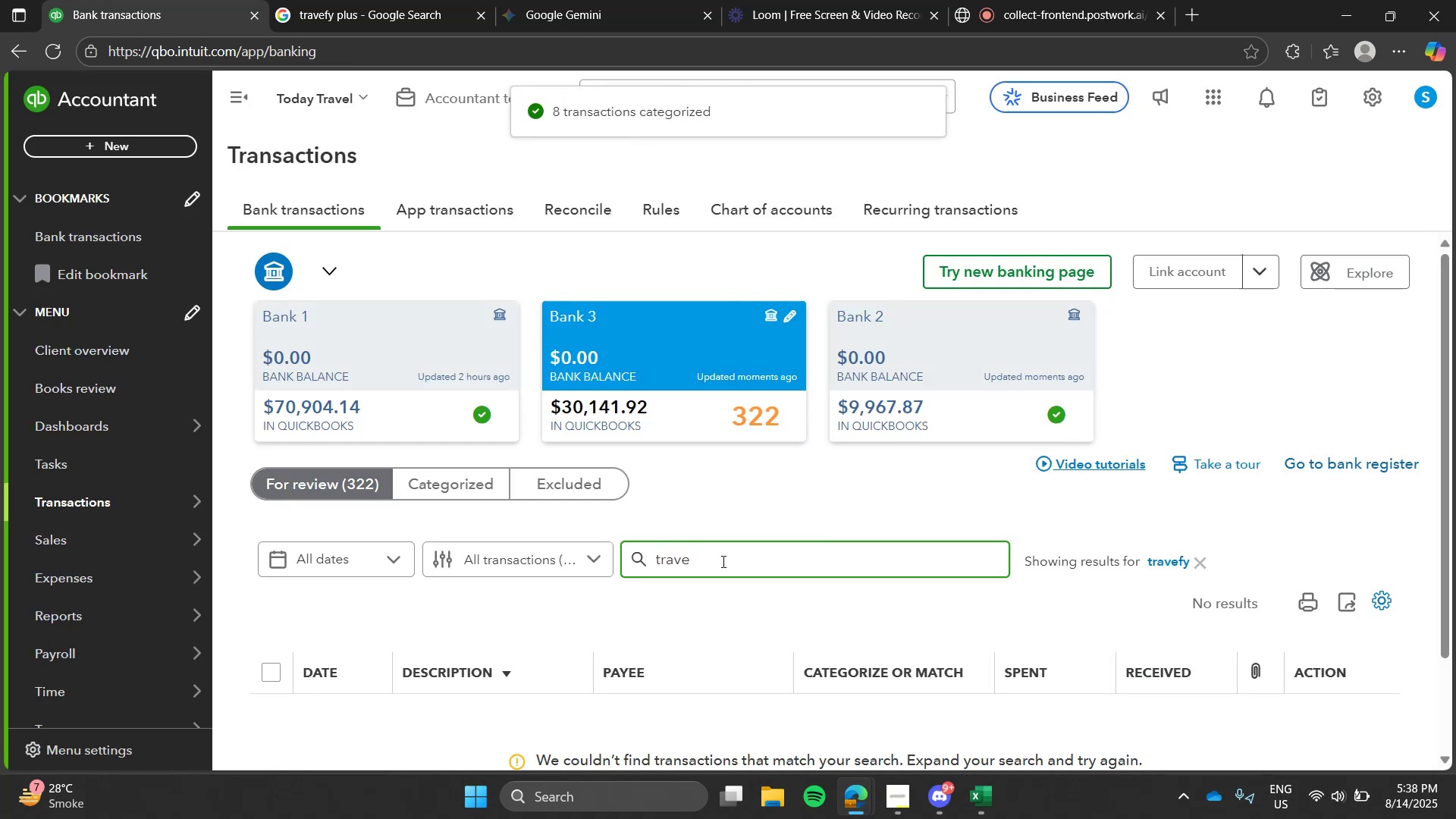 
key(Enter)
 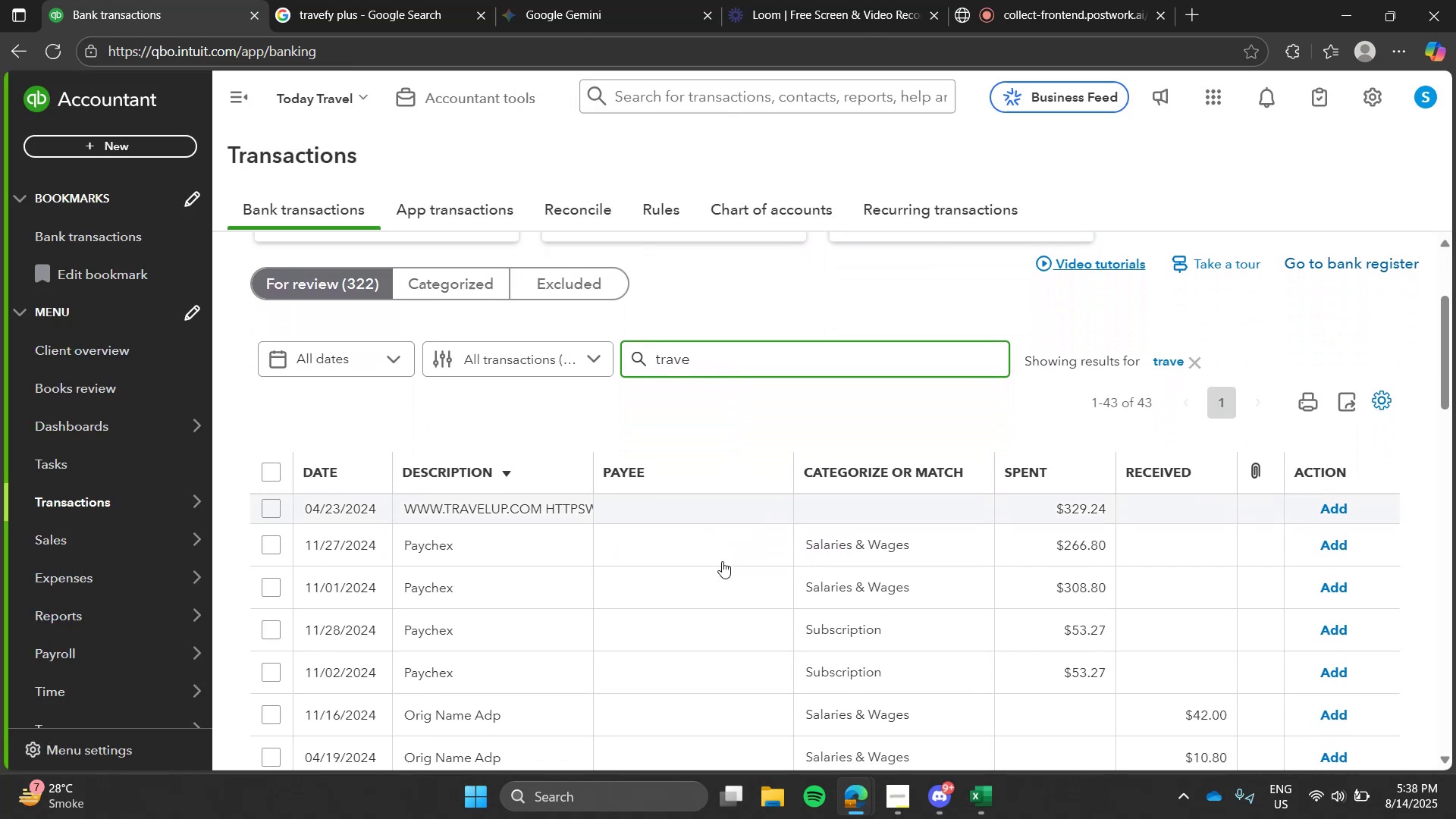 
left_click([581, 549])
 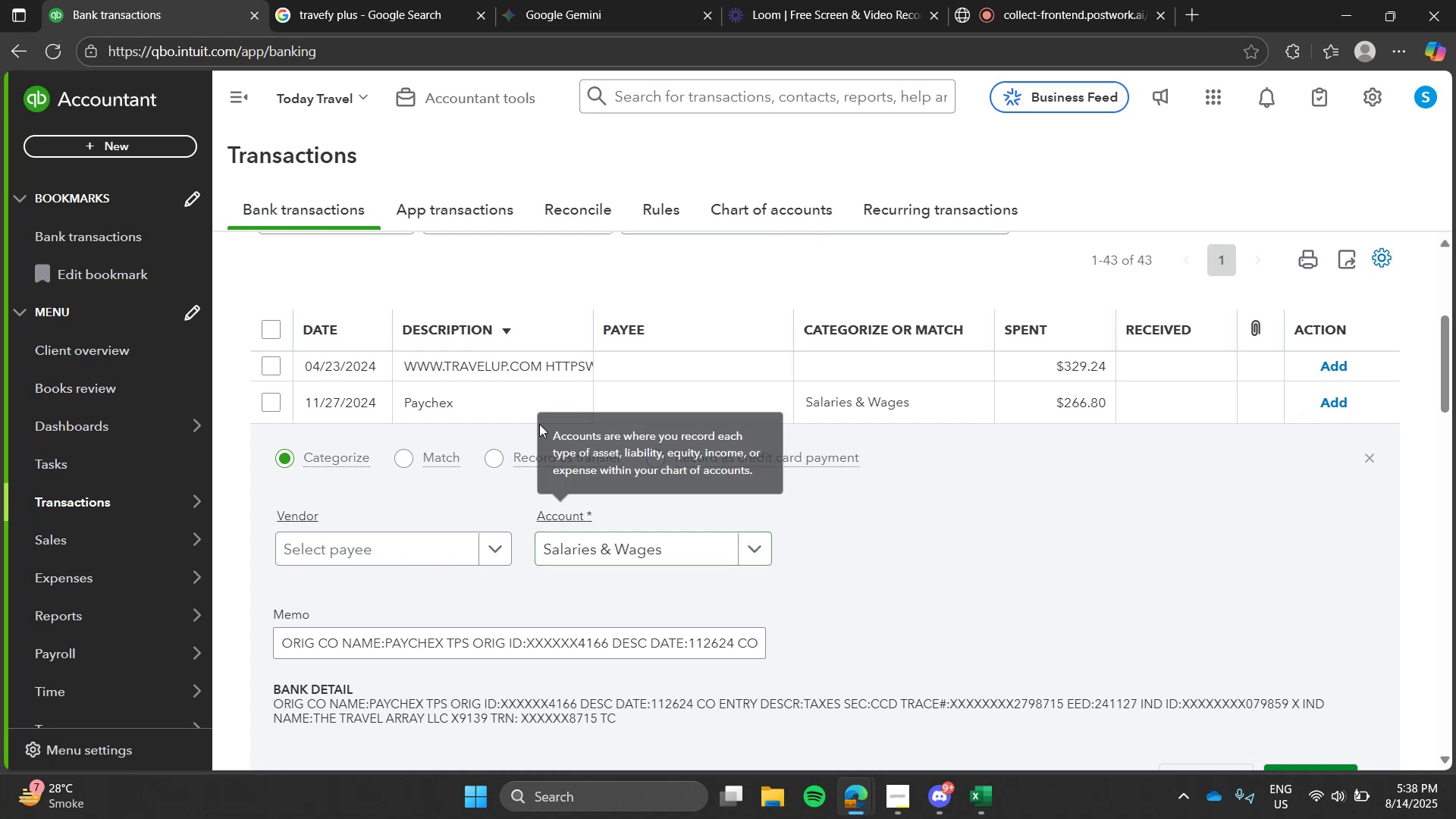 
wait(7.68)
 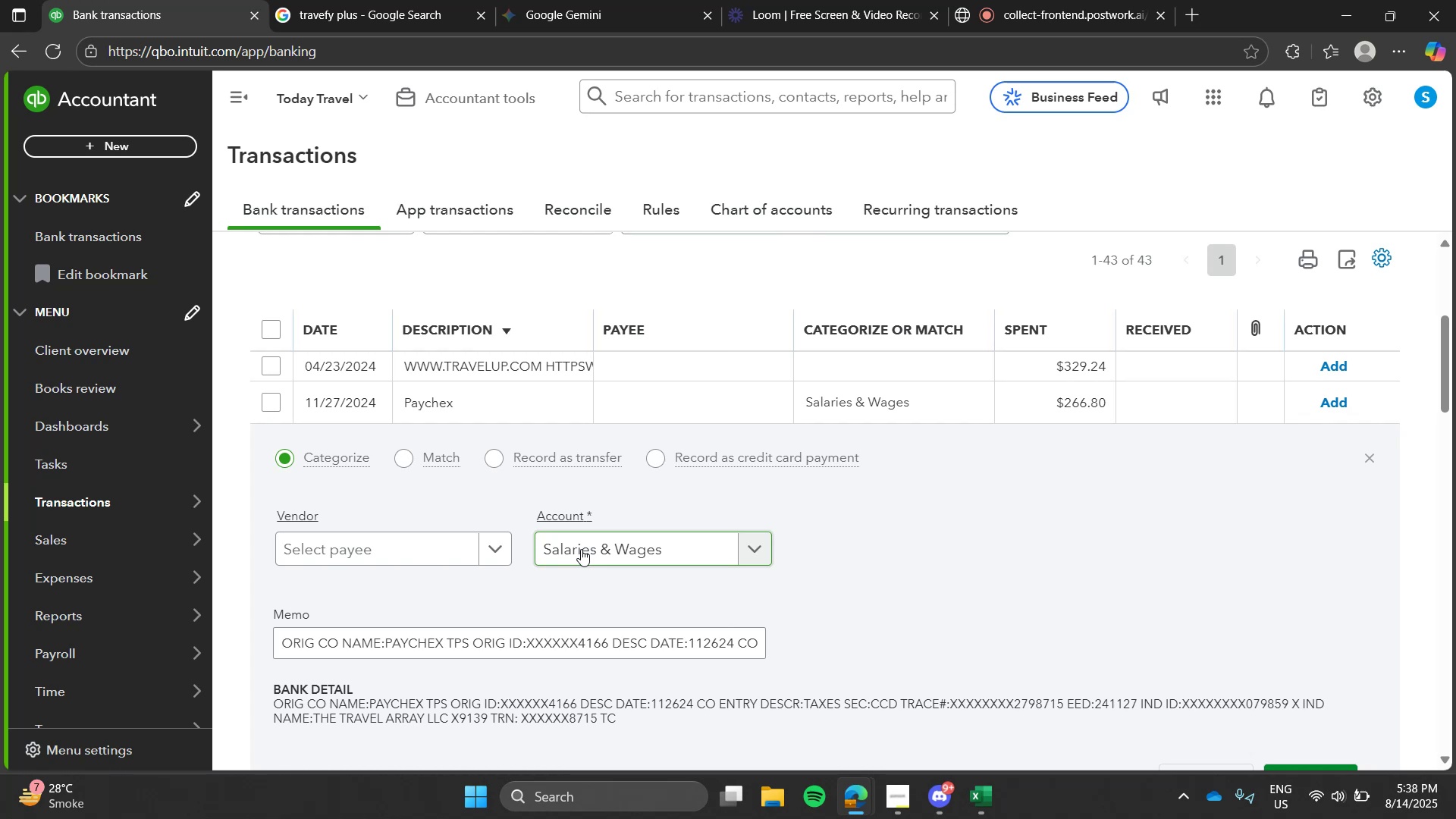 
double_click([719, 413])
 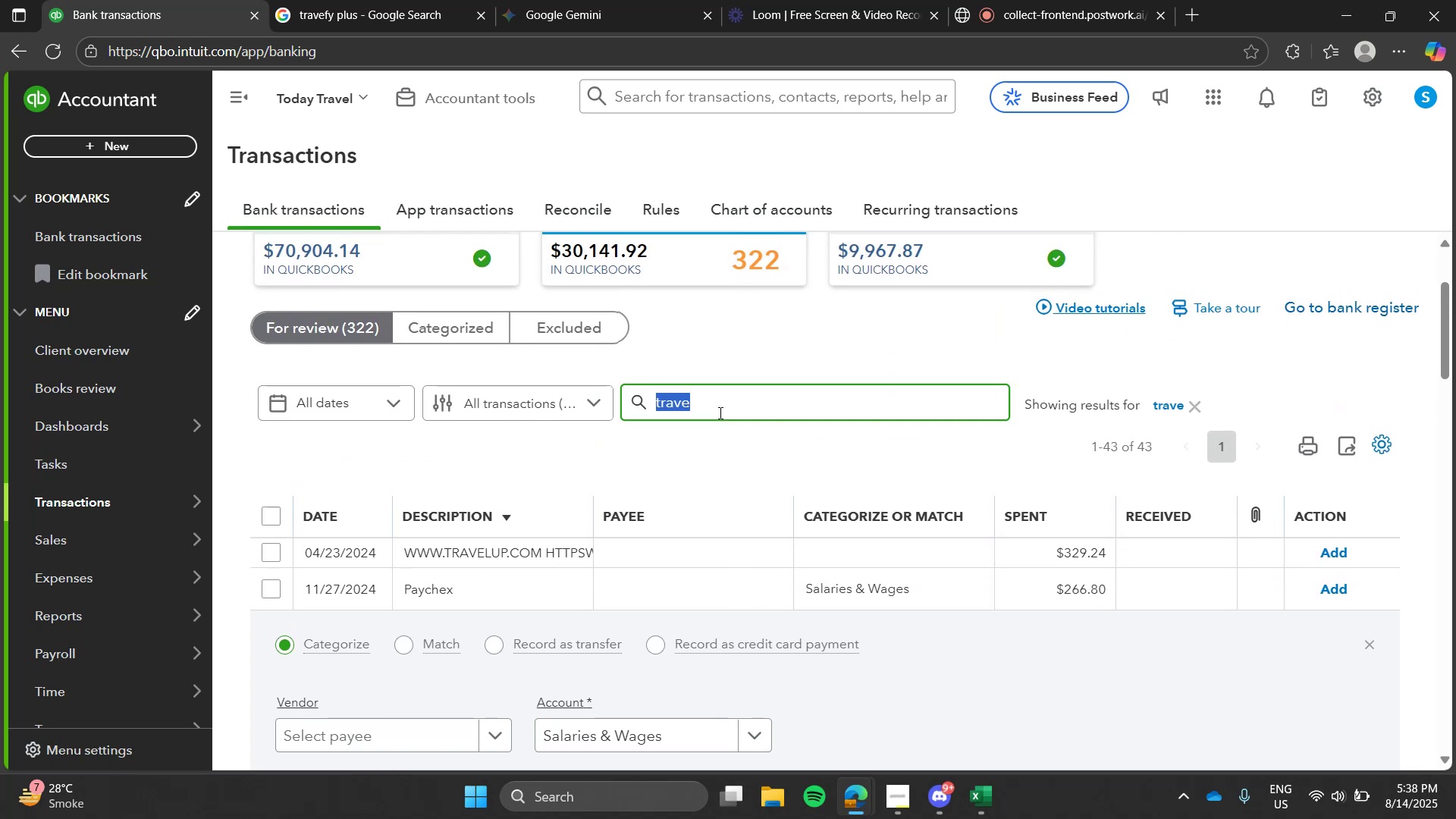 
triple_click([719, 413])
 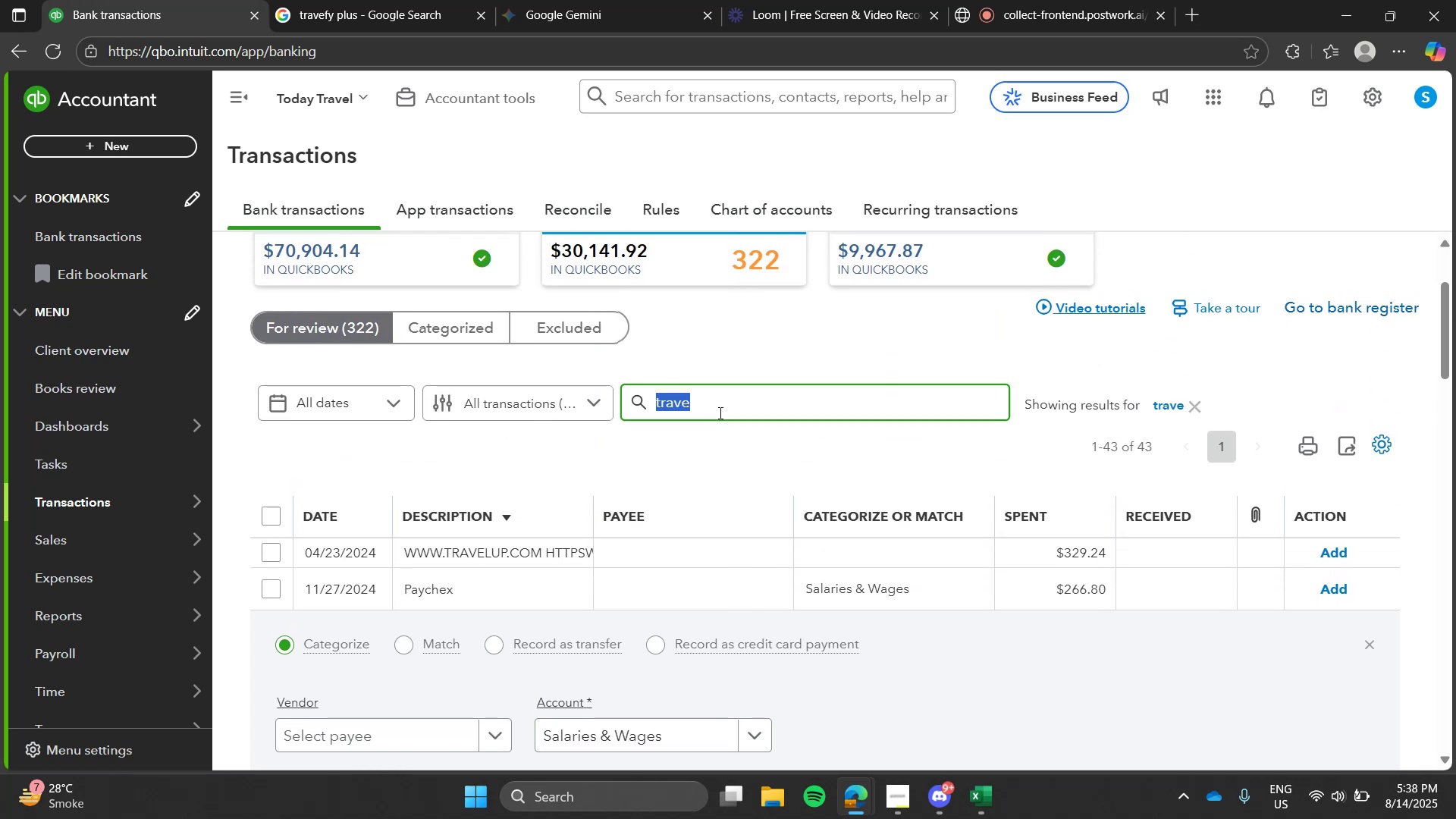 
type(paychez)
key(Backspace)
type(xx)
 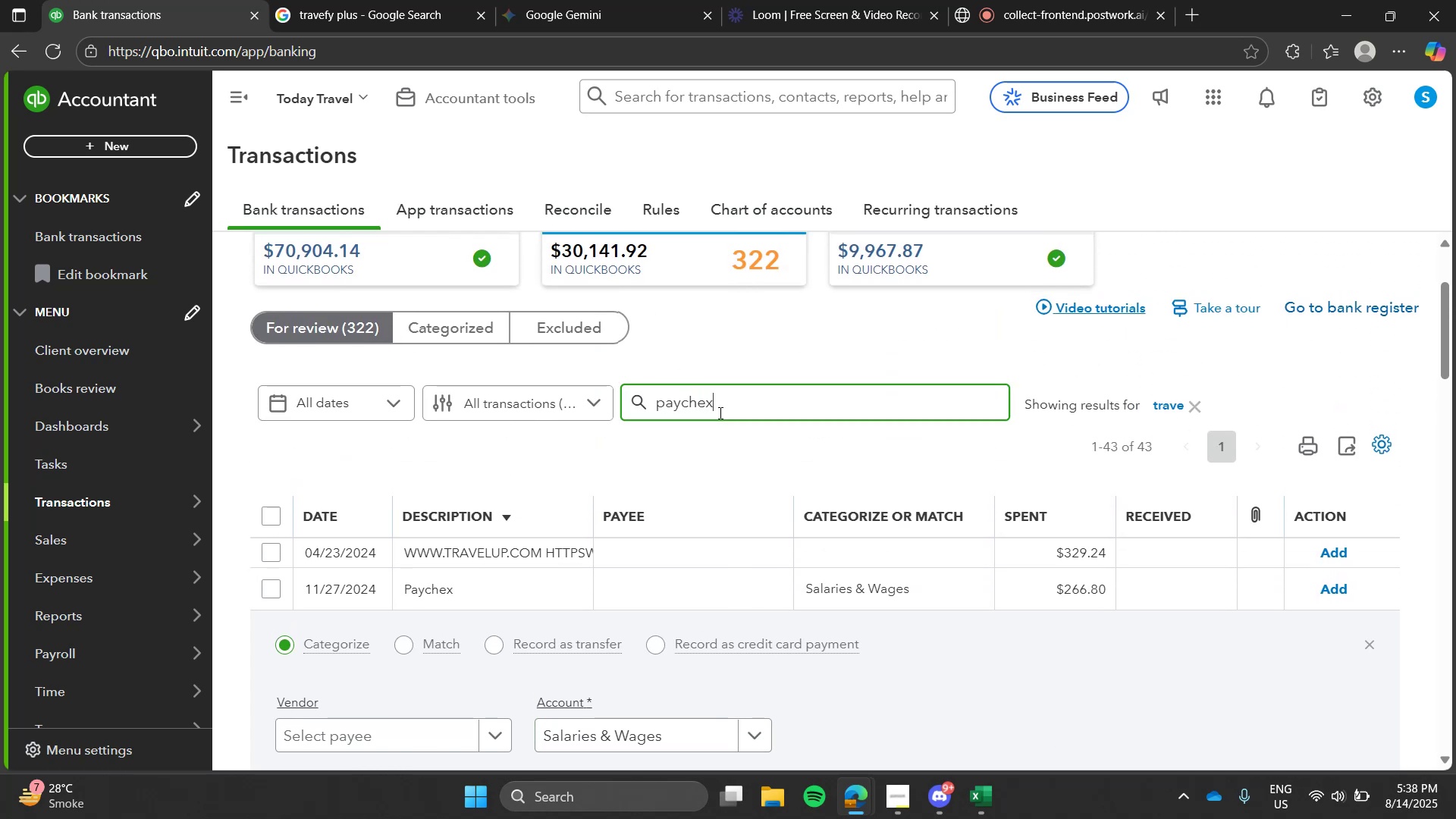 
key(Enter)
 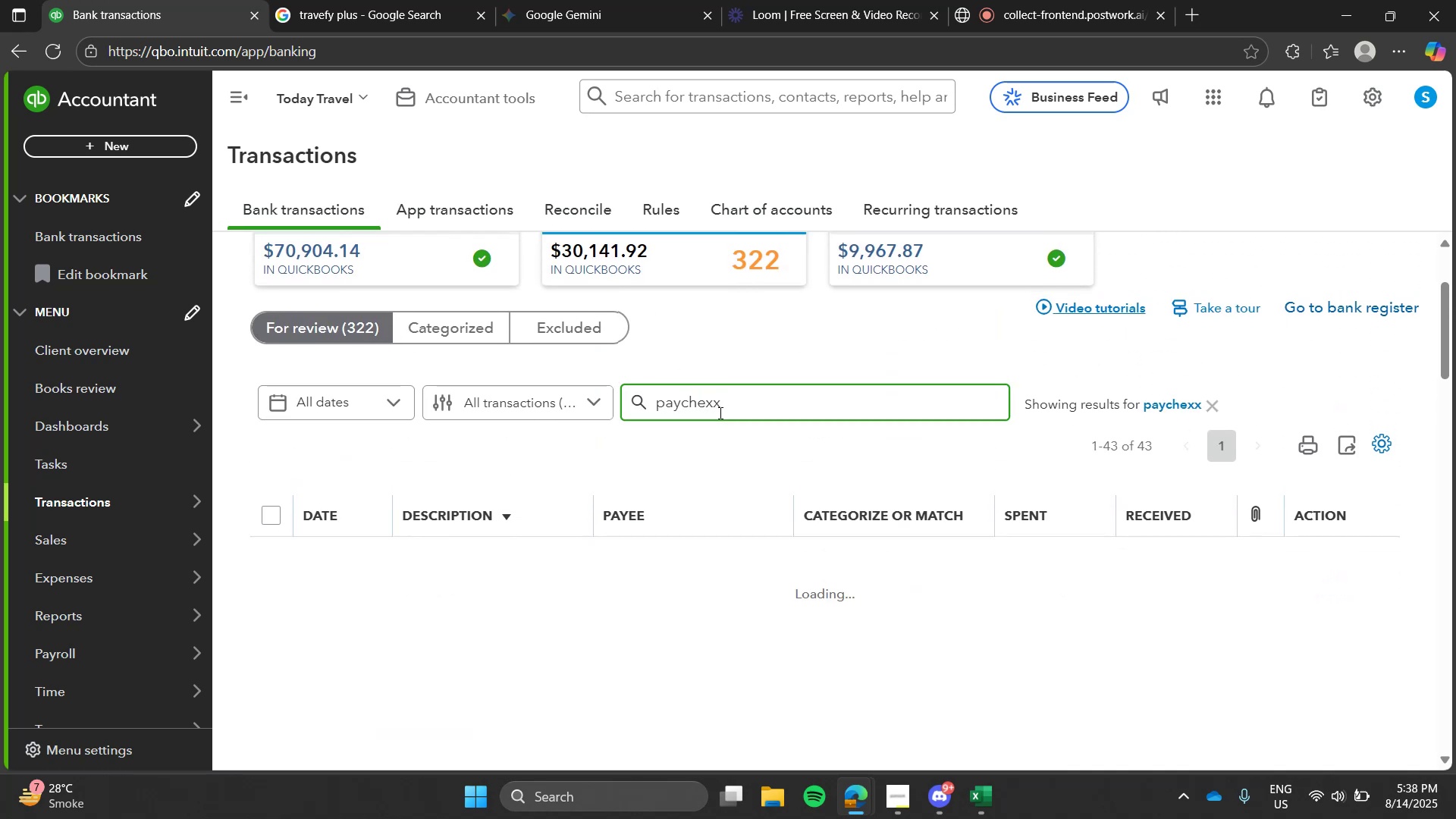 
key(Backspace)
 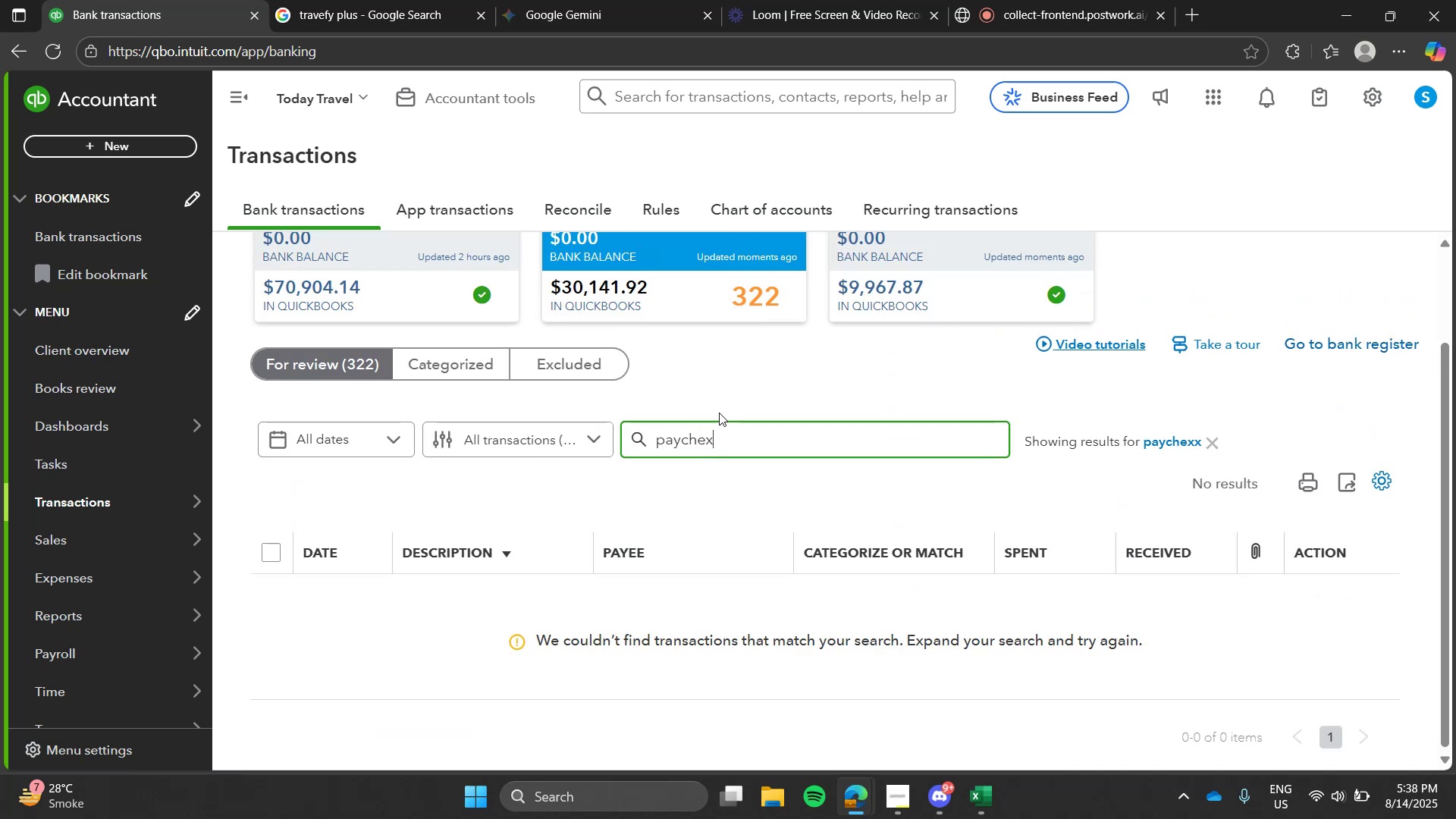 
key(Enter)
 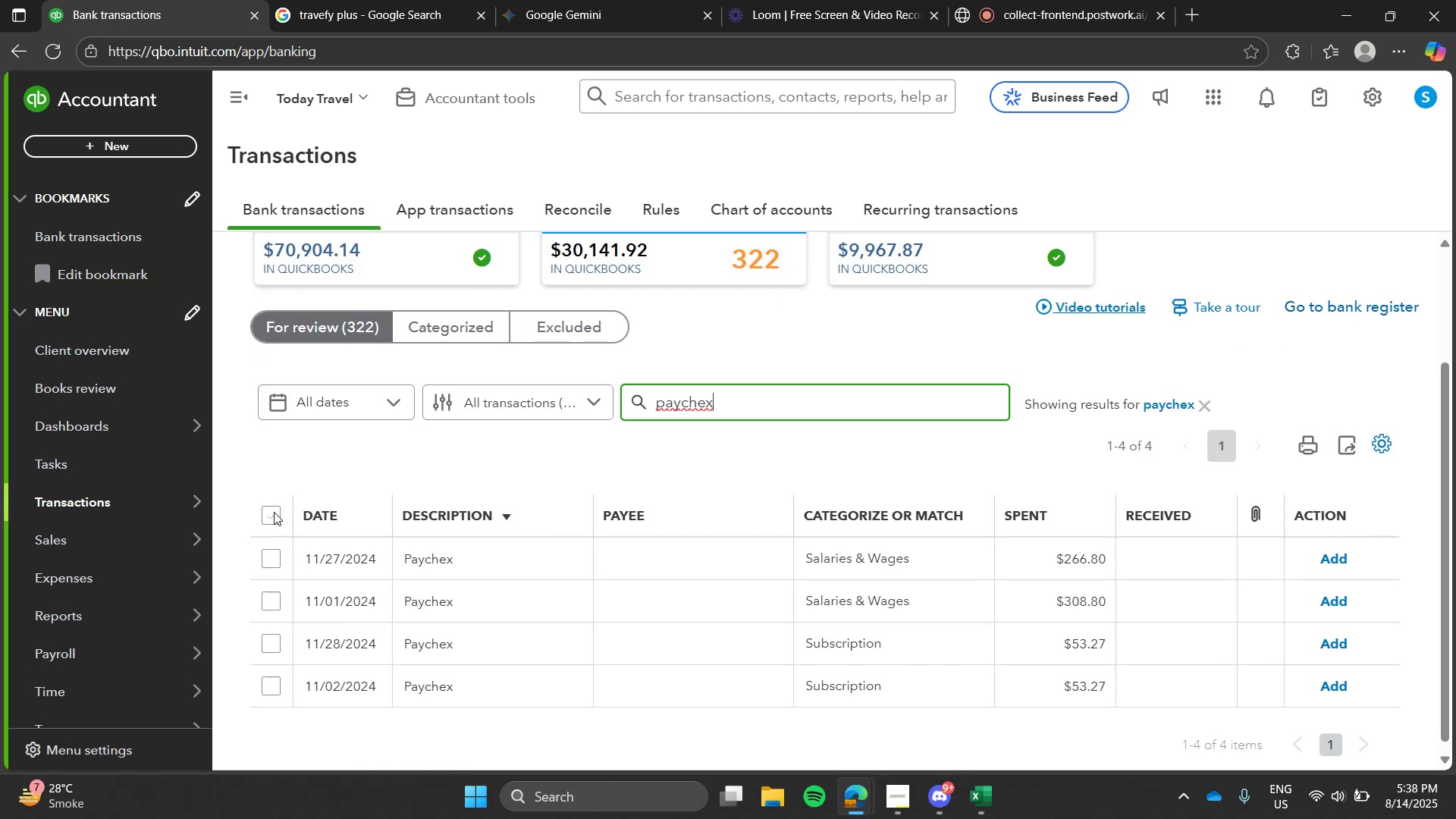 
left_click([271, 512])
 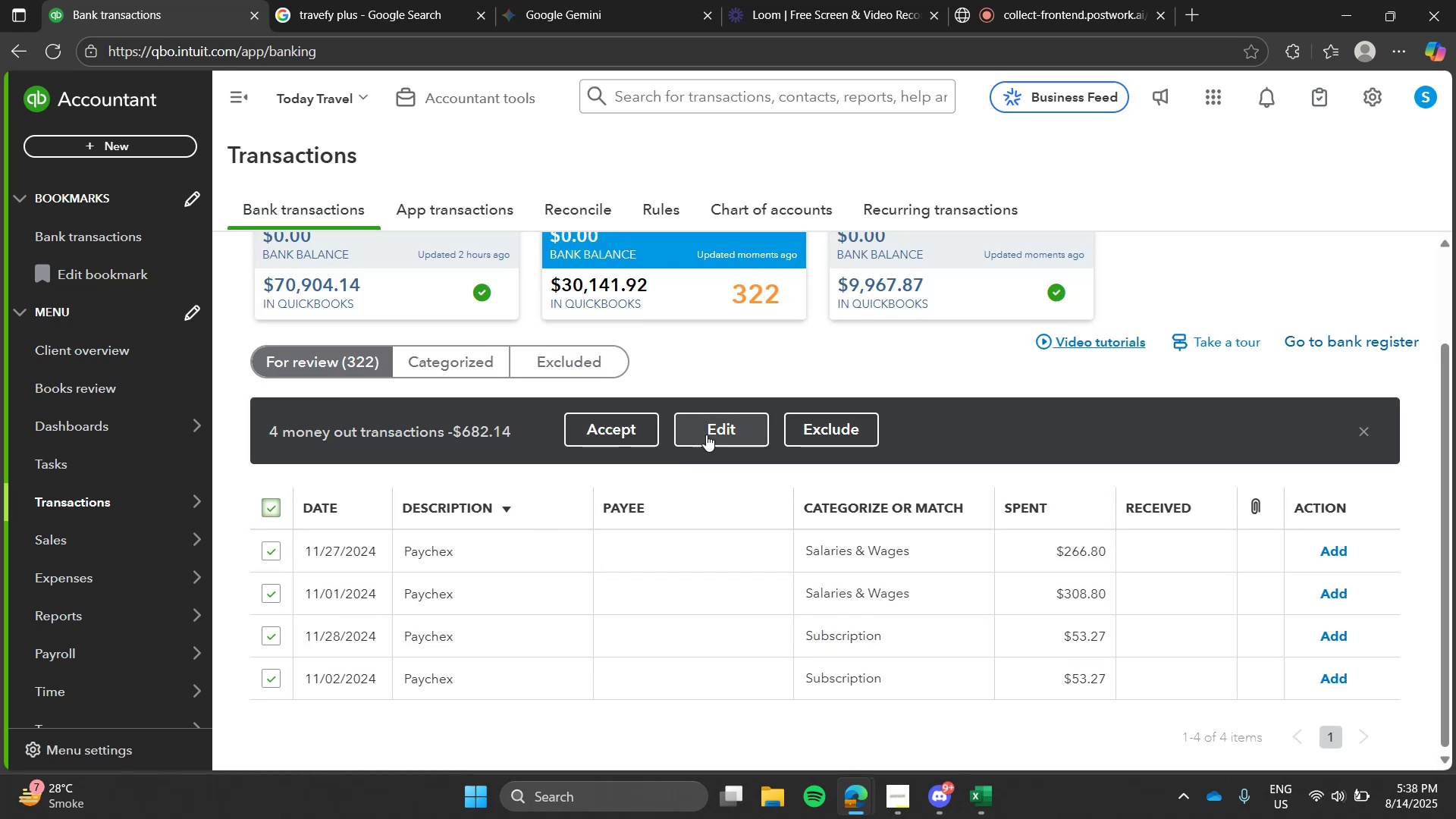 
left_click([708, 434])
 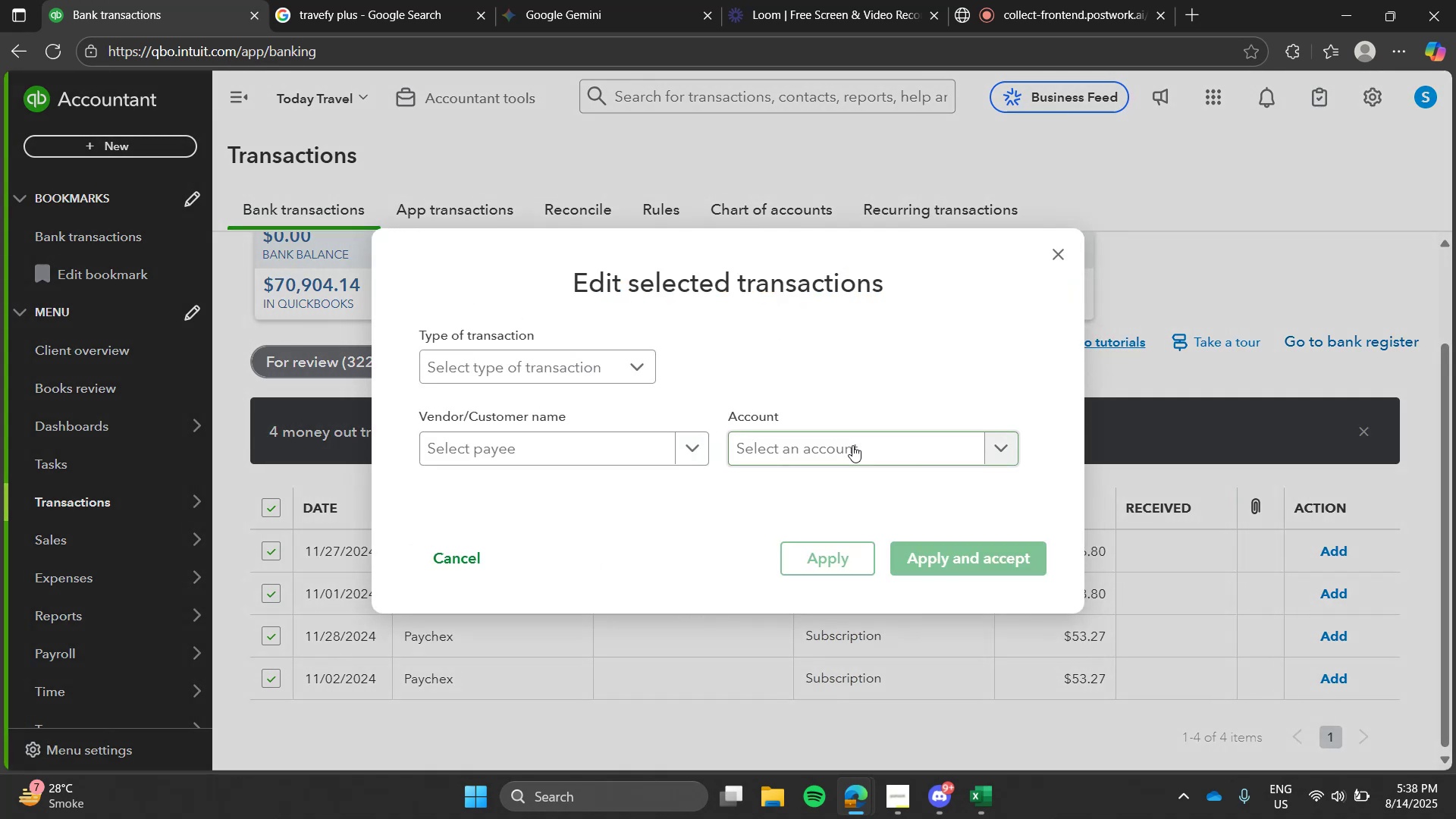 
type(sa)
 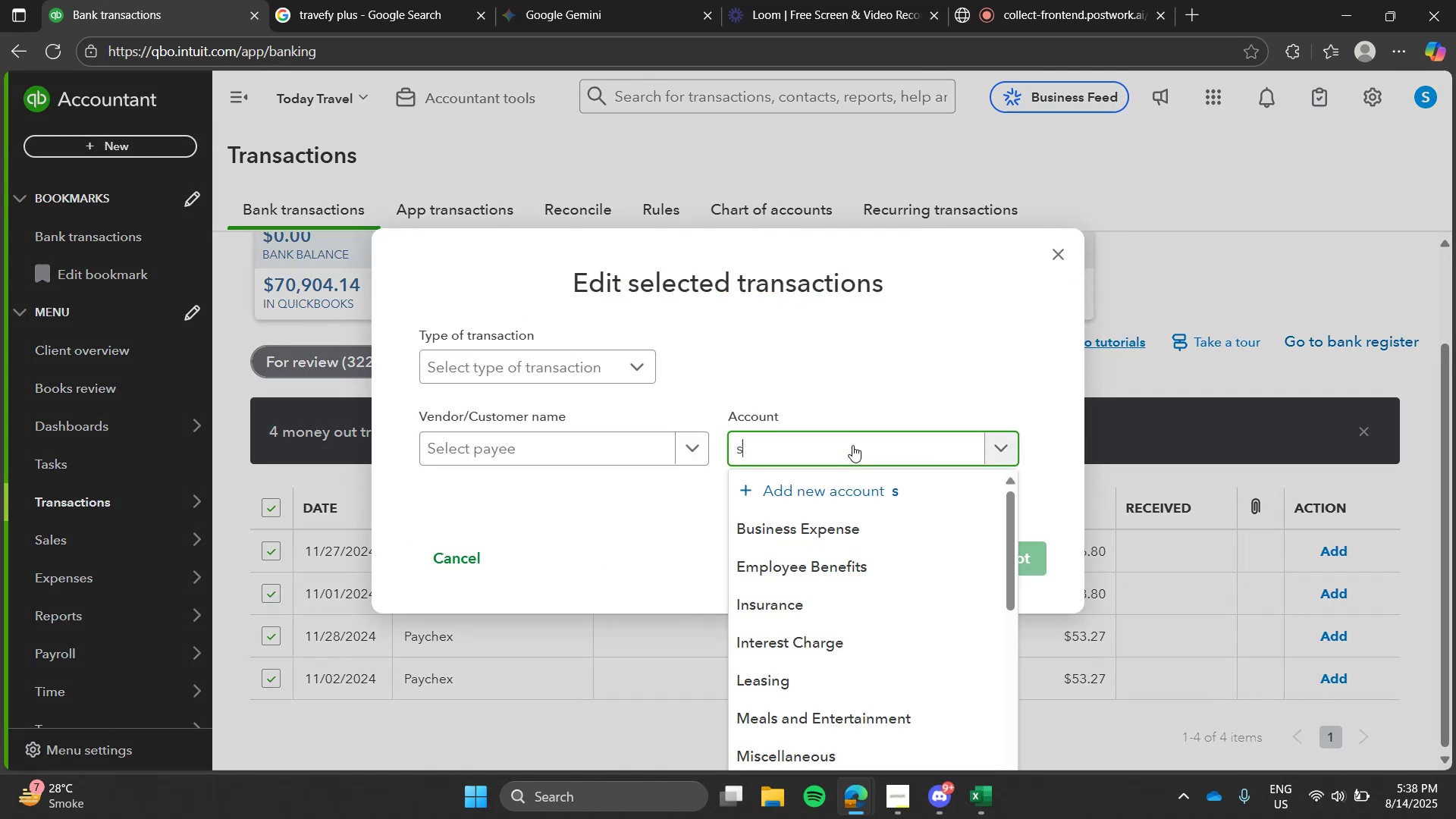 
left_click([852, 445])
 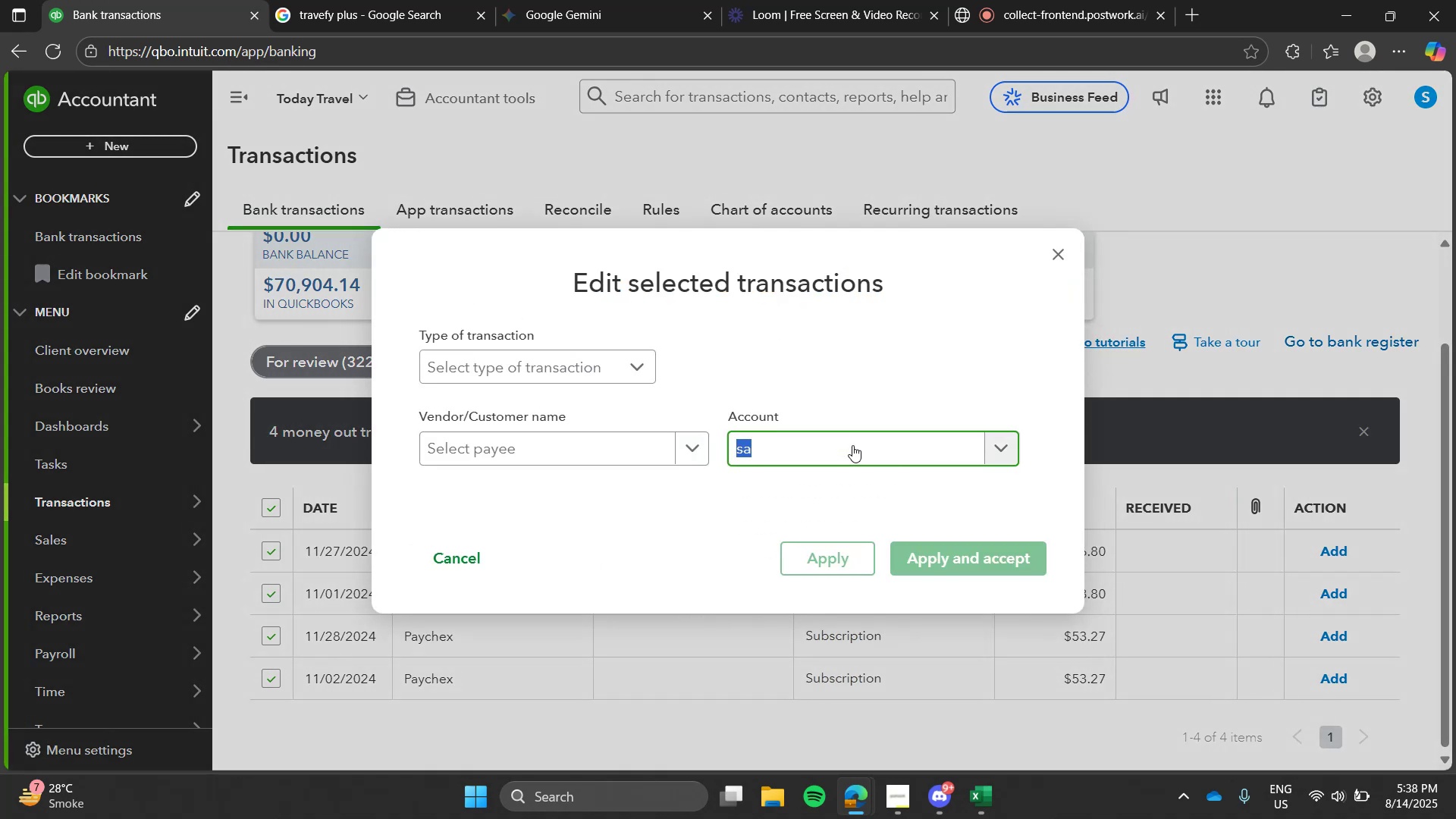 
type(la)
key(Backspace)
key(Backspace)
type(sala)
key(Tab)
 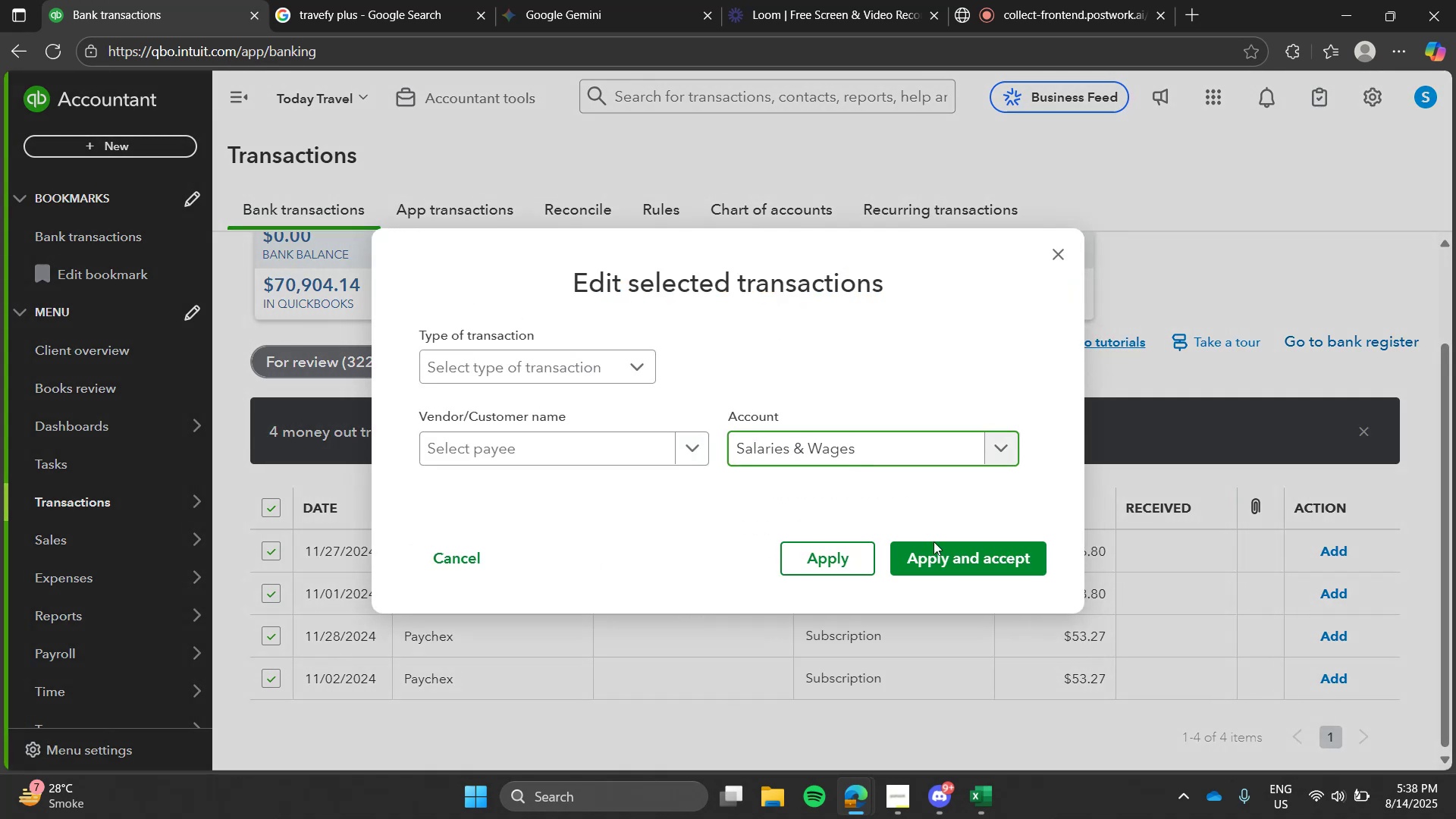 
left_click([946, 554])
 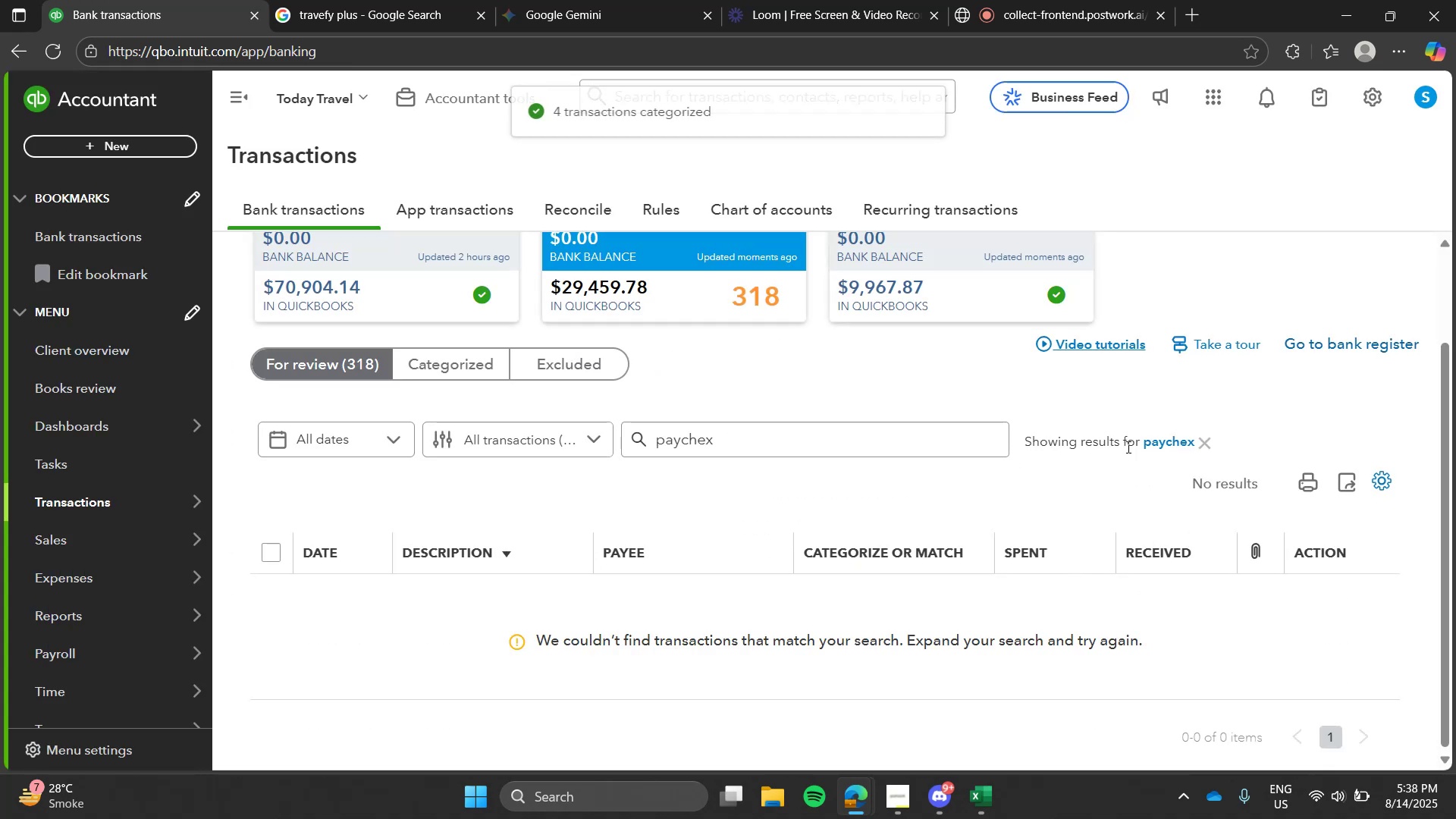 
left_click([1176, 443])
 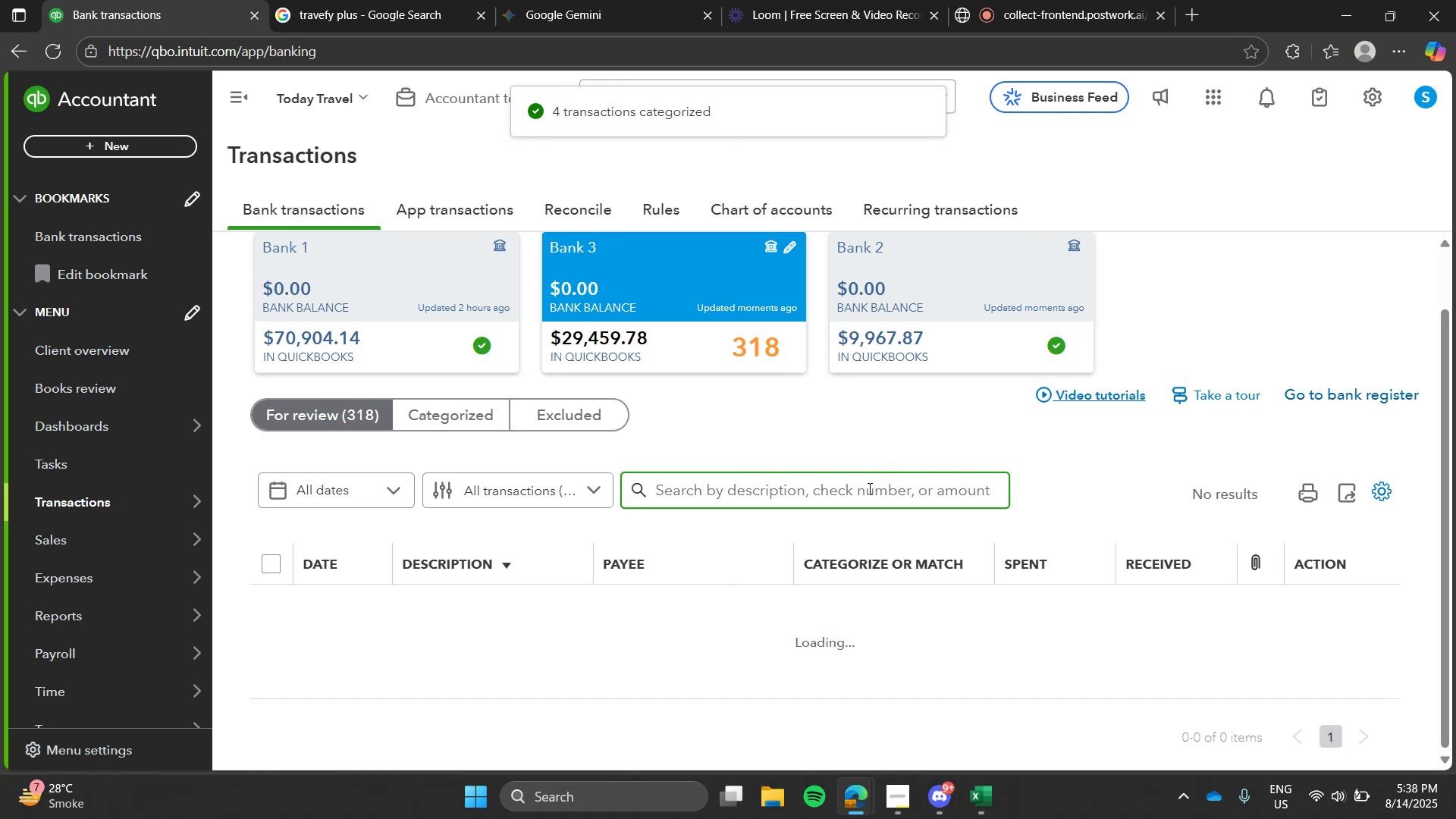 
left_click([868, 488])
 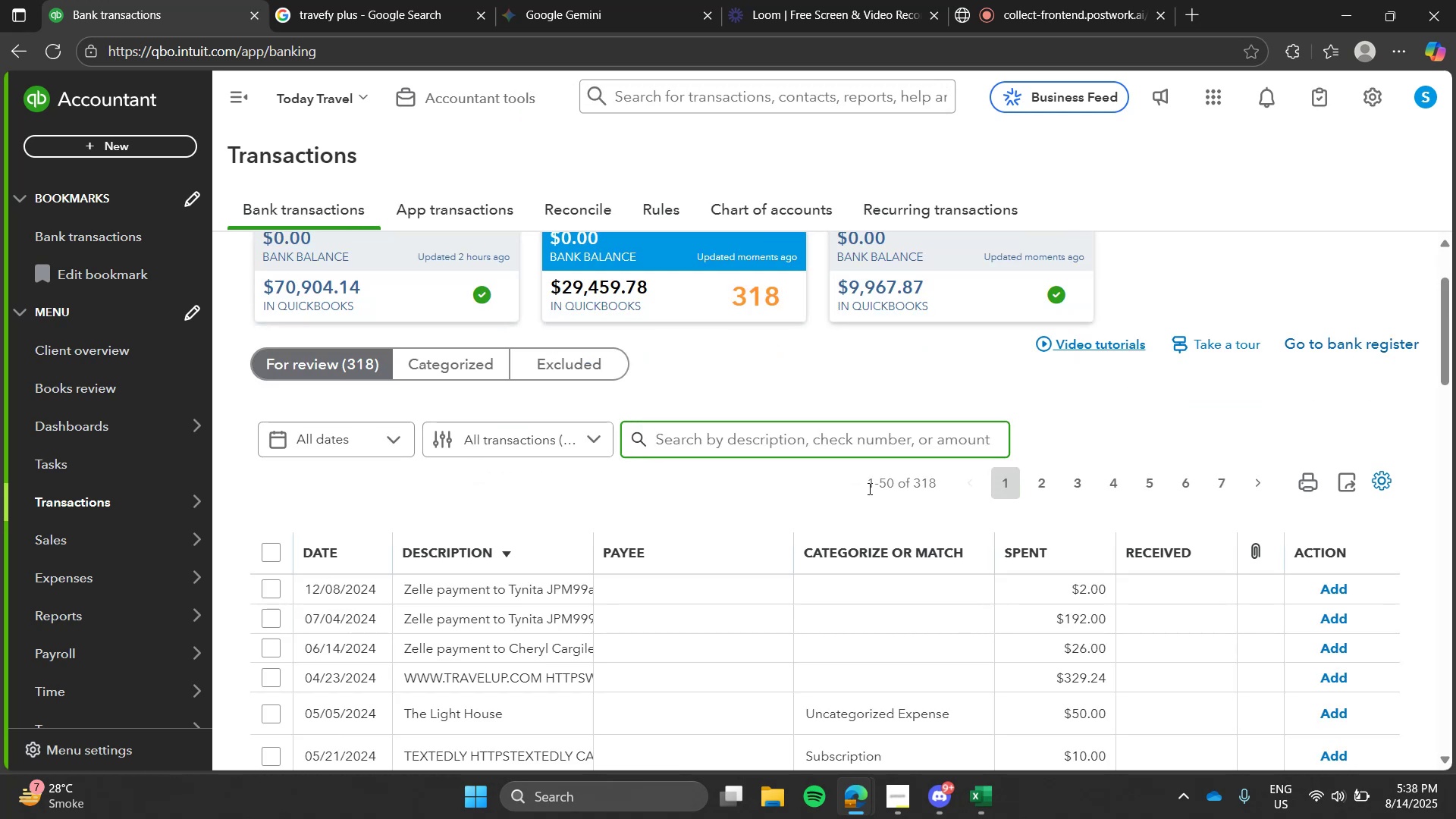 
type(travel)
 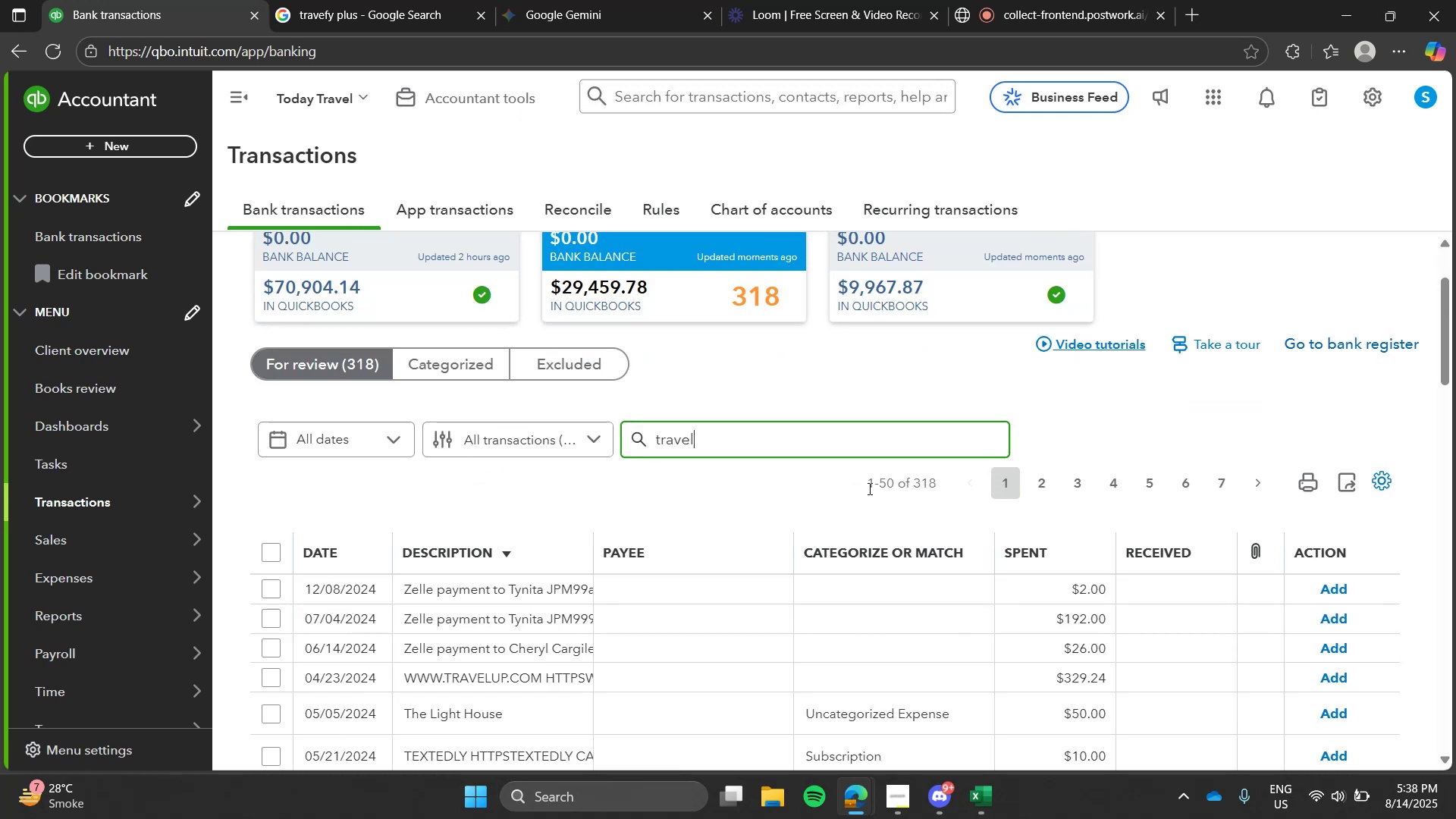 
key(Enter)
 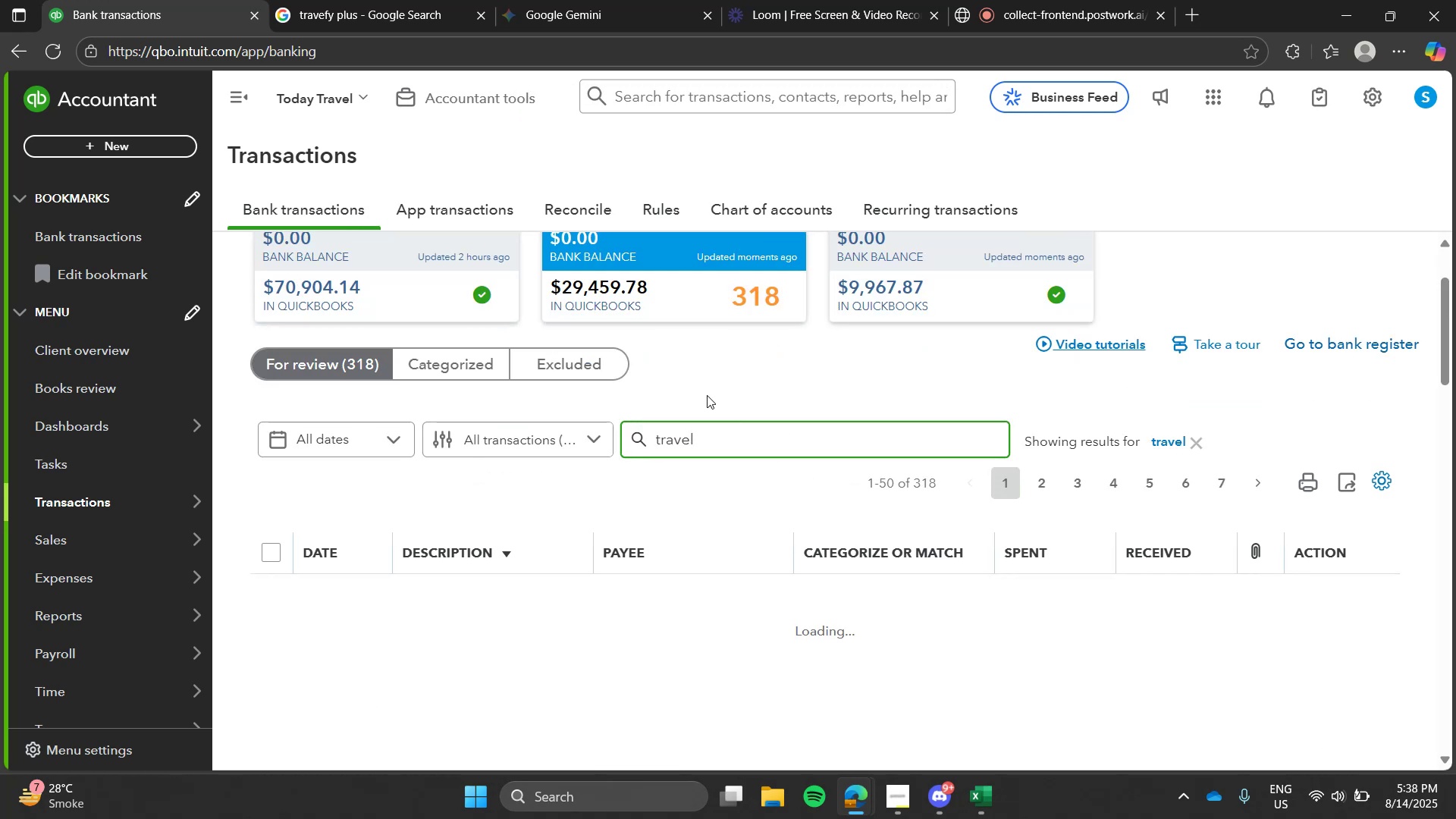 
left_click([694, 378])
 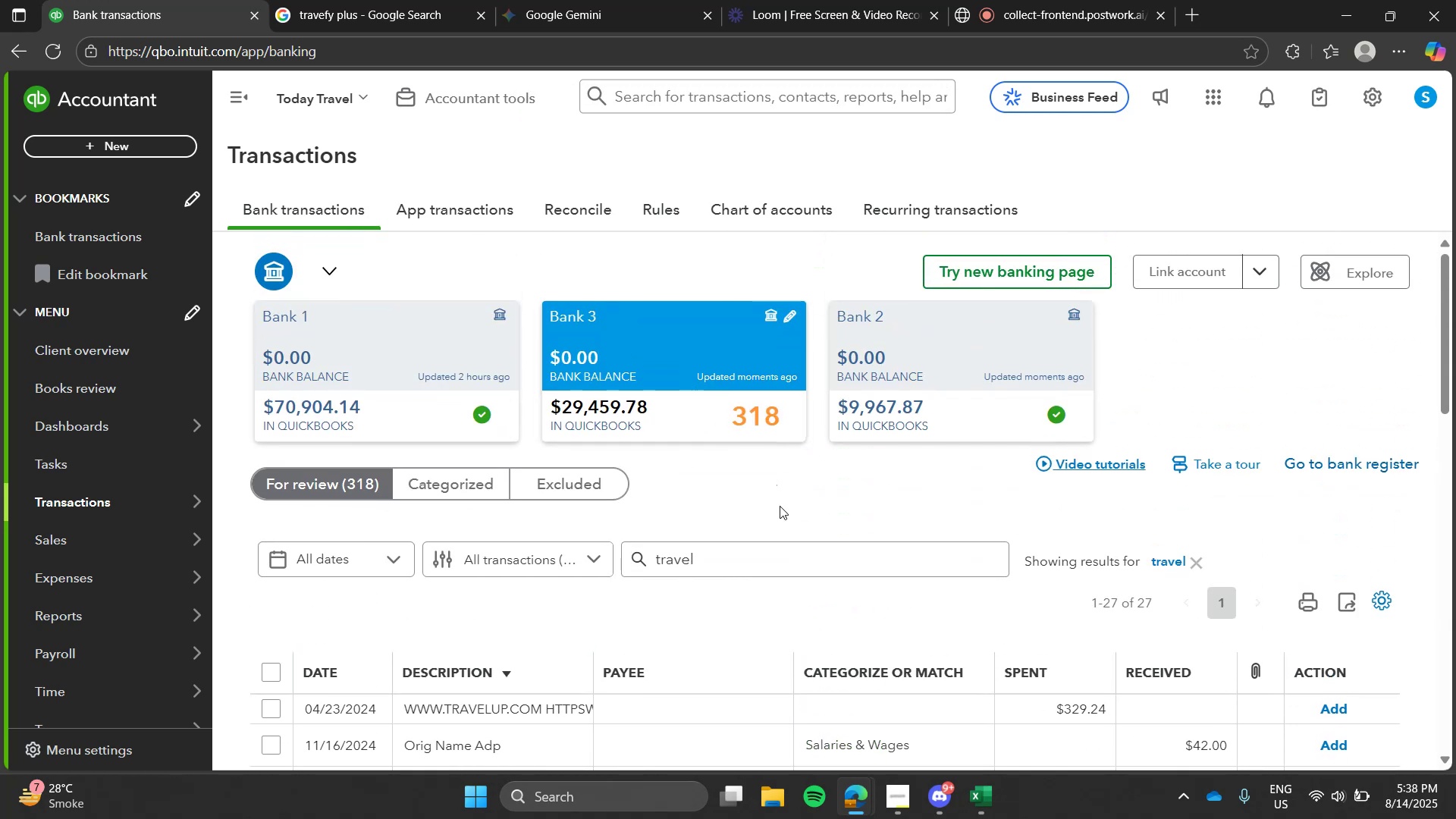 
left_click([788, 560])
 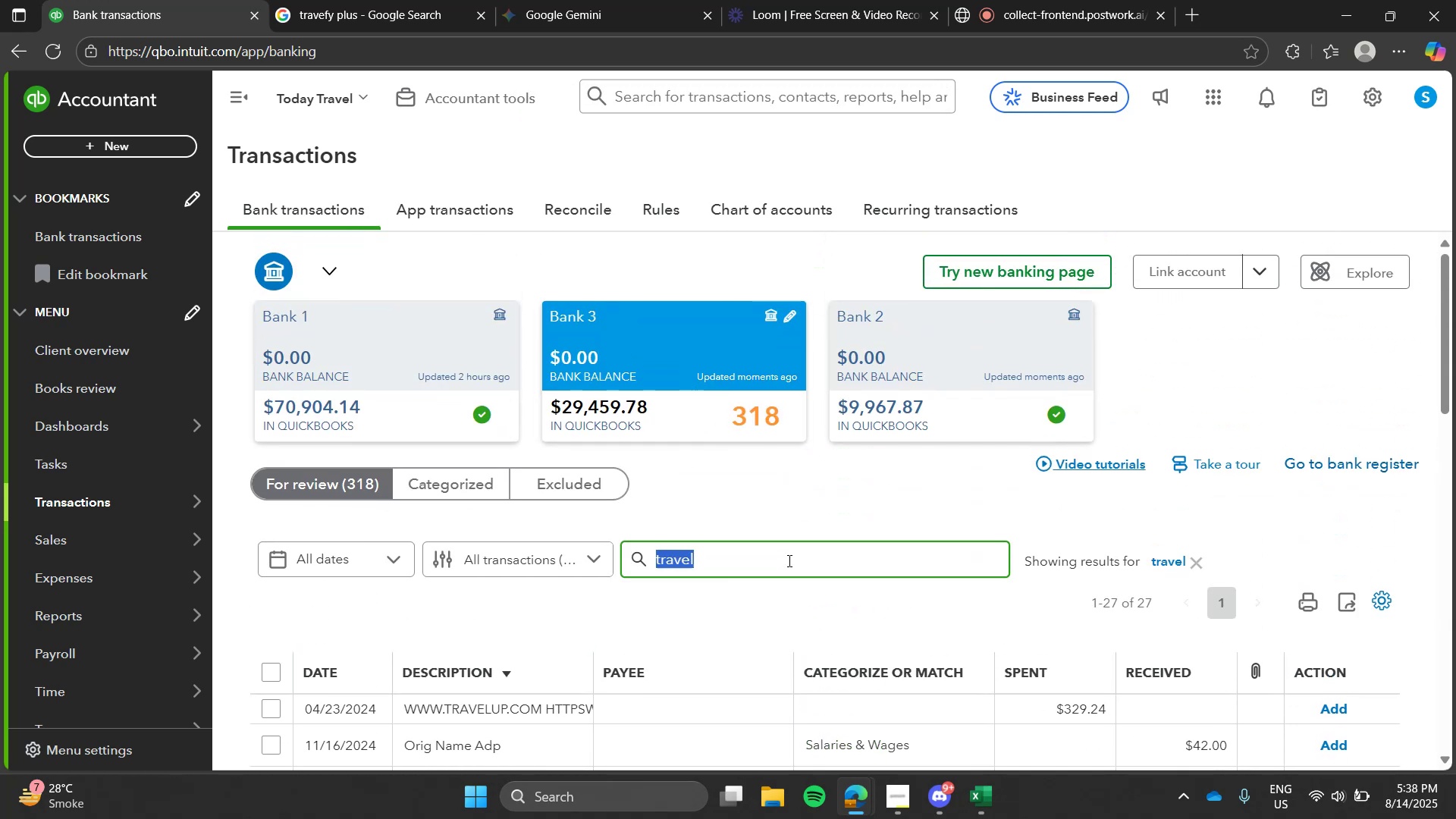 
key(A)
 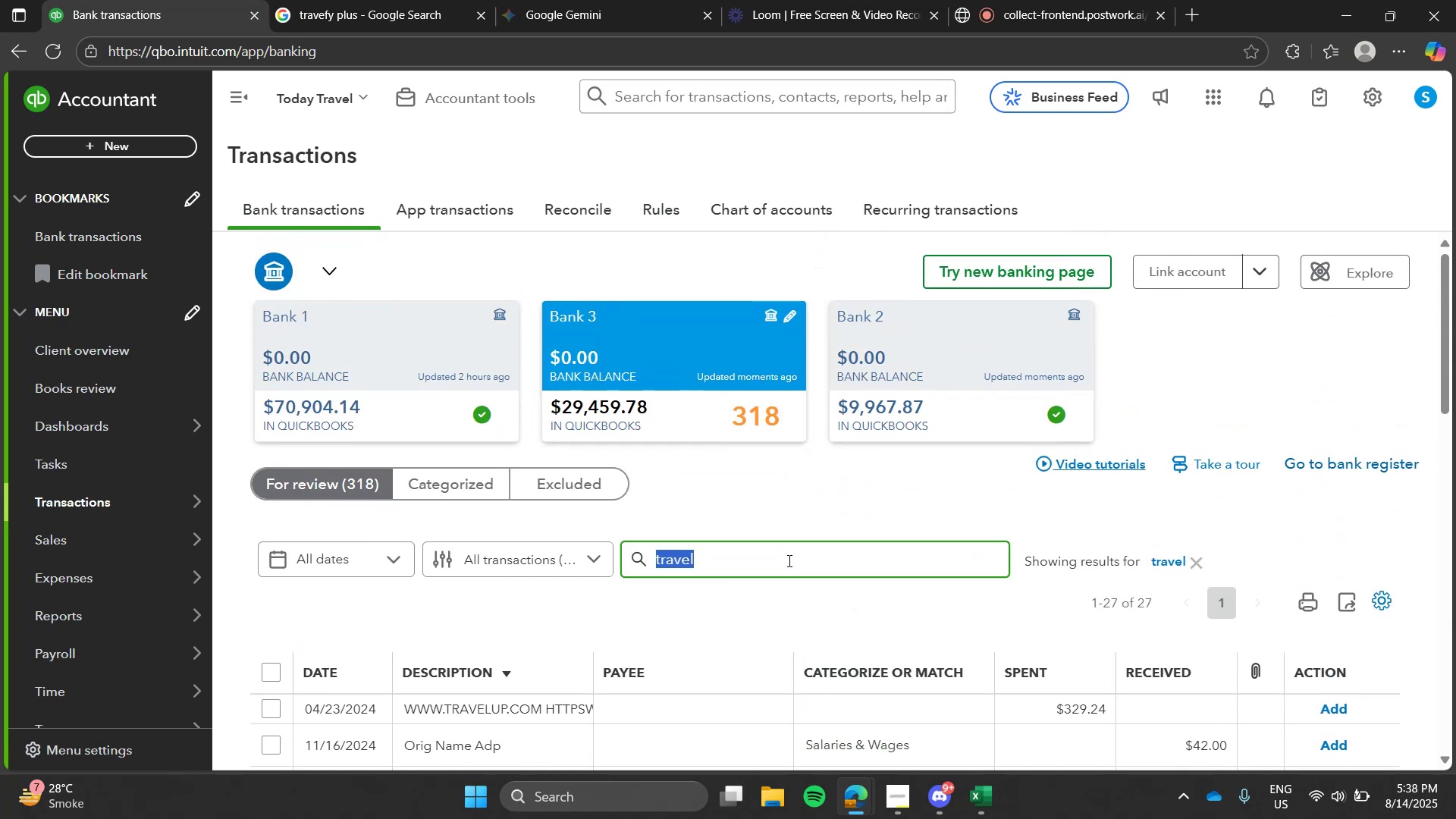 
double_click([788, 560])
 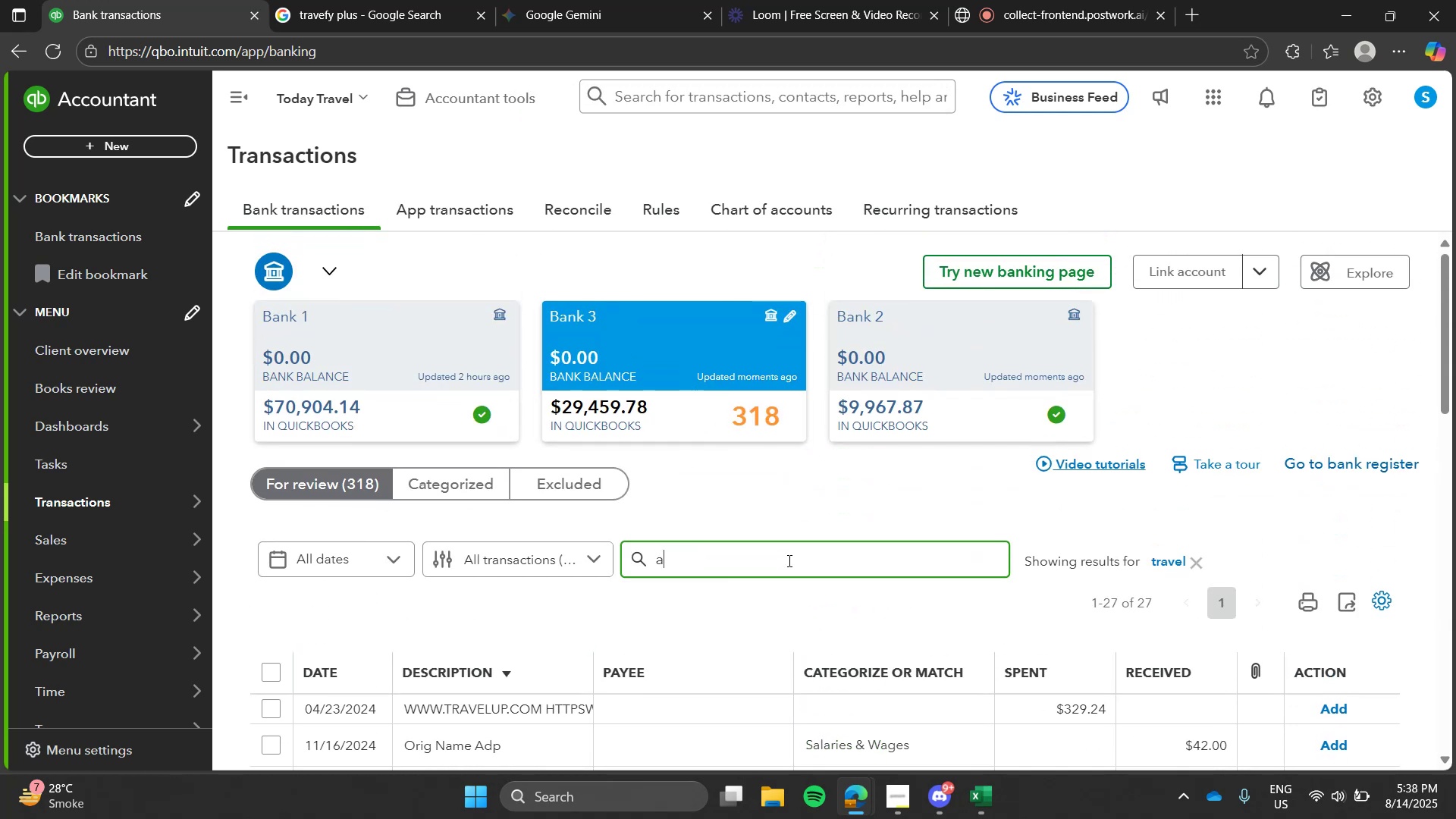 
type(dp)
 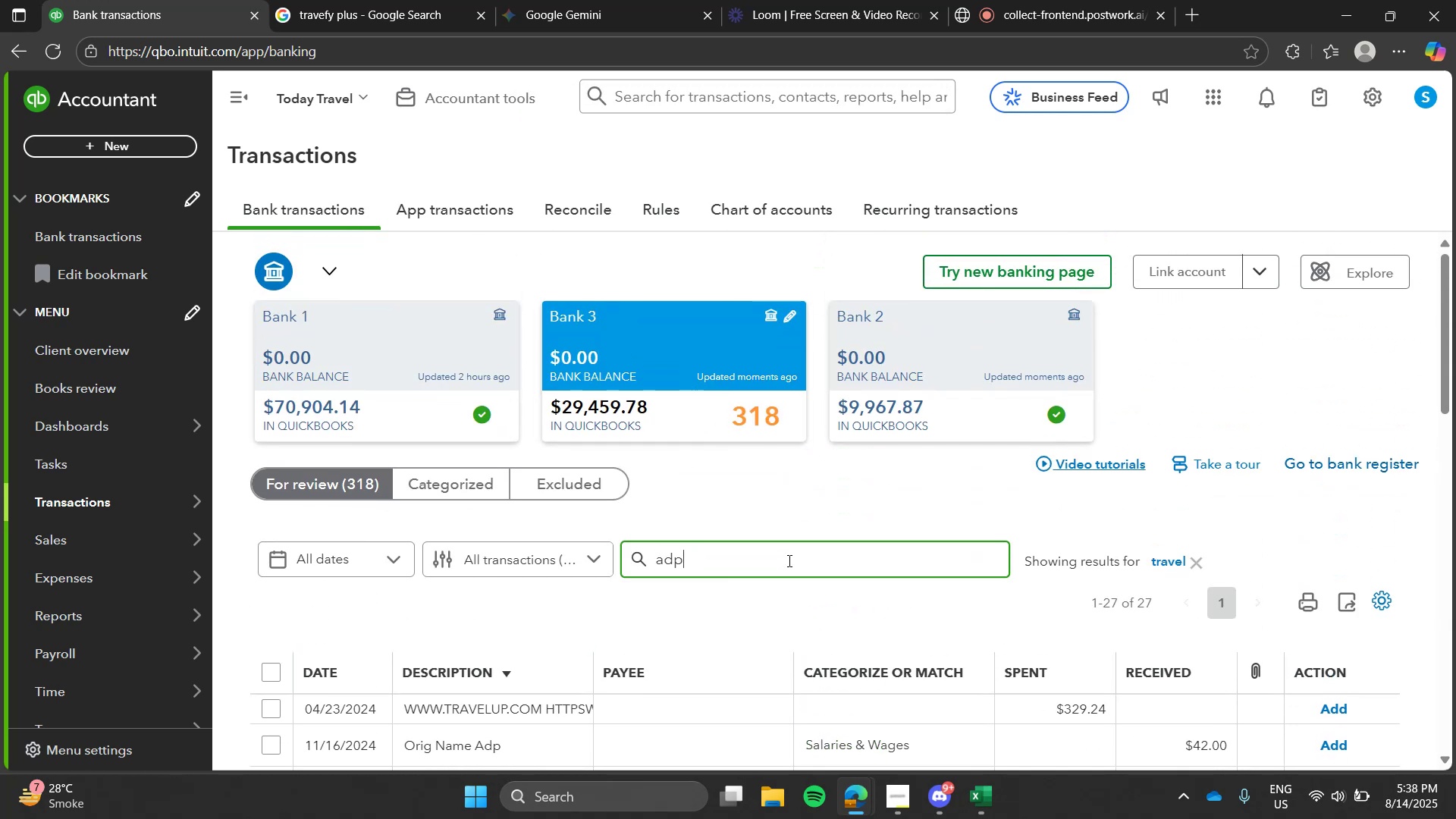 
key(Enter)
 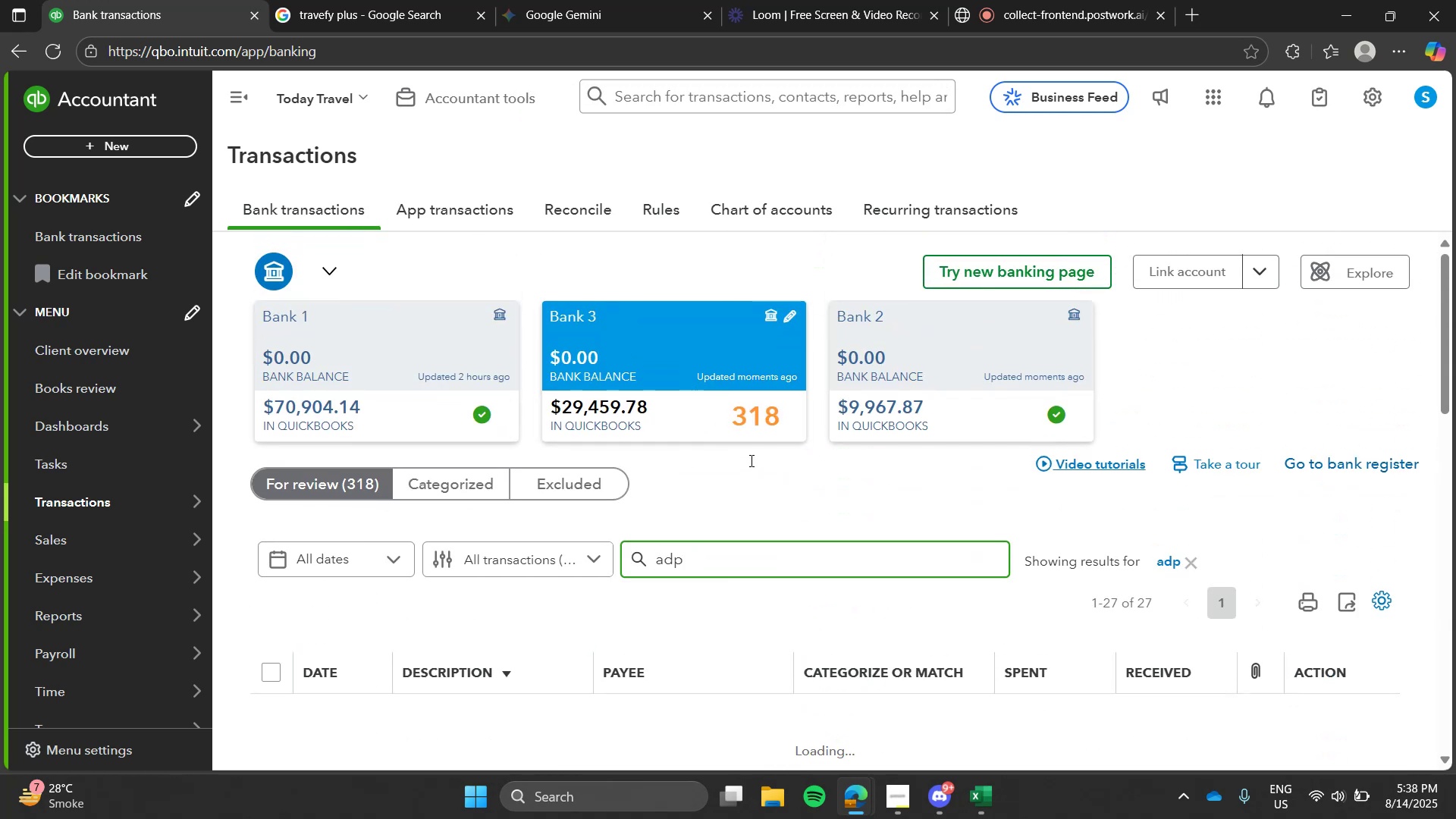 
left_click([750, 460])
 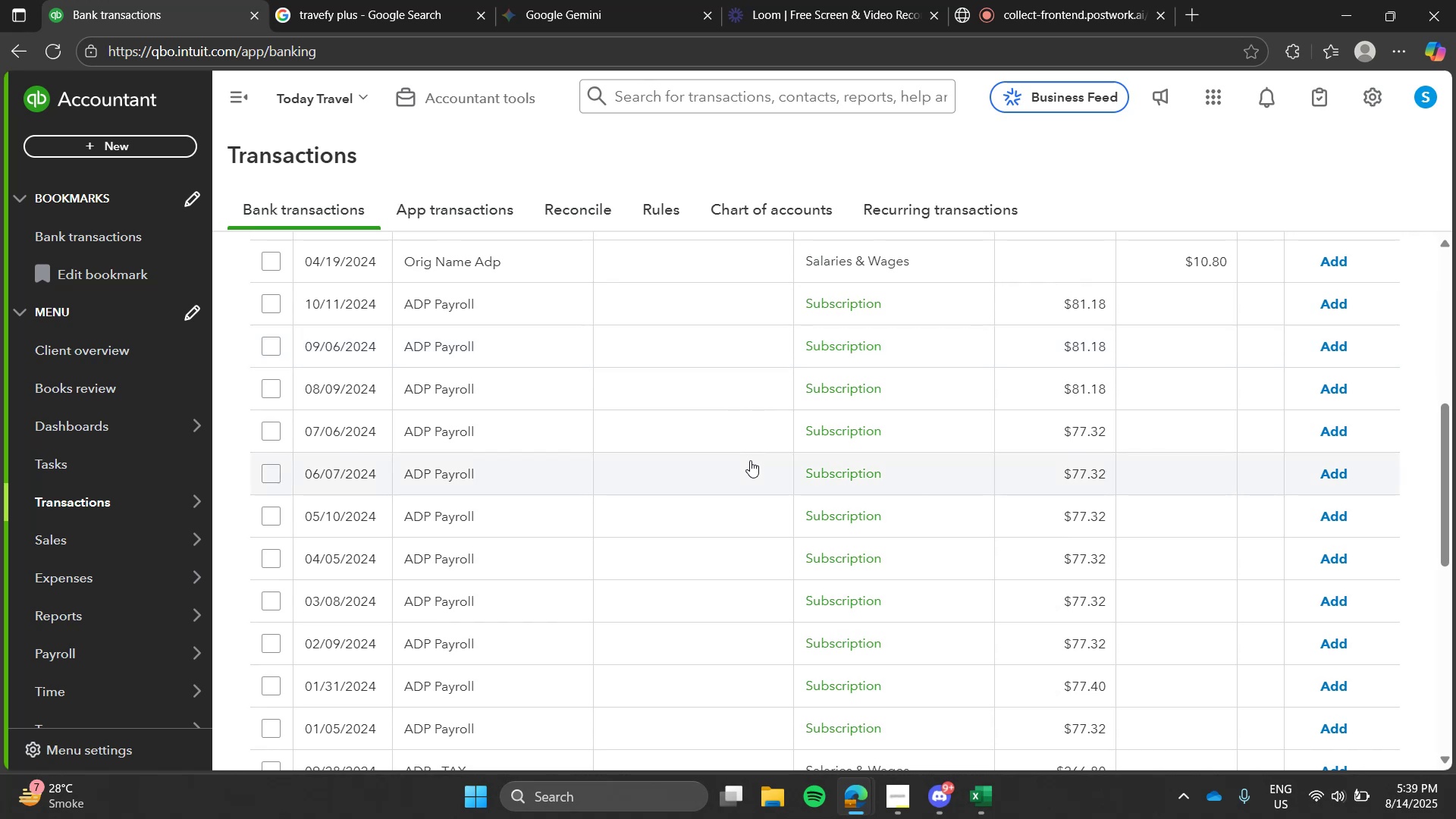 
left_click_drag(start_coordinate=[365, 0], to_coordinate=[401, 131])
 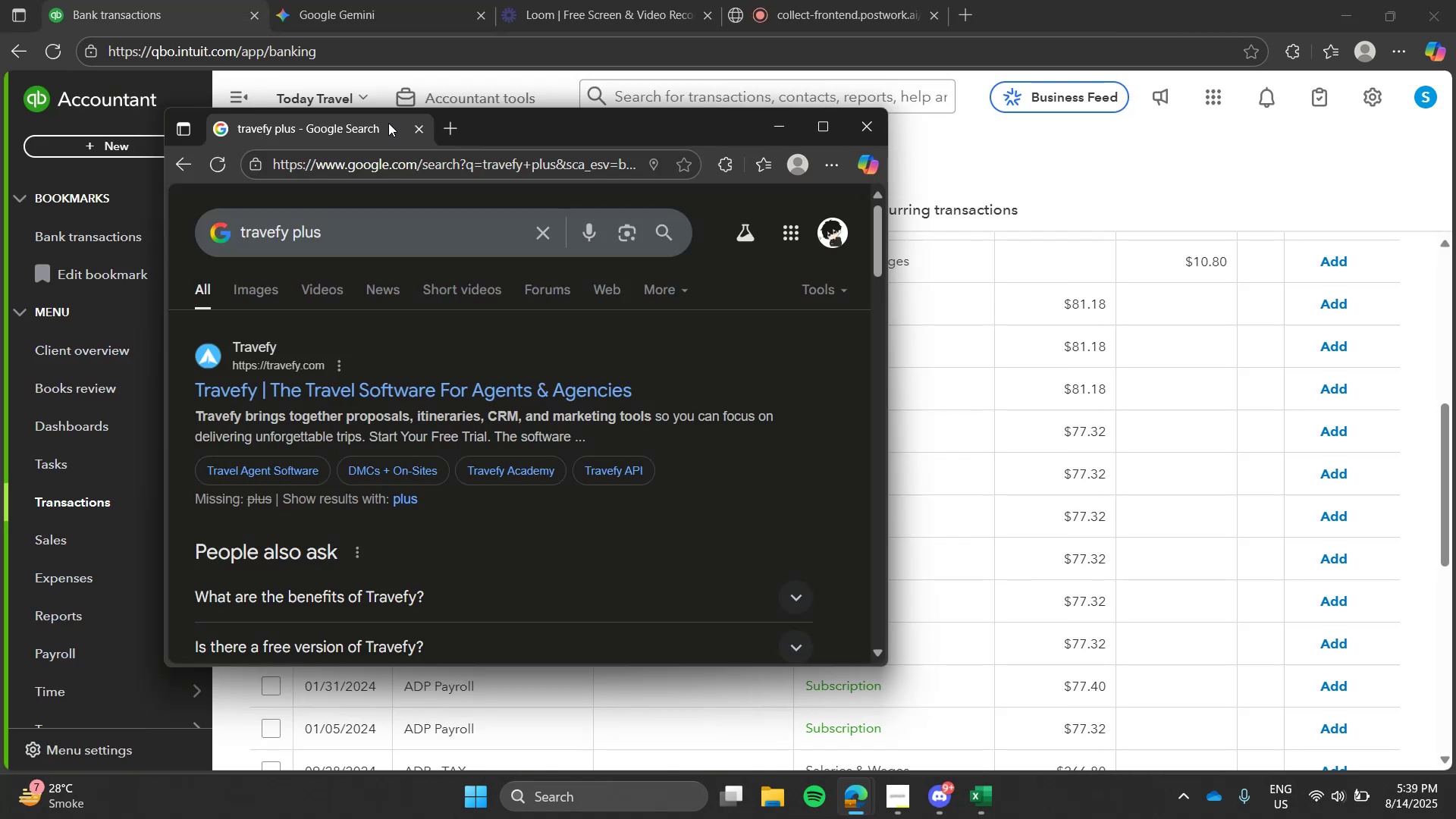 
left_click_drag(start_coordinate=[385, 125], to_coordinate=[381, 0])
 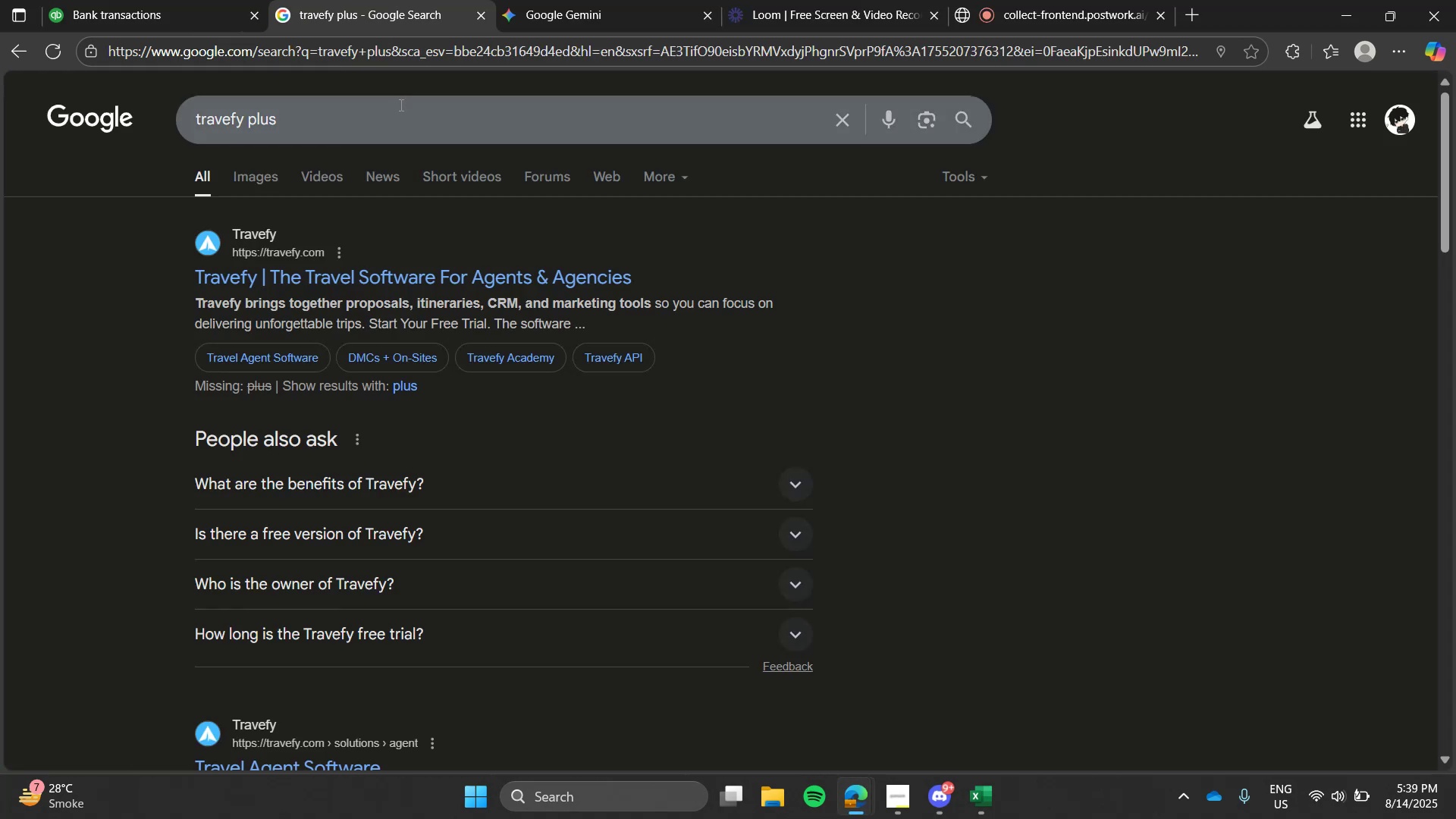 
double_click([400, 105])
 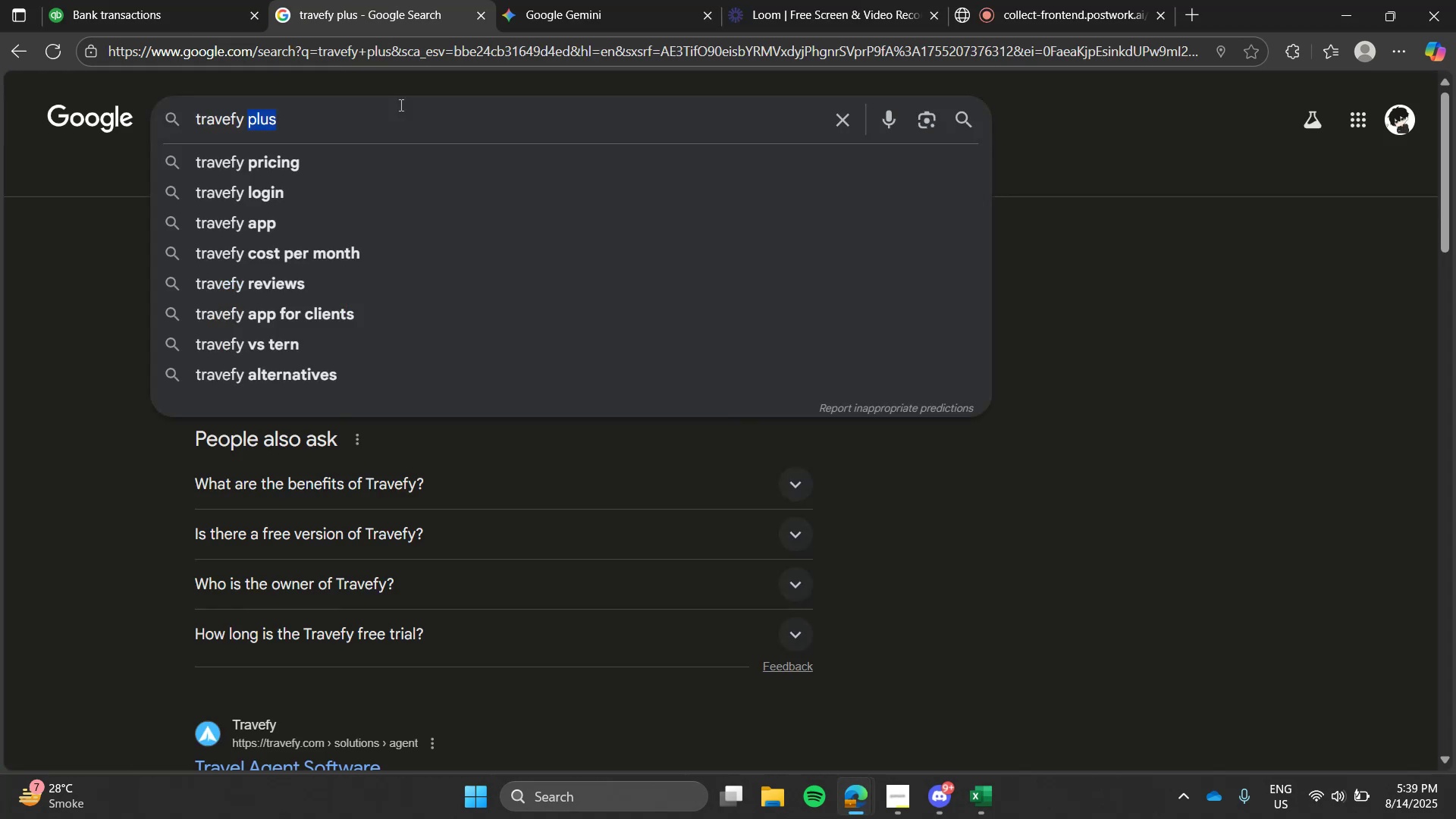 
type(ad)
 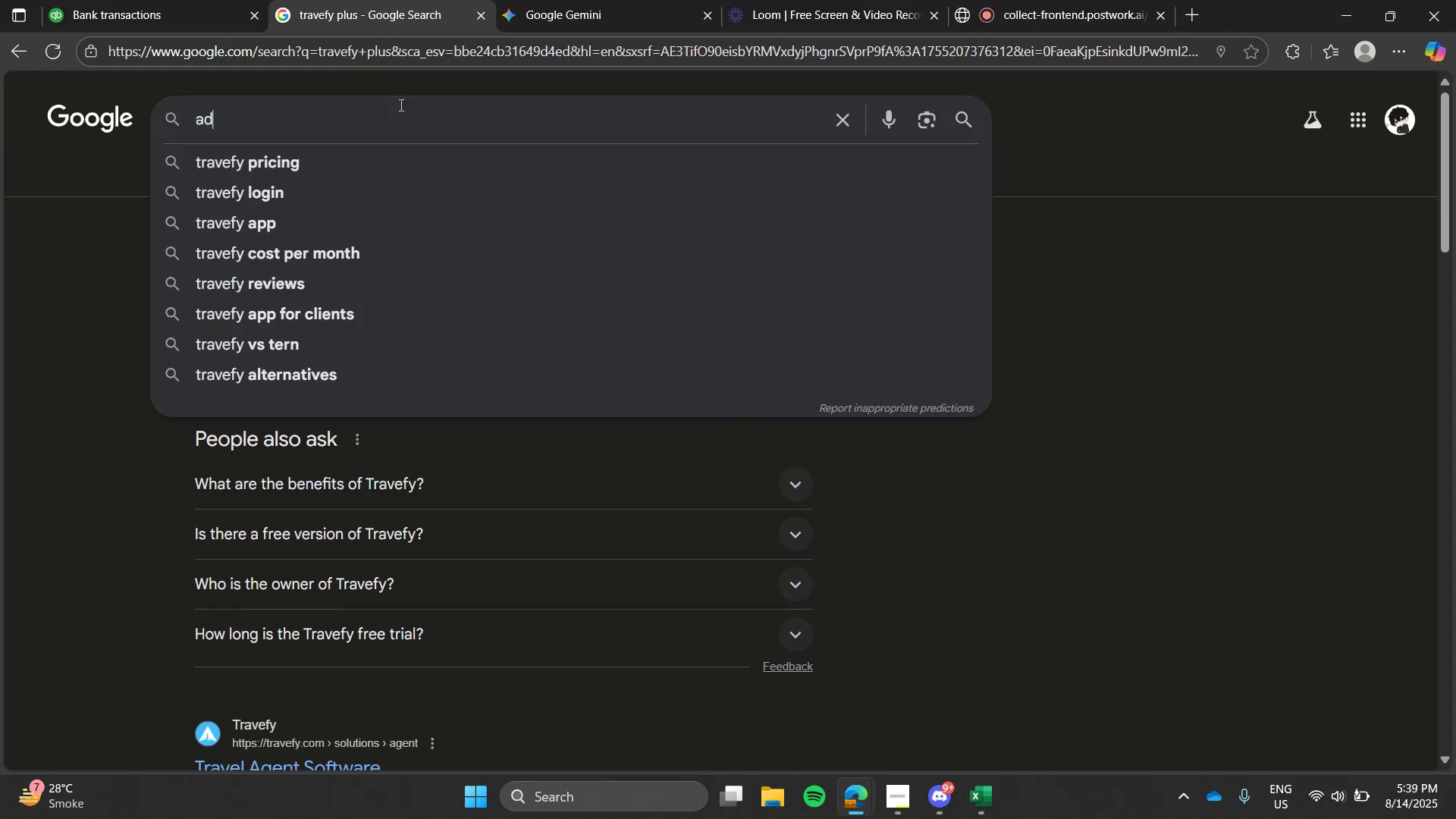 
triple_click([400, 105])
 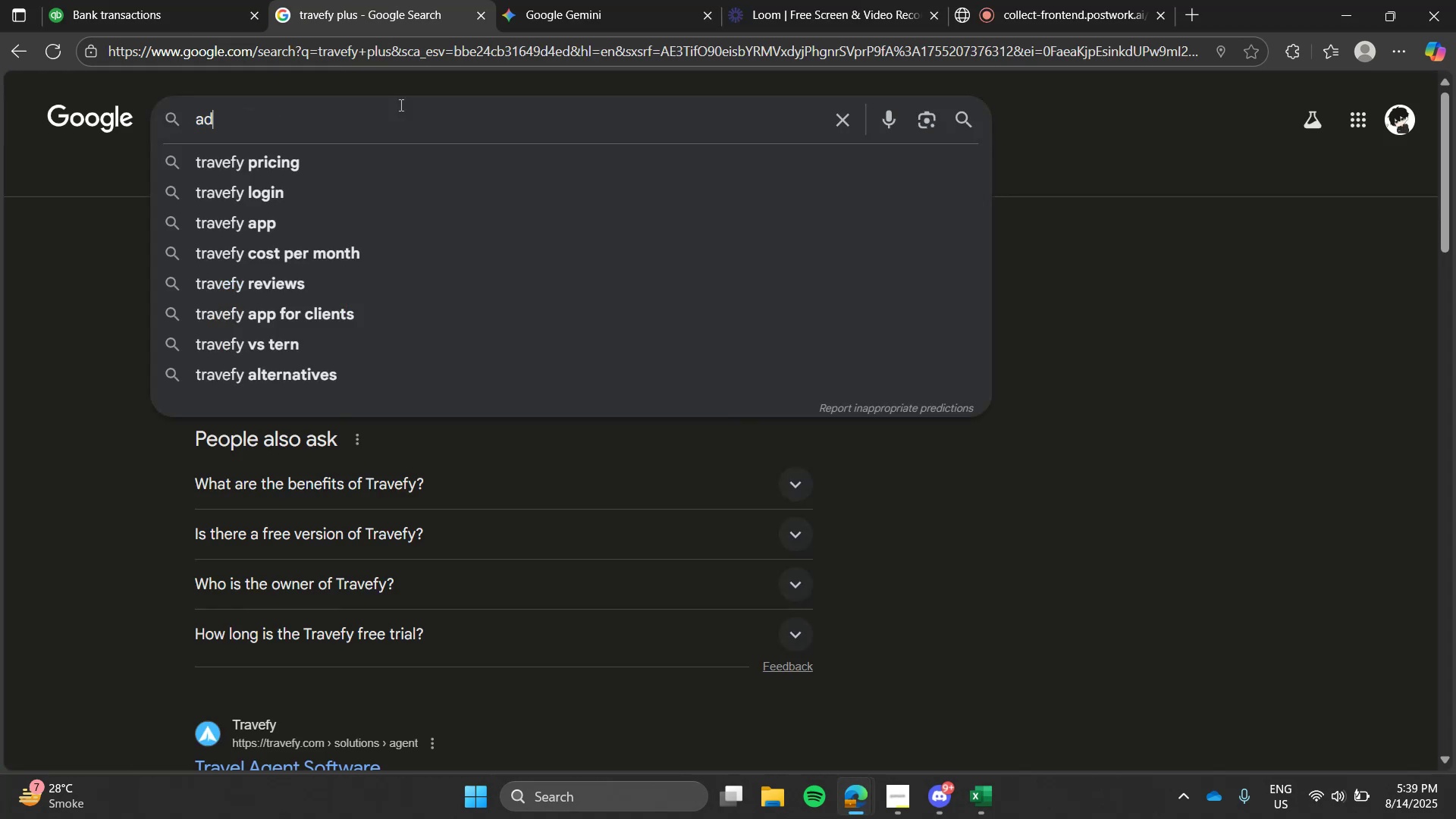 
type(p pa)
 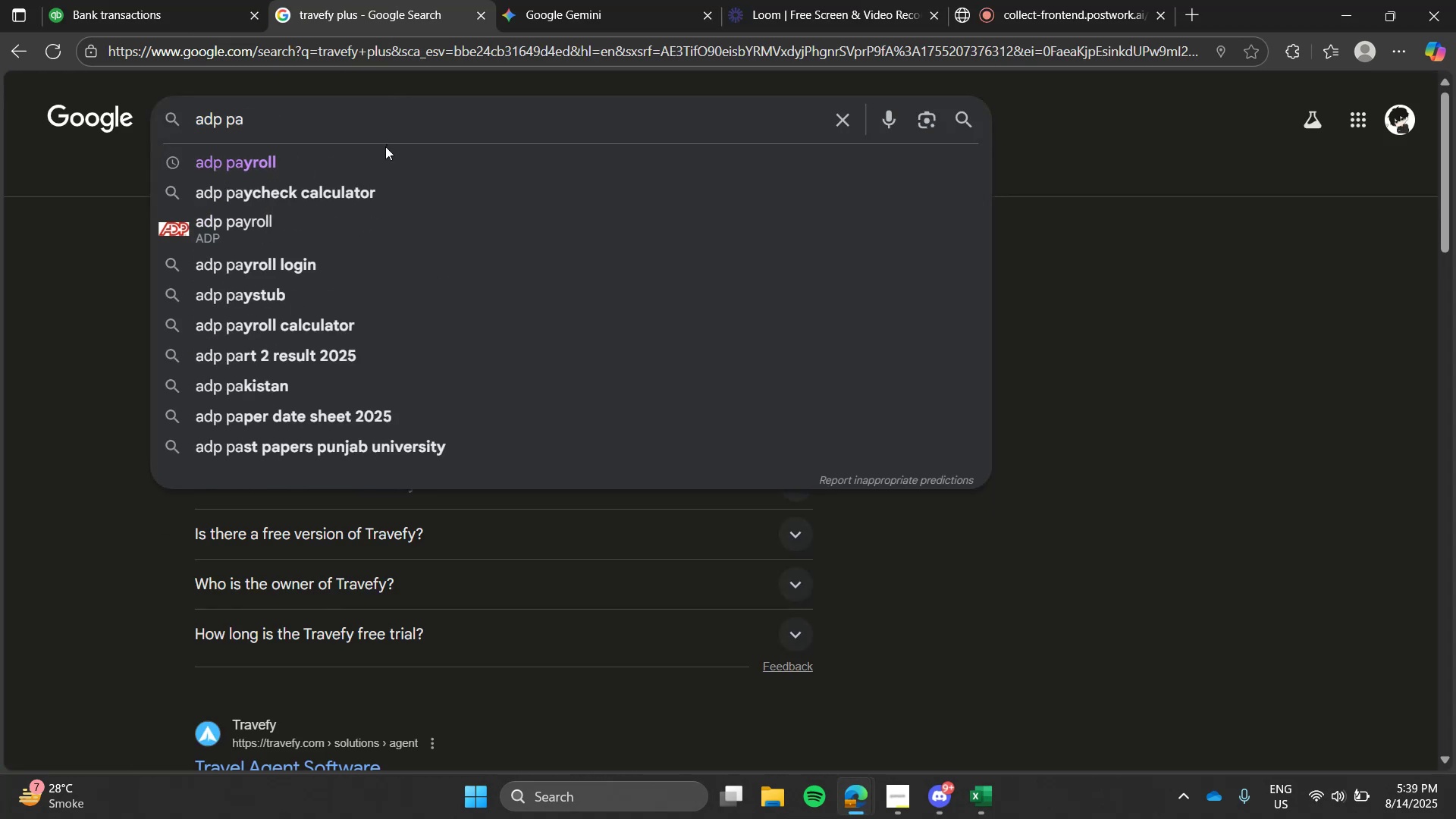 
left_click([380, 158])
 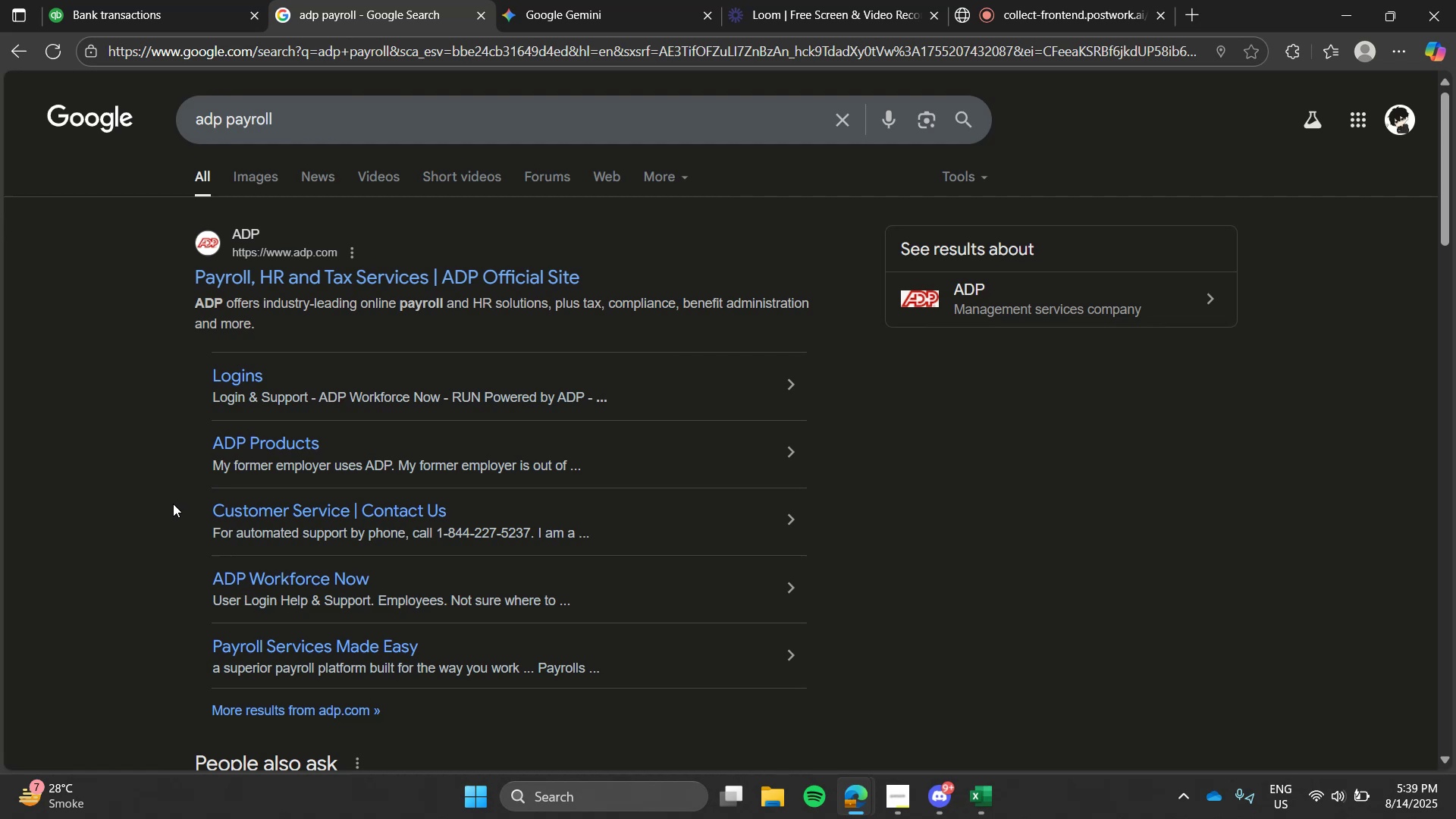 
wait(5.74)
 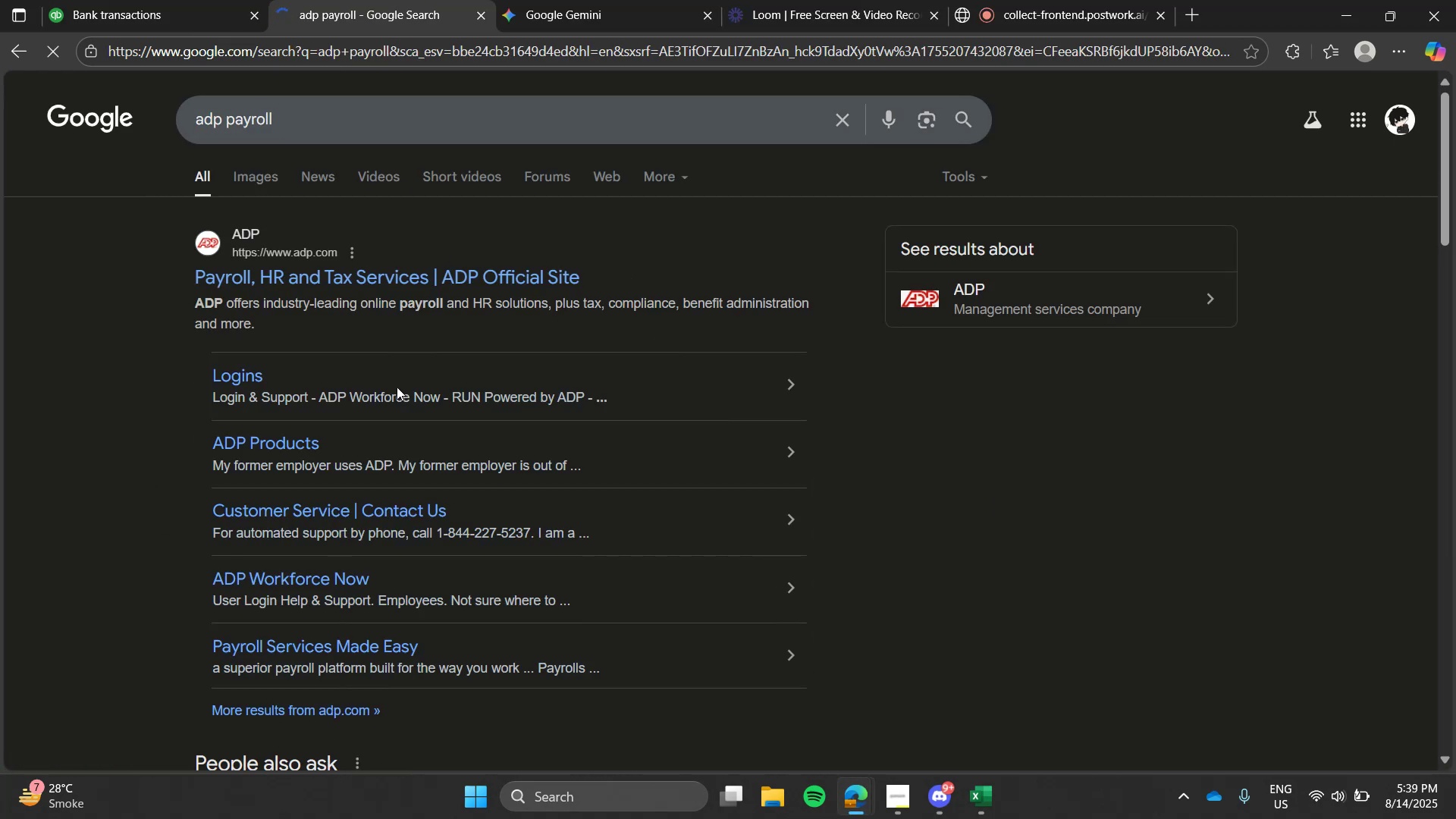 
left_click([266, 604])
 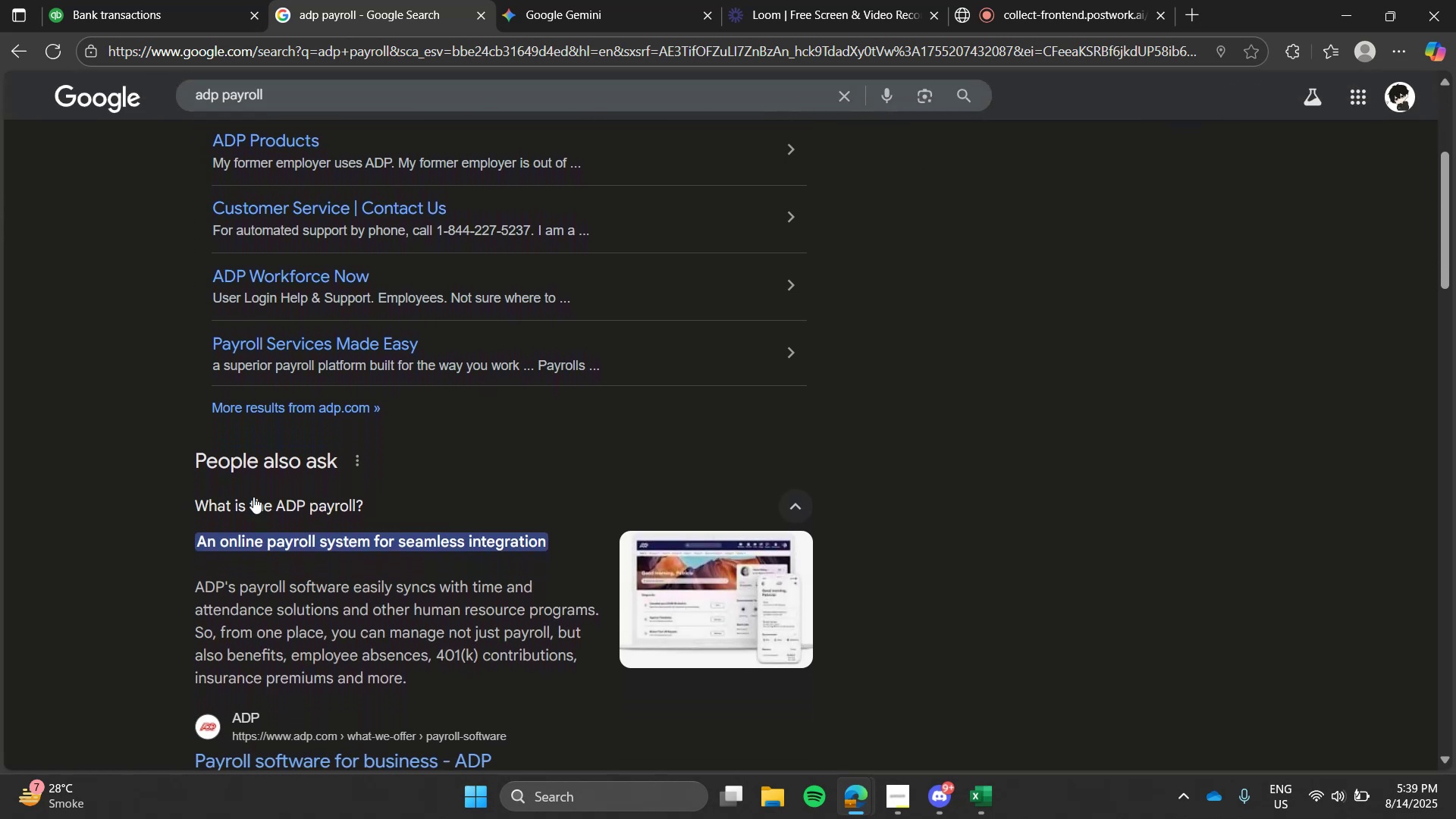 
left_click([186, 0])
 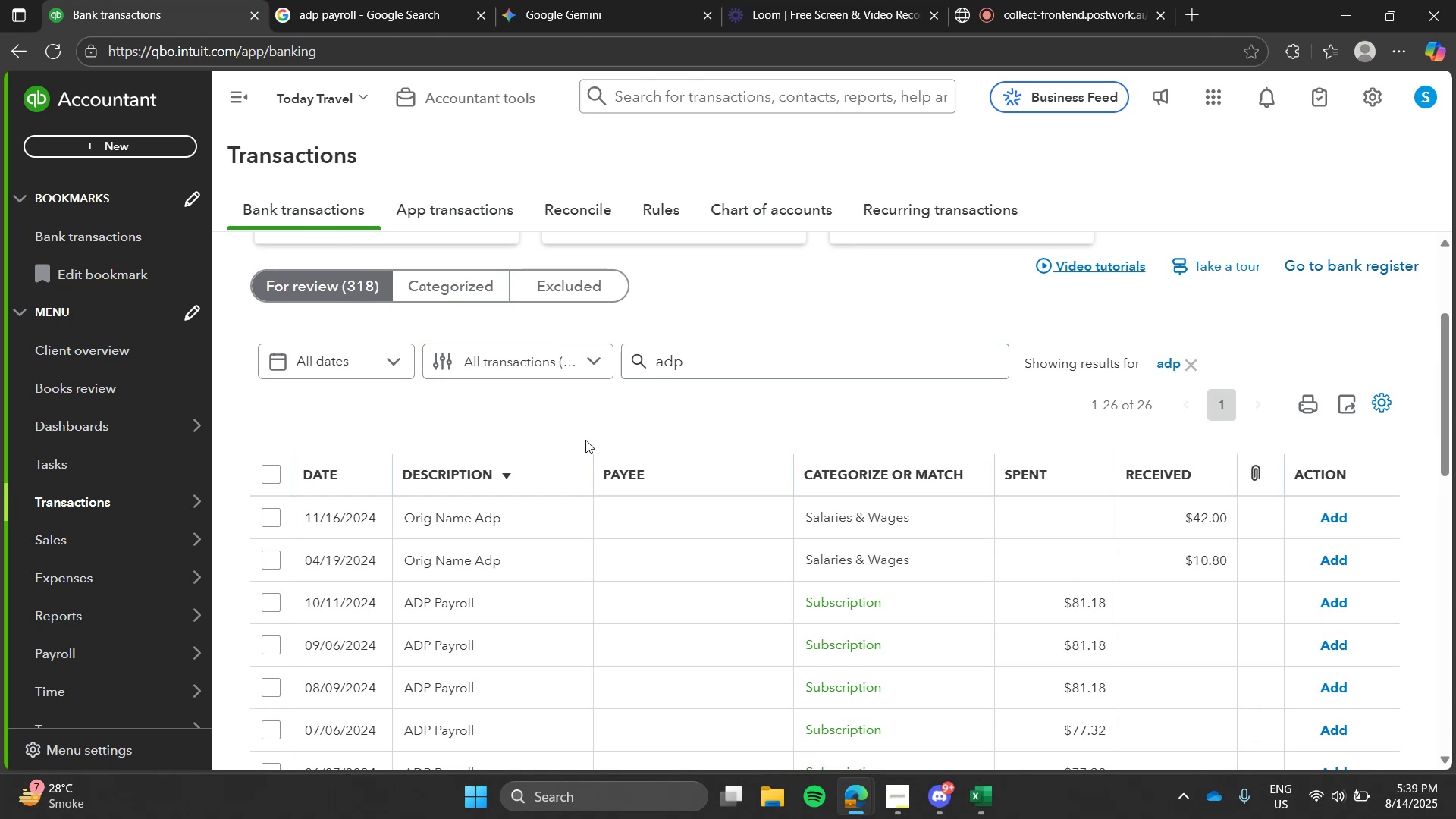 
wait(5.58)
 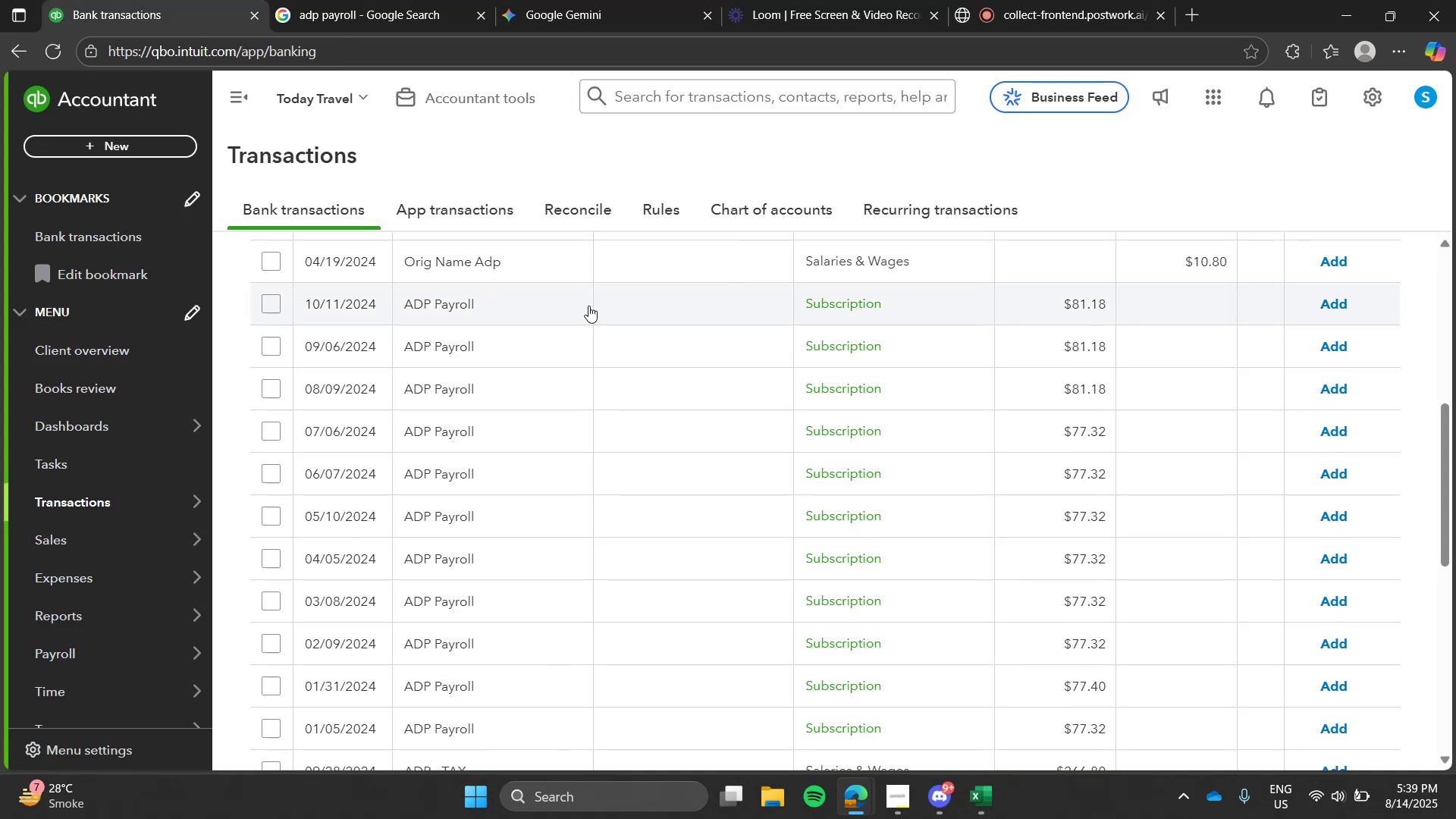 
key(Space)
 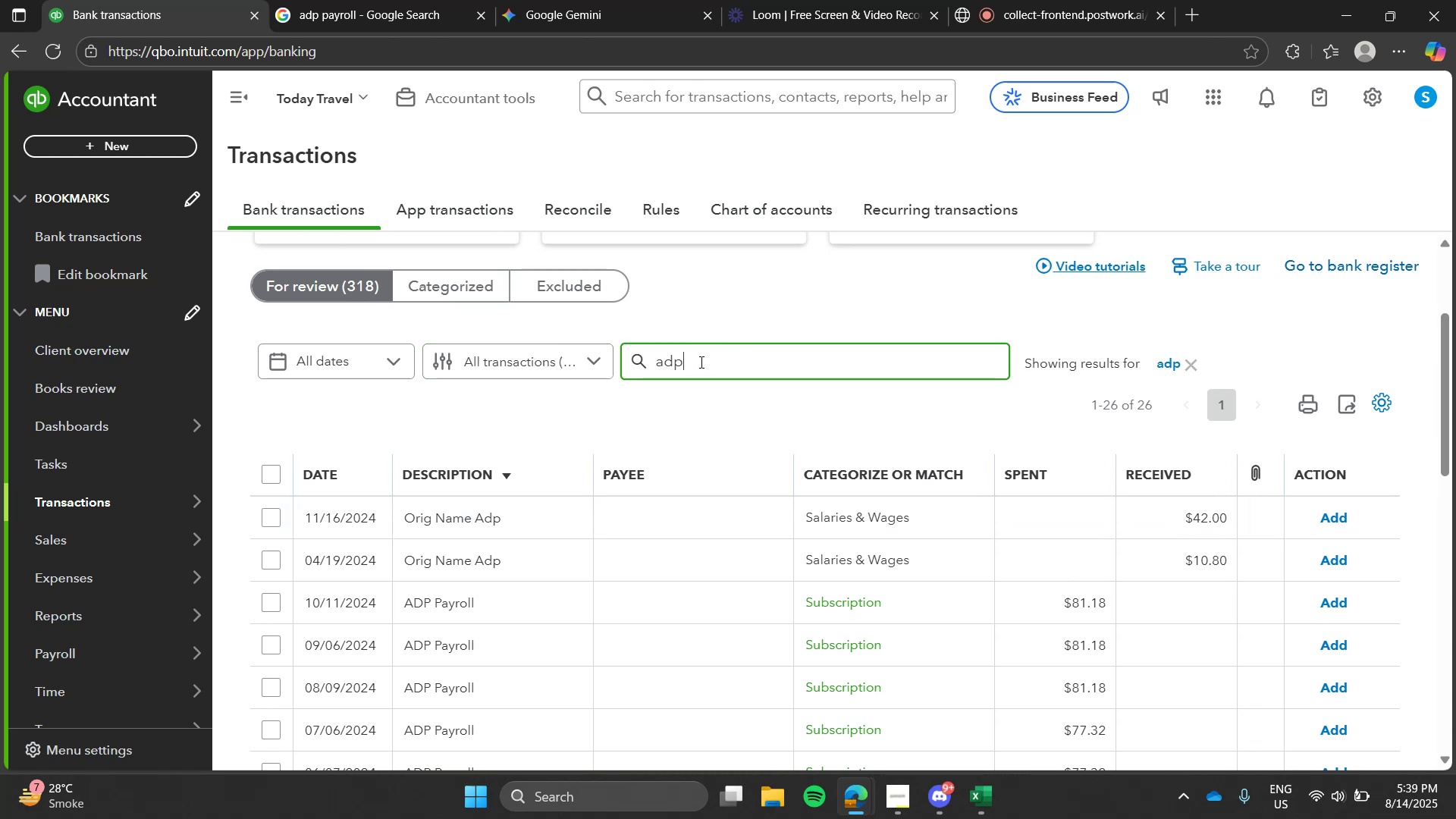 
left_click([700, 362])
 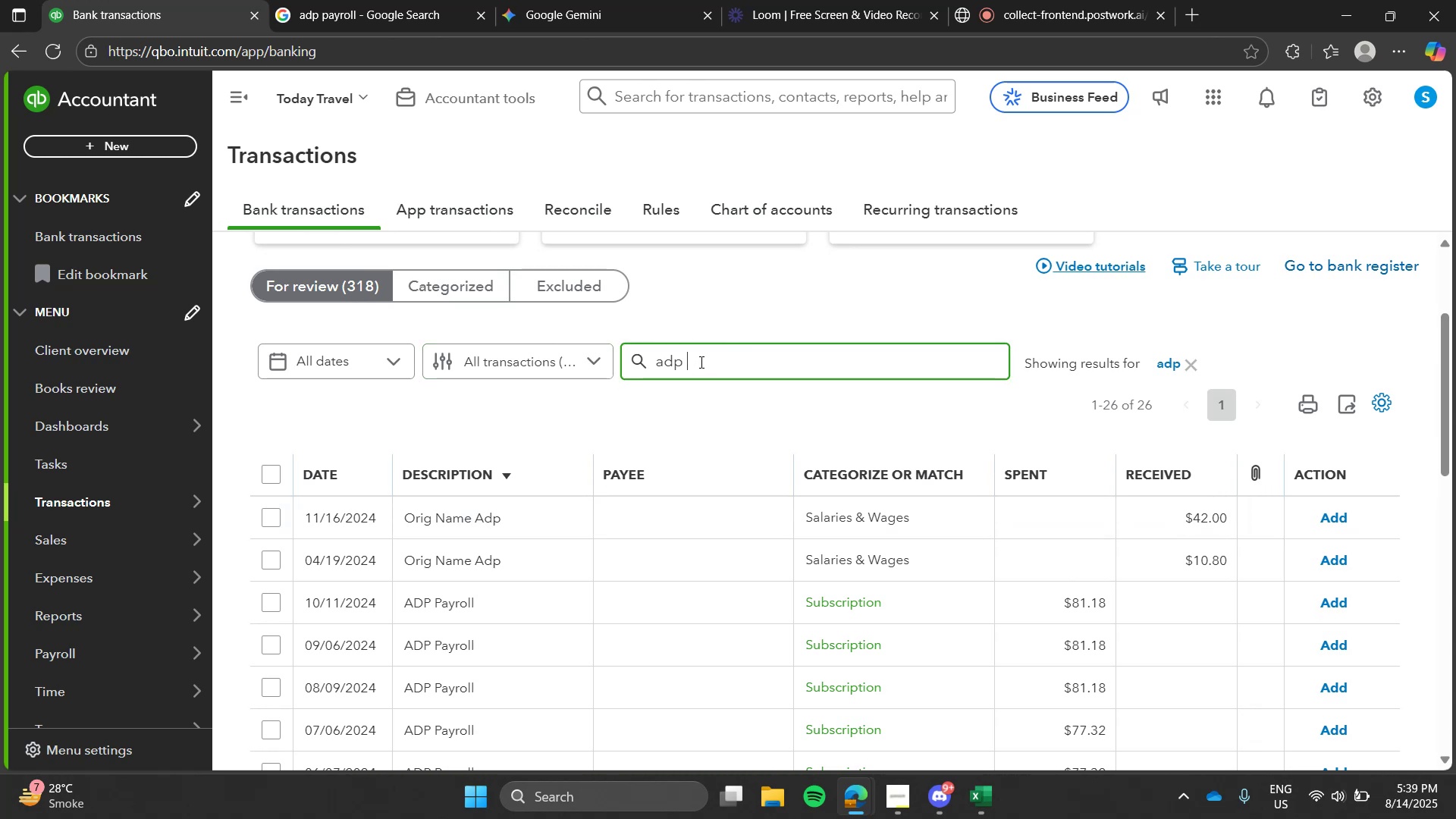 
type(ap)
key(Backspace)
key(Backspace)
type(pay)
key(Tab)
 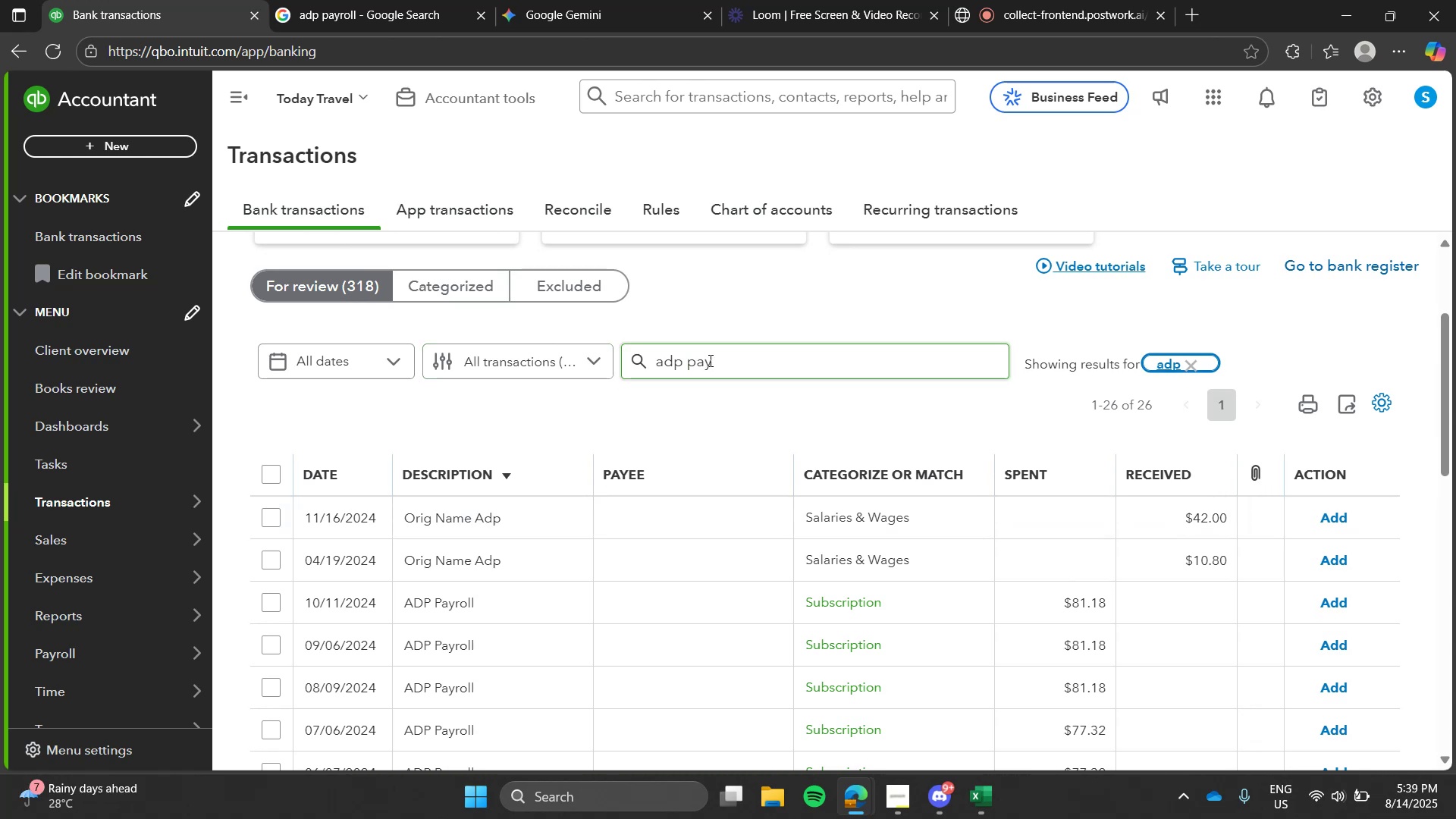 
left_click([709, 360])
 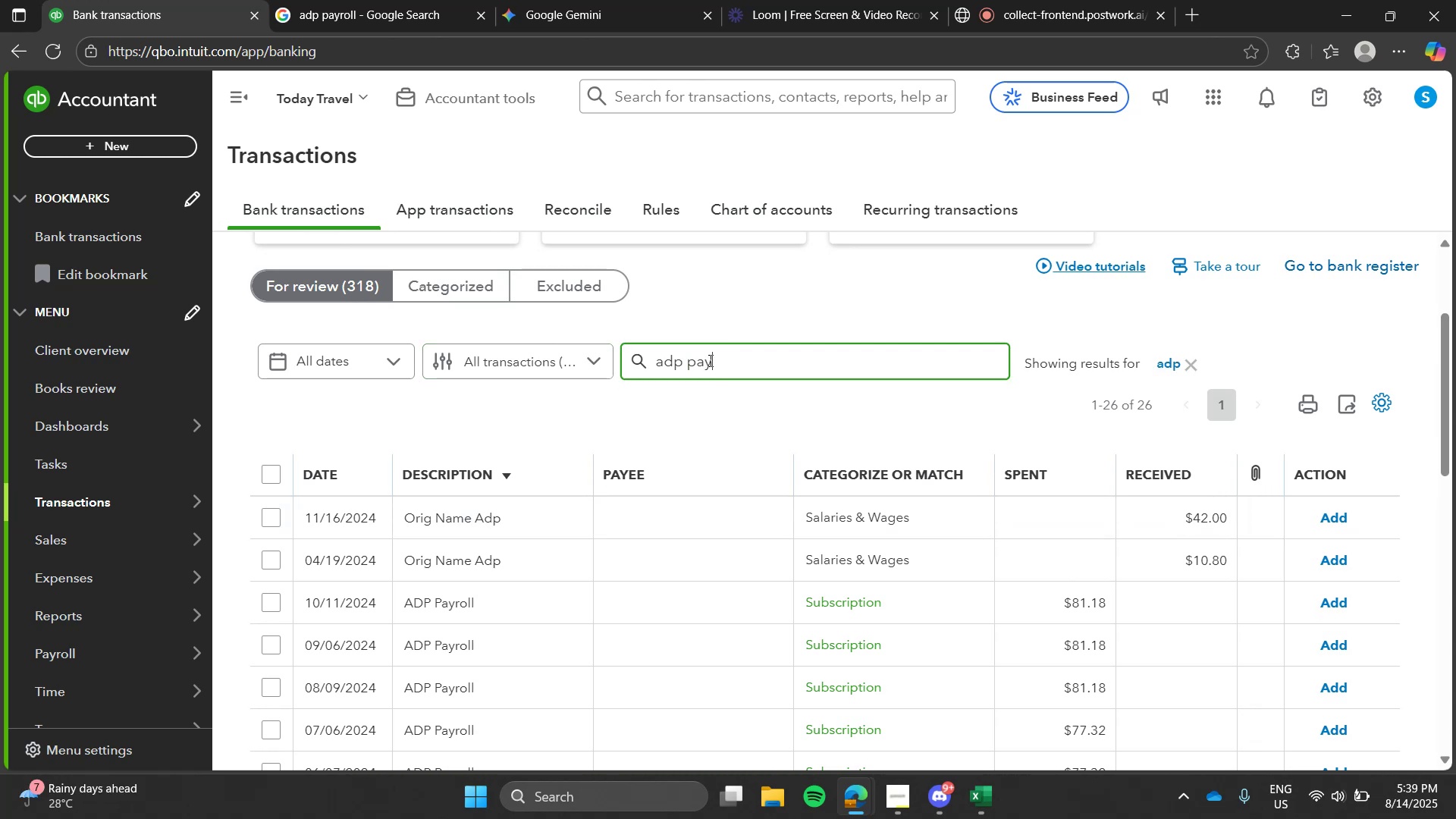 
key(Enter)
 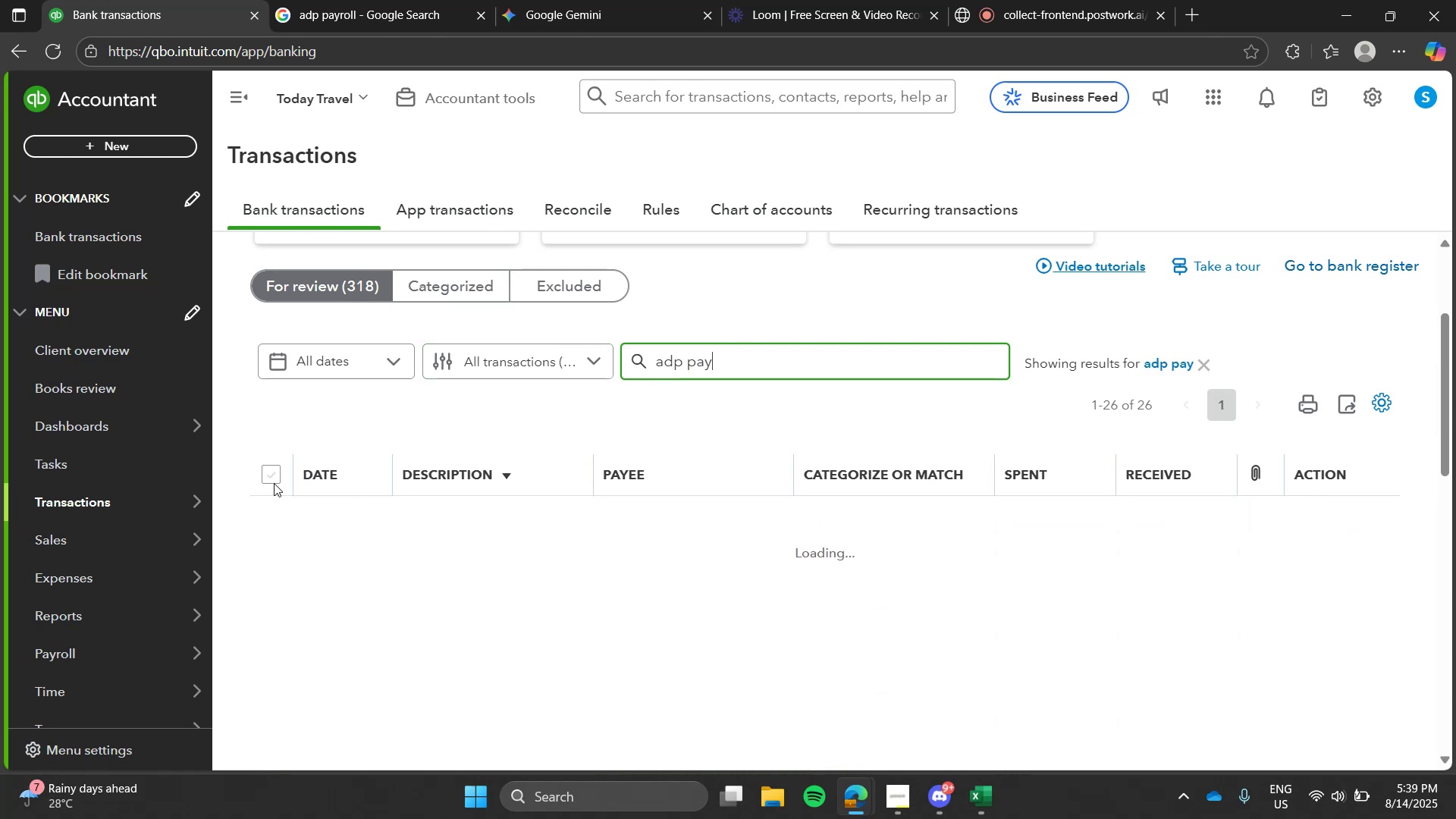 
left_click([271, 478])
 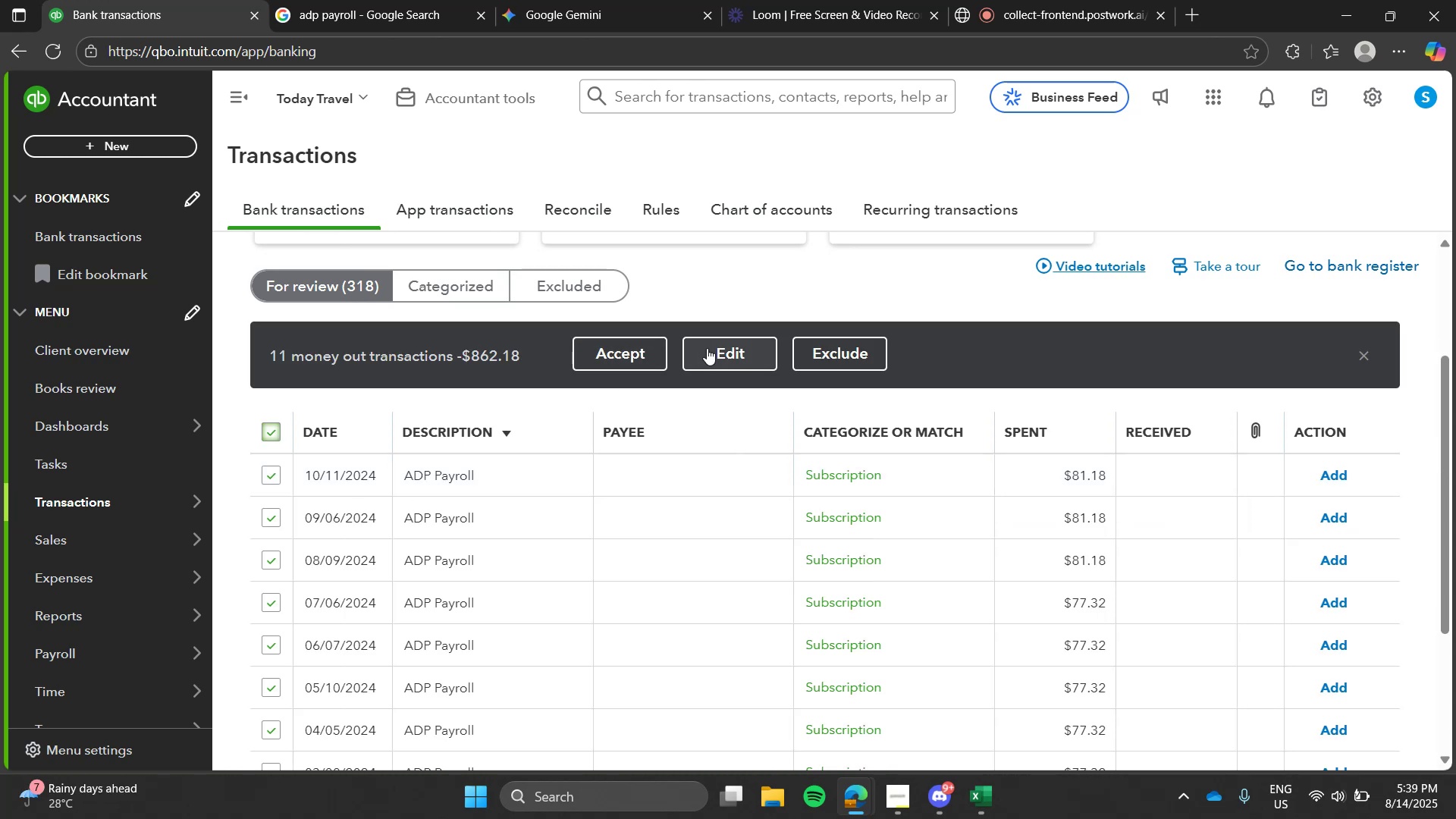 
left_click([708, 348])
 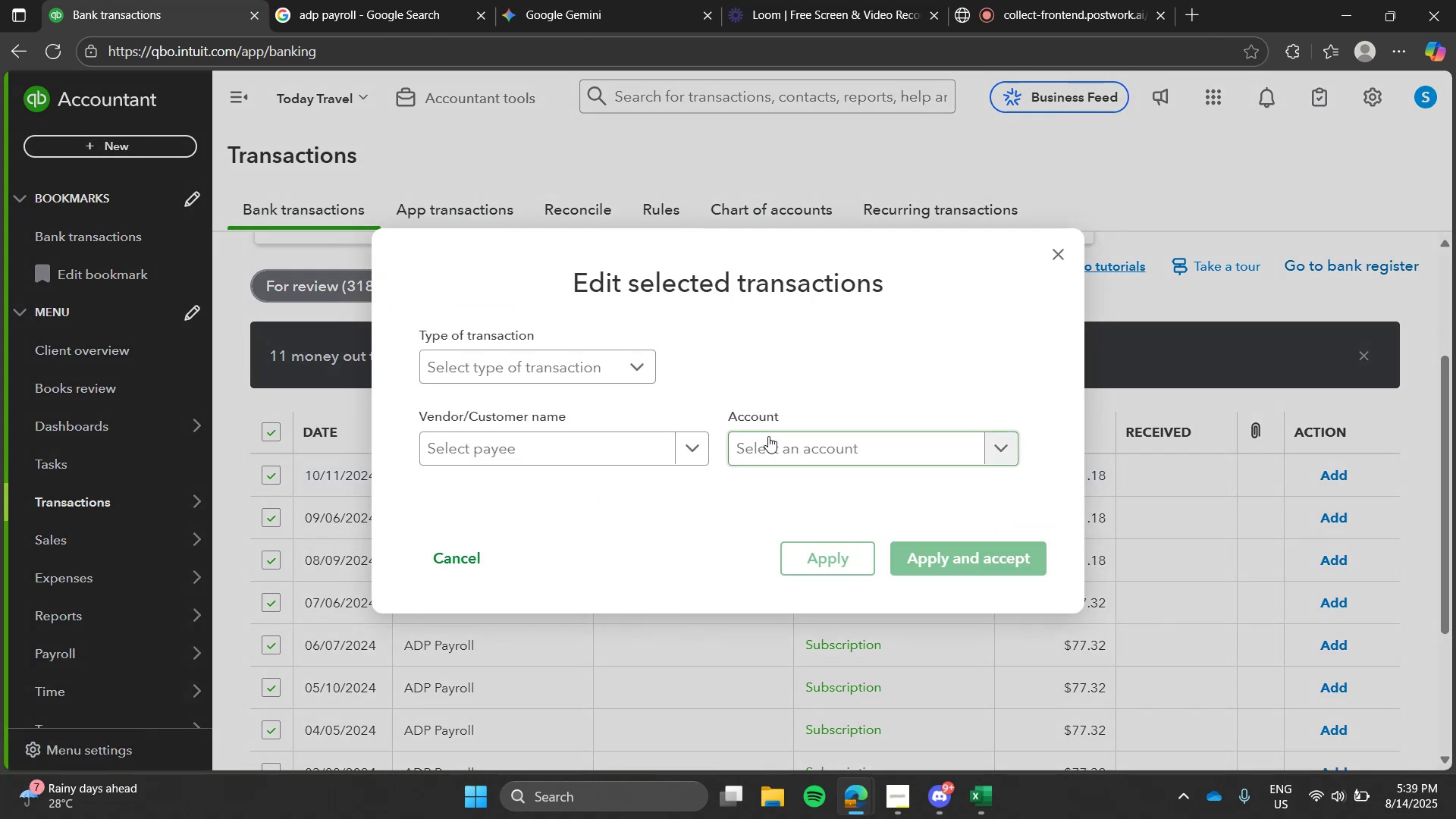 
left_click([768, 436])
 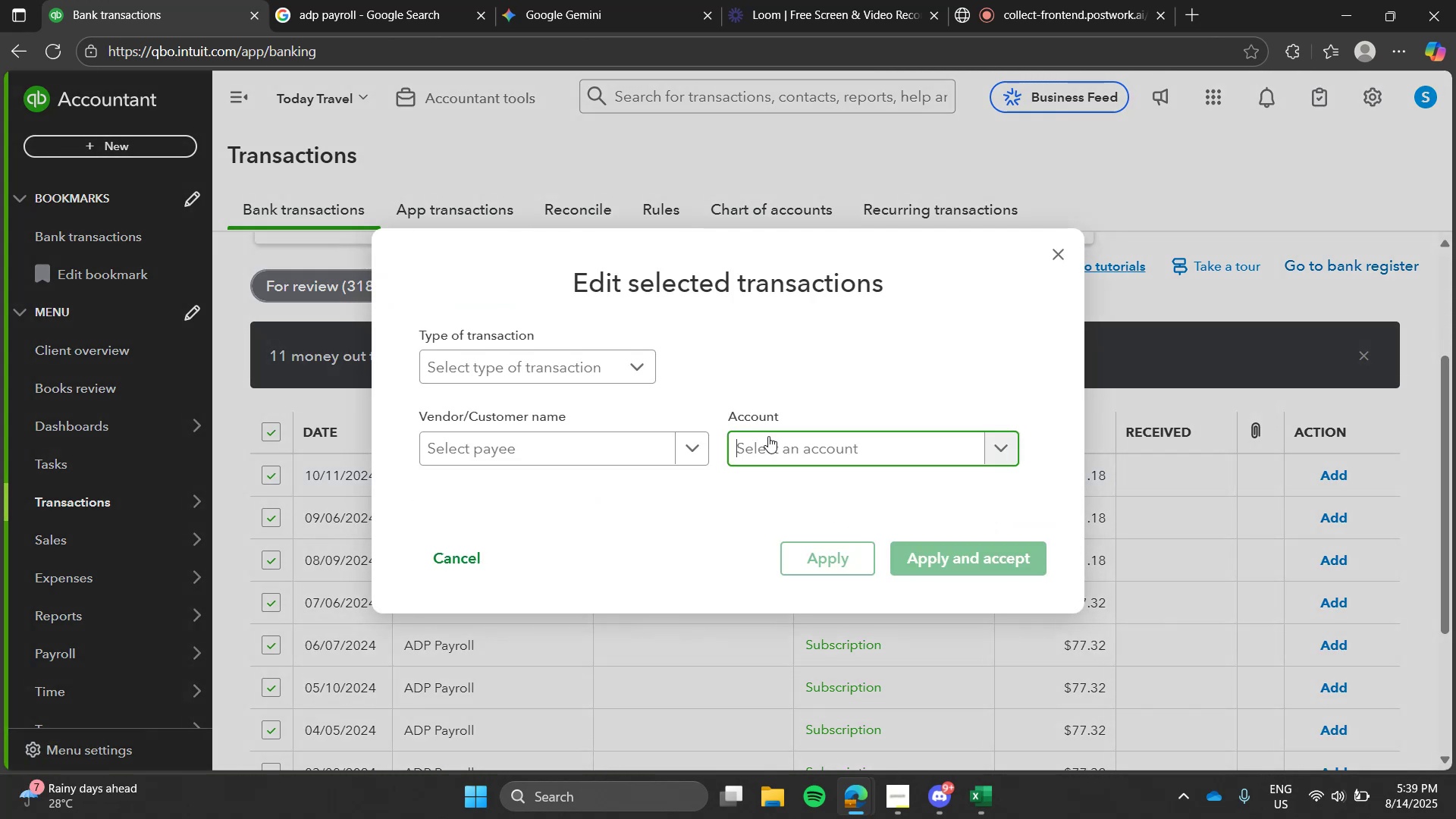 
type(pa)
key(Backspace)
key(Backspace)
type(subs)
key(Tab)
 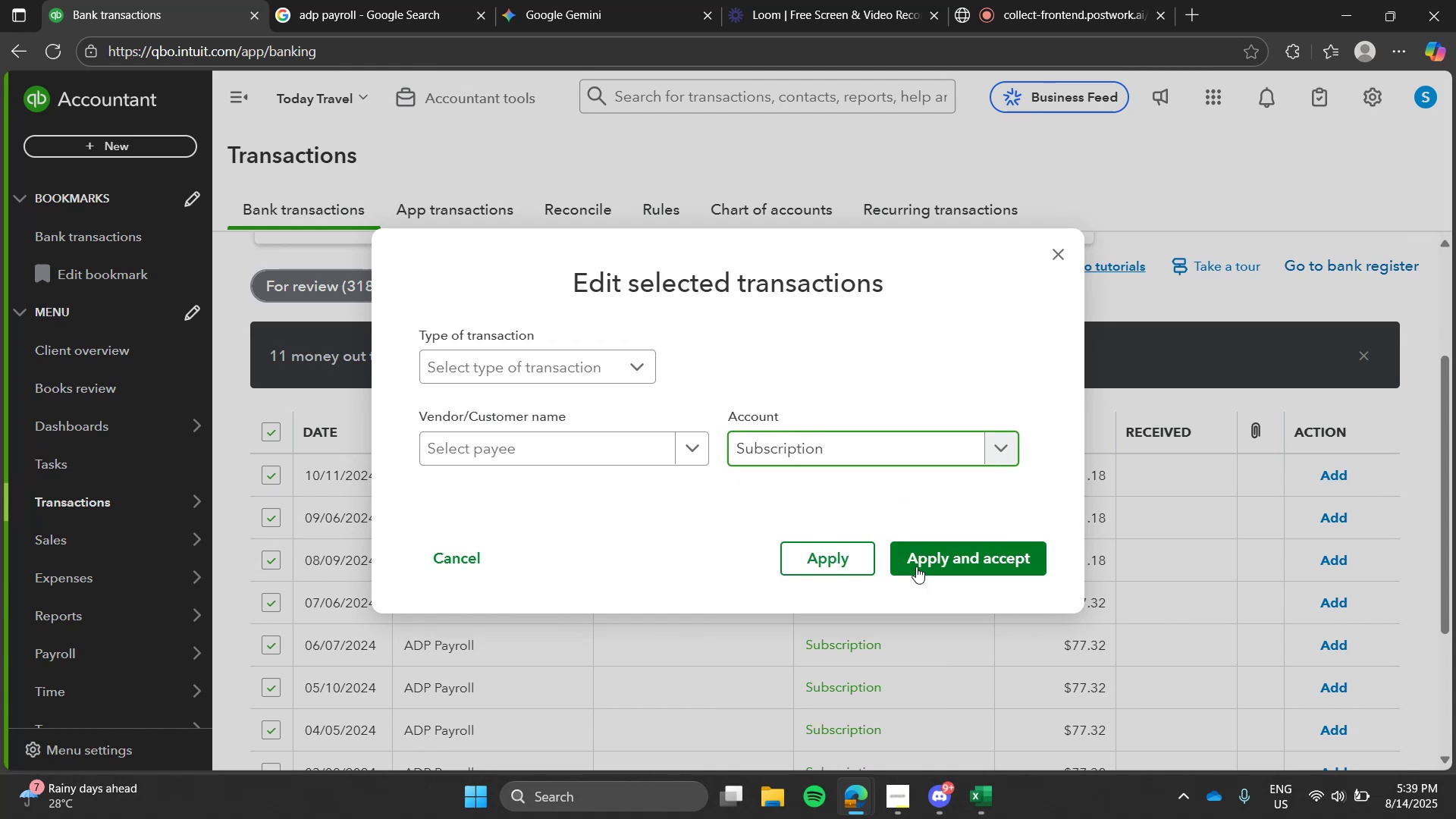 
left_click([916, 566])
 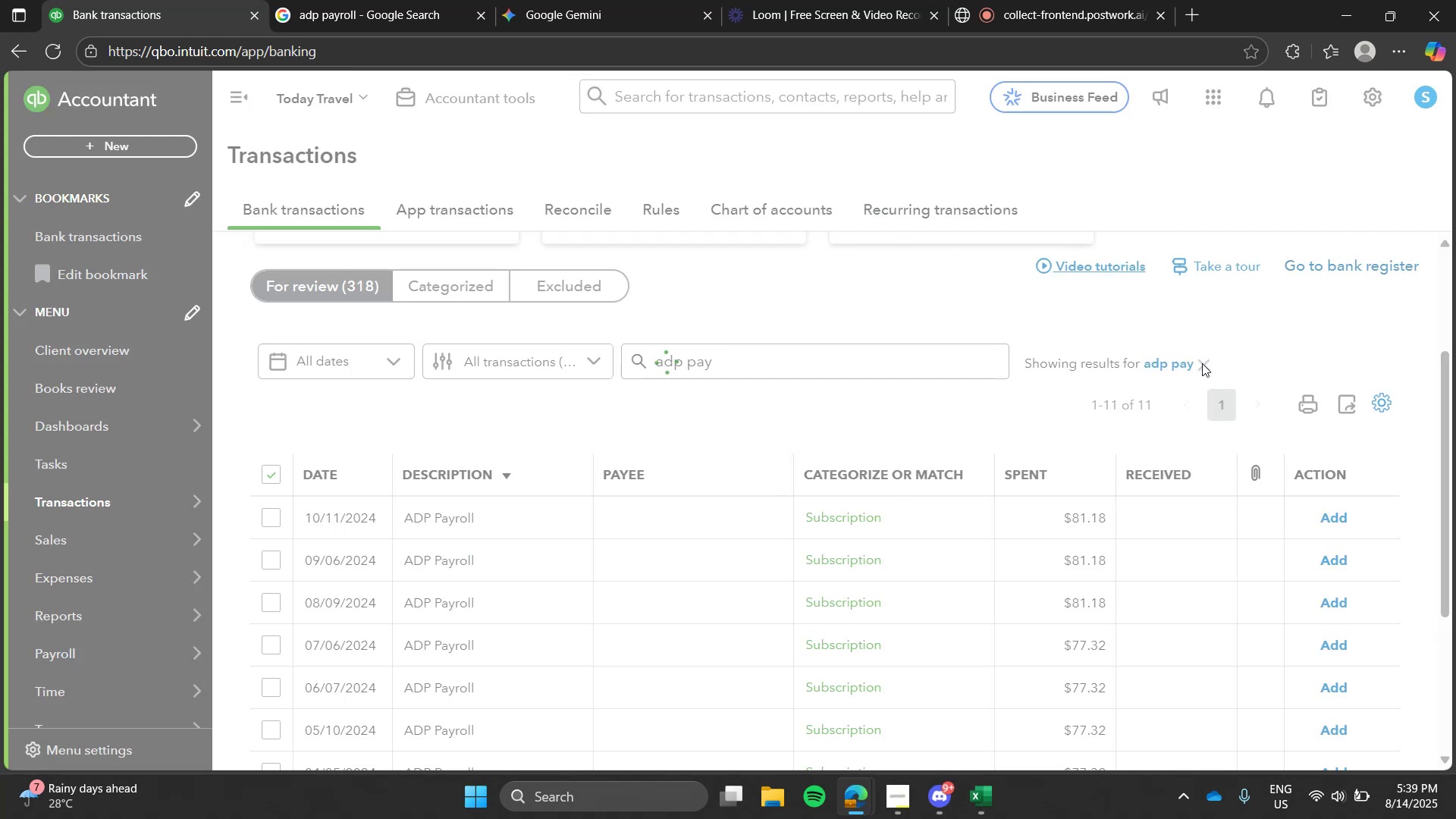 
wait(11.29)
 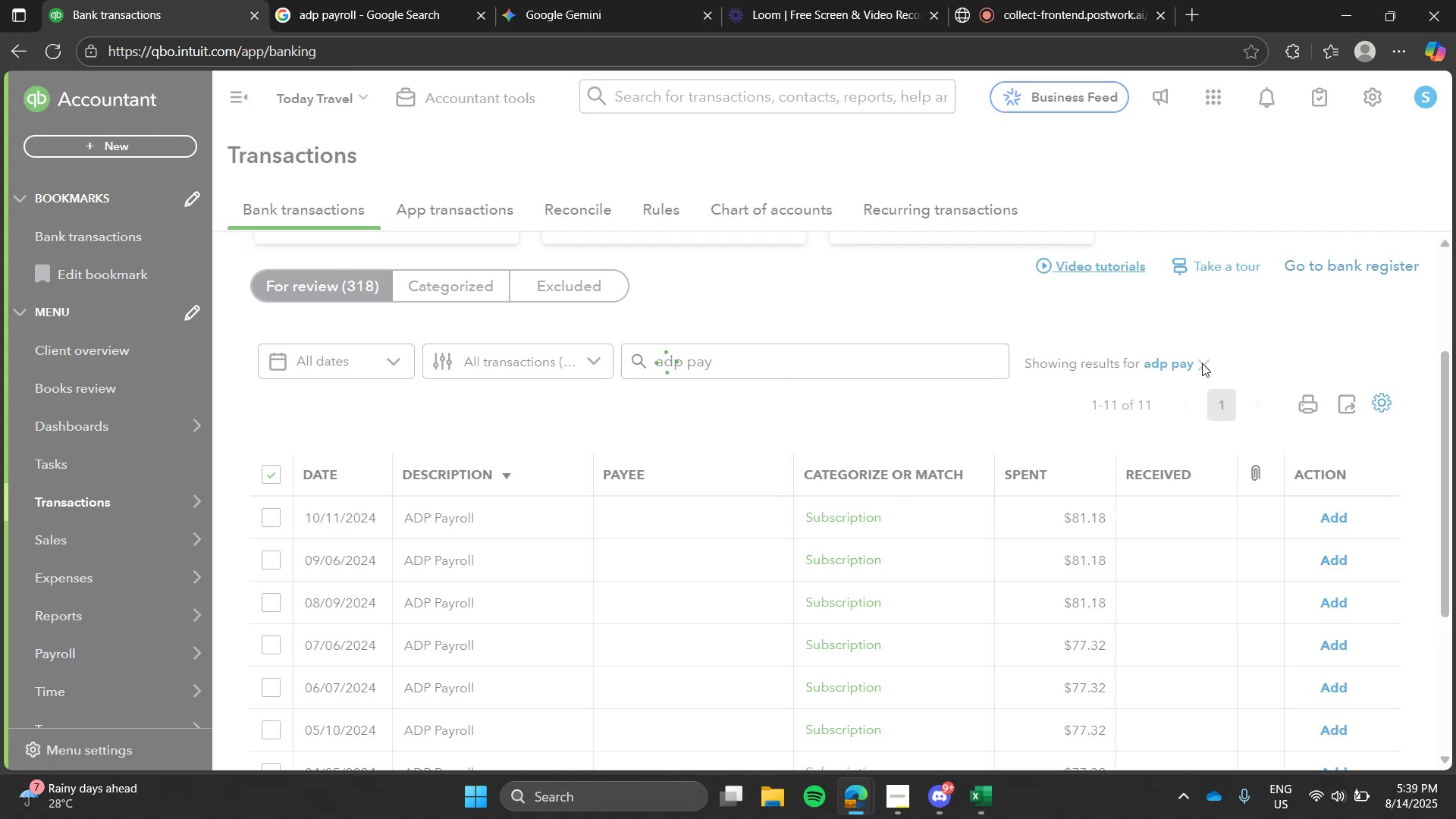 
left_click([1175, 329])
 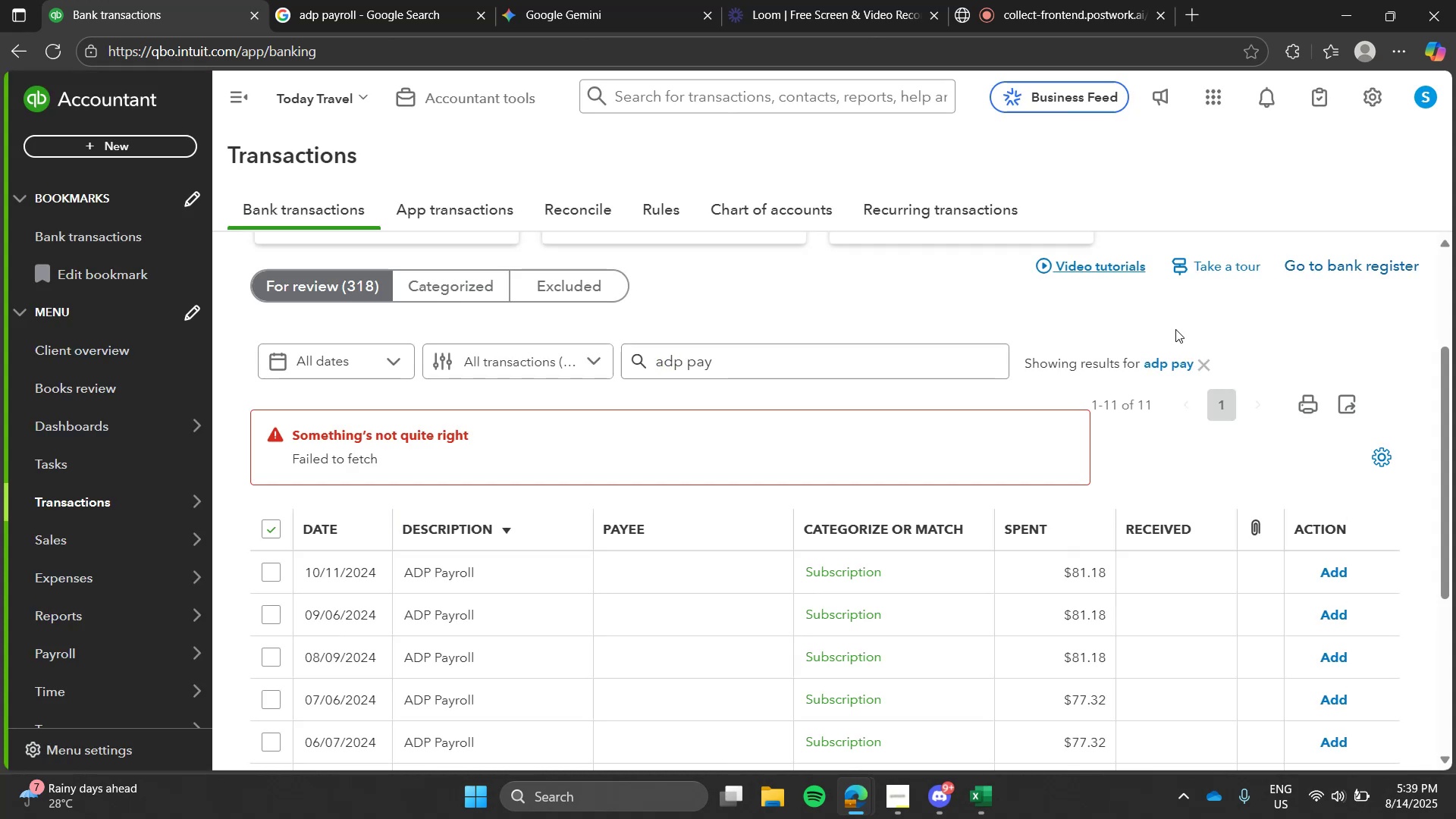 
wait(15.96)
 